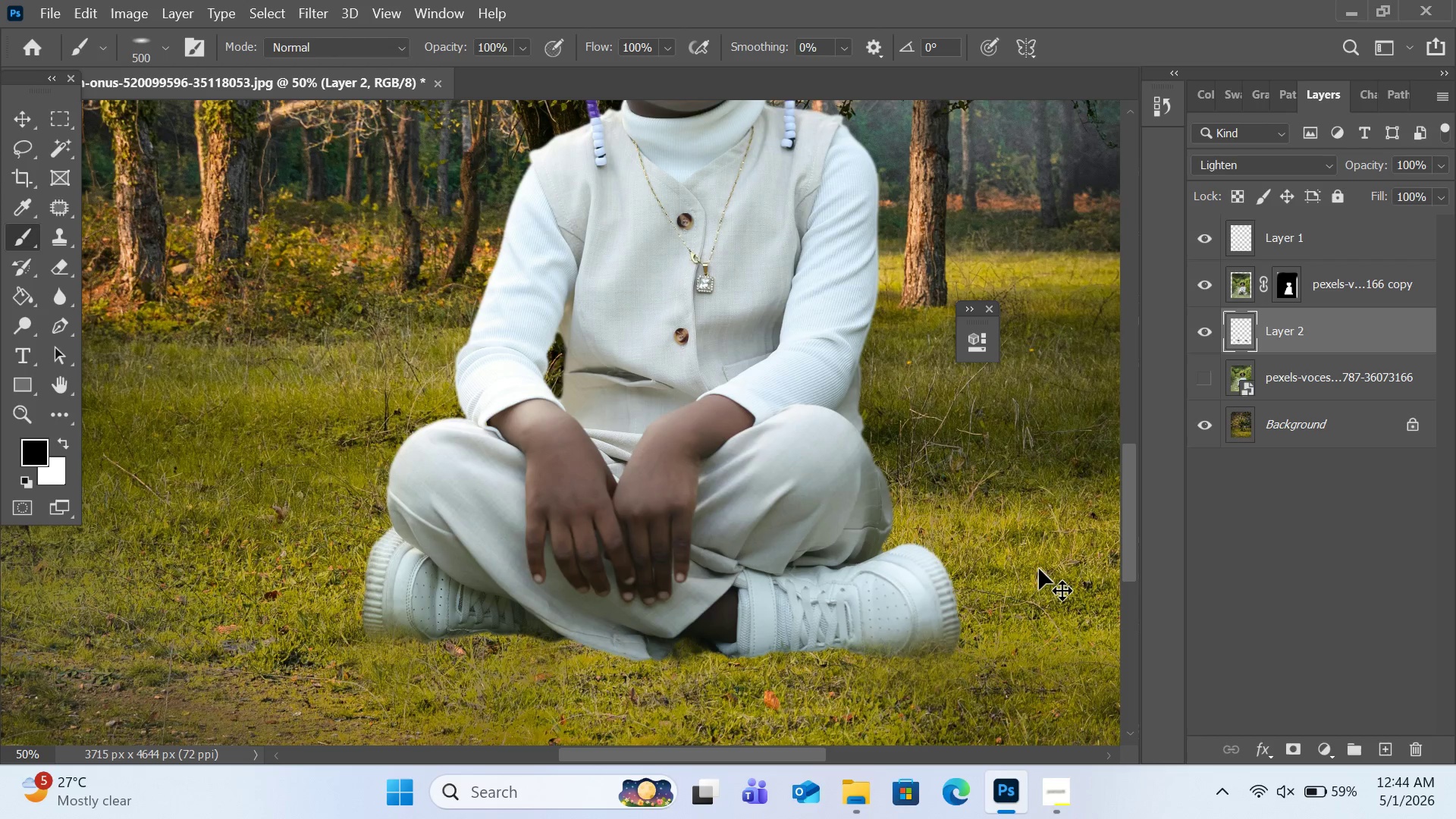 
key(Control+Z)
 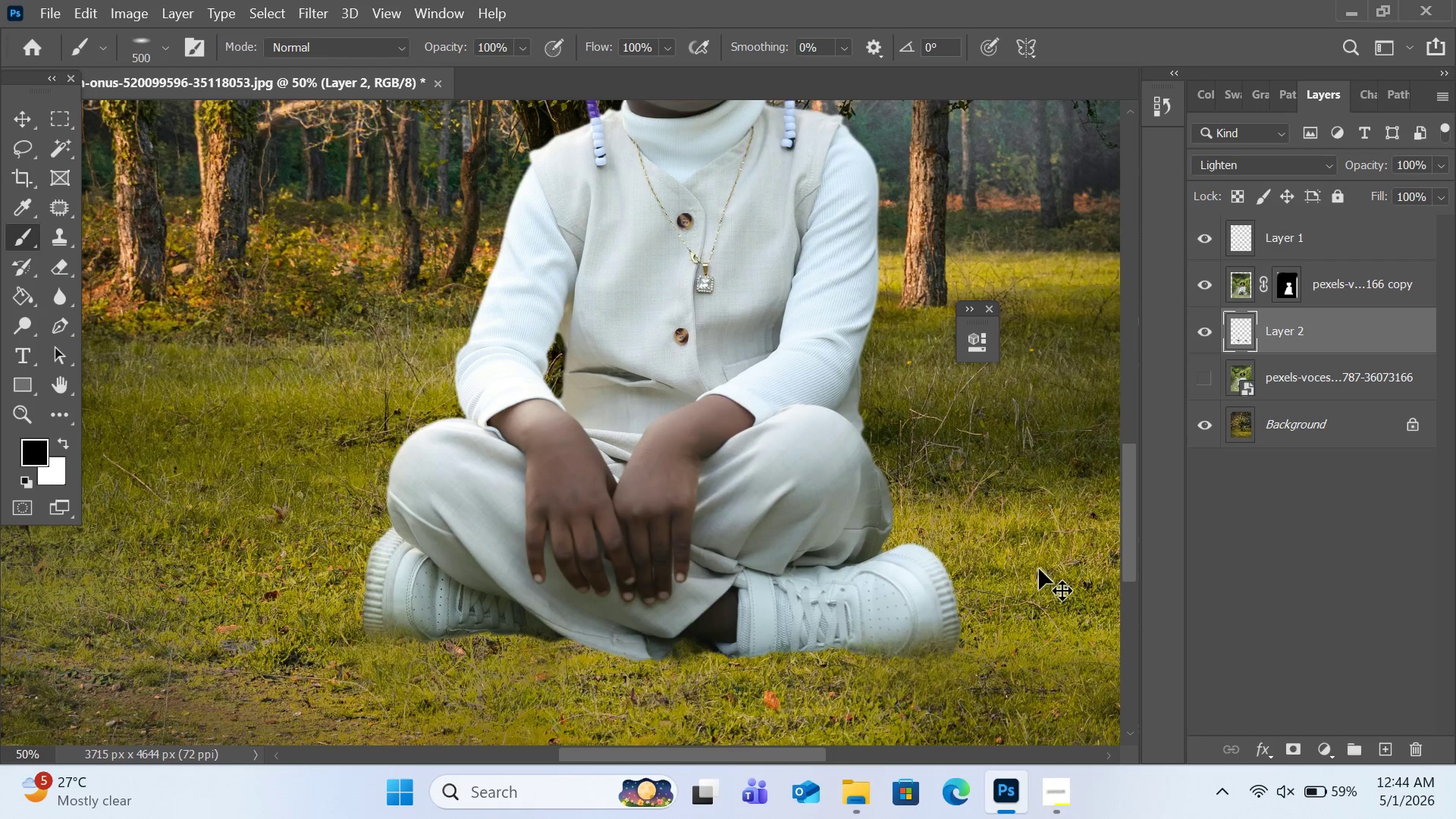 
key(Control+Z)
 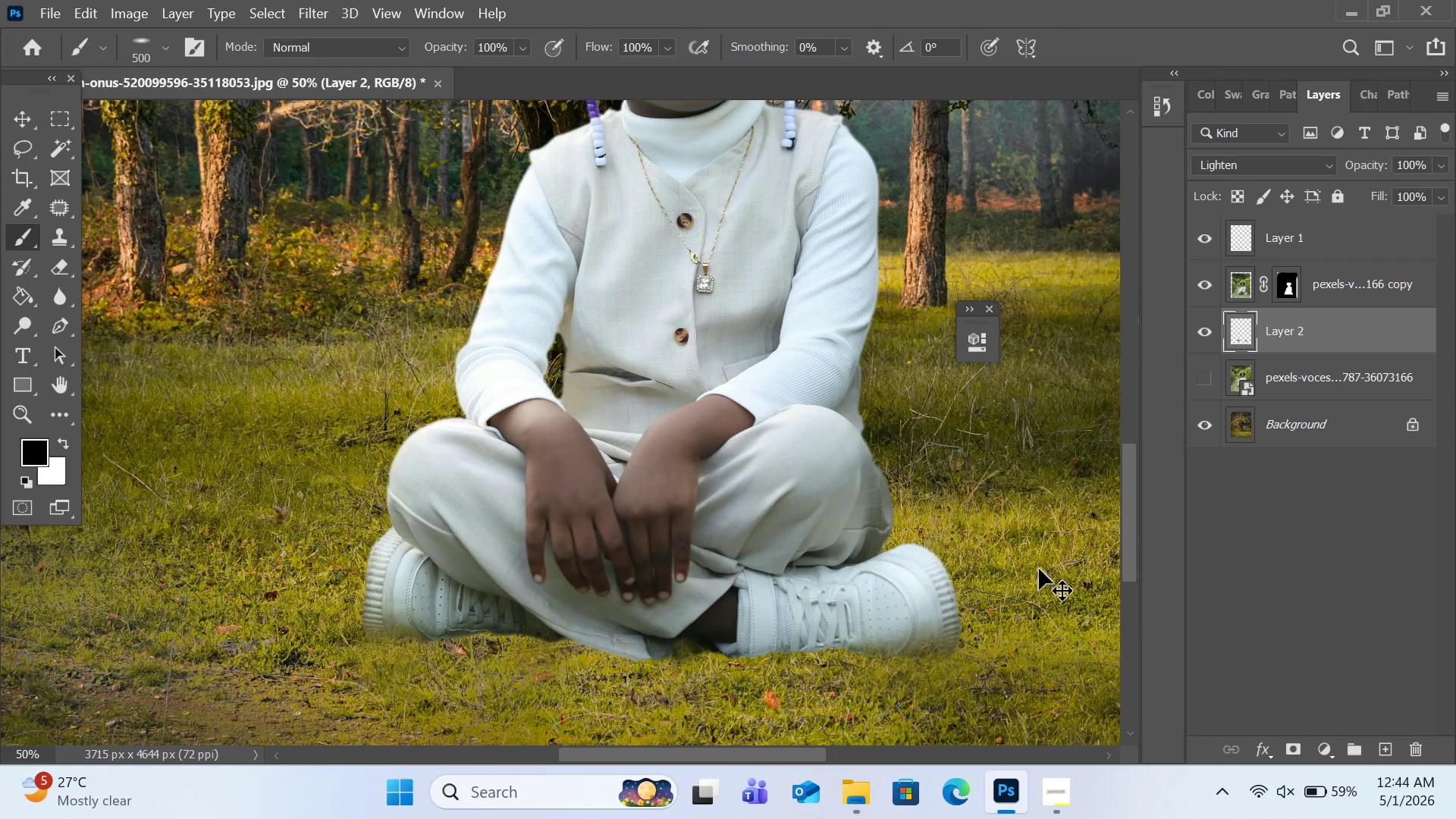 
key(Control+Z)
 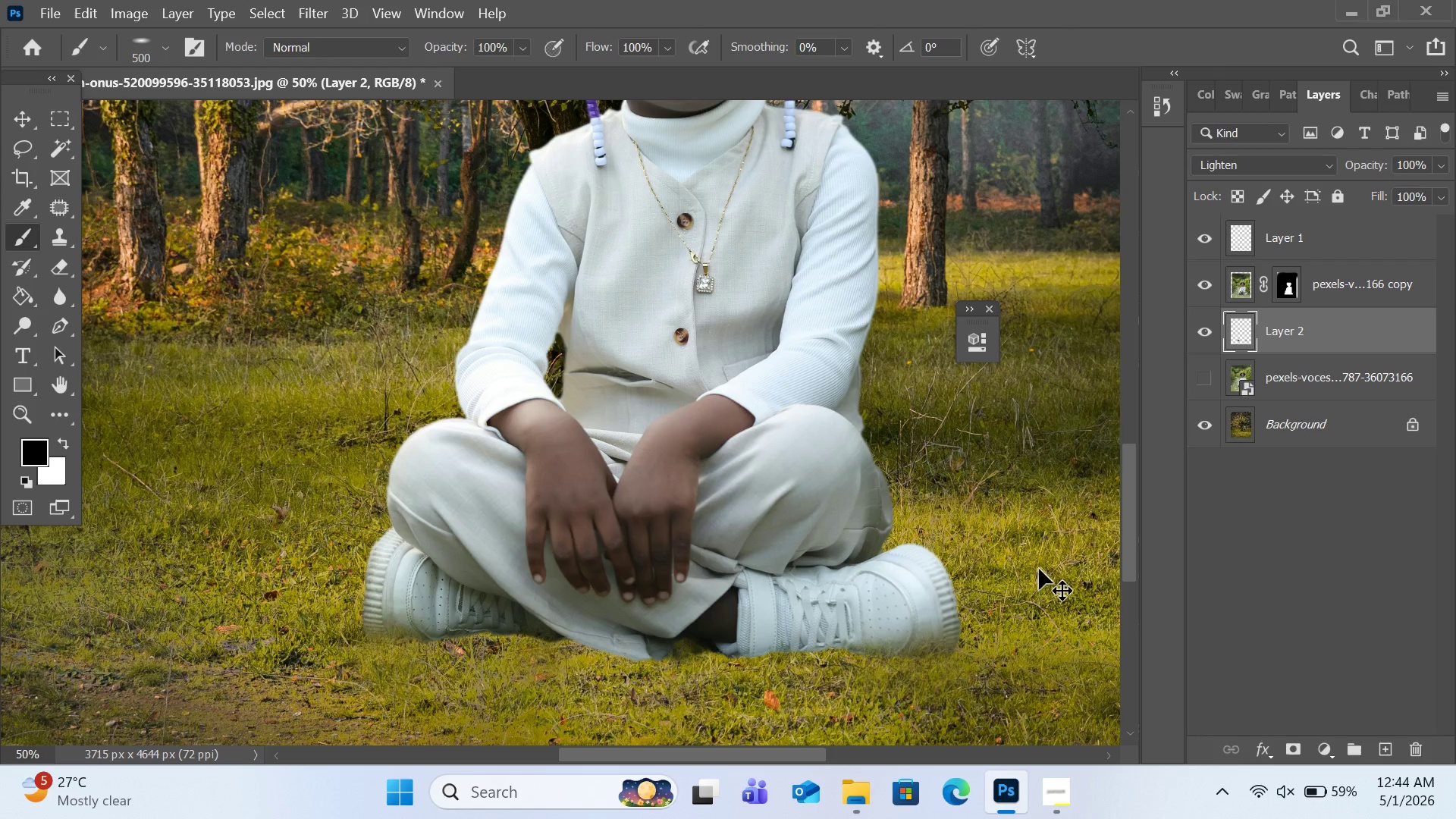 
key(Control+Z)
 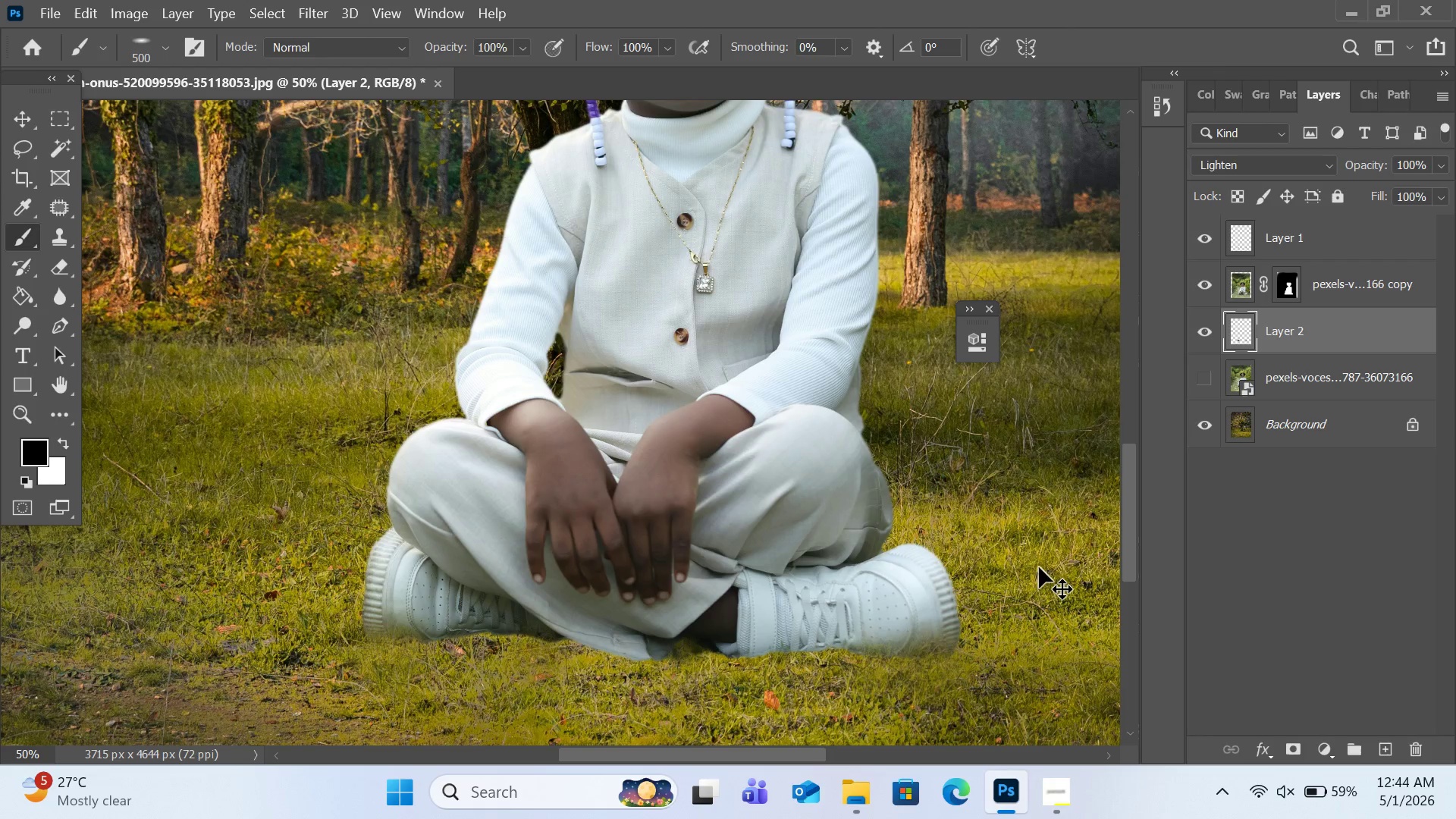 
key(Control+Z)
 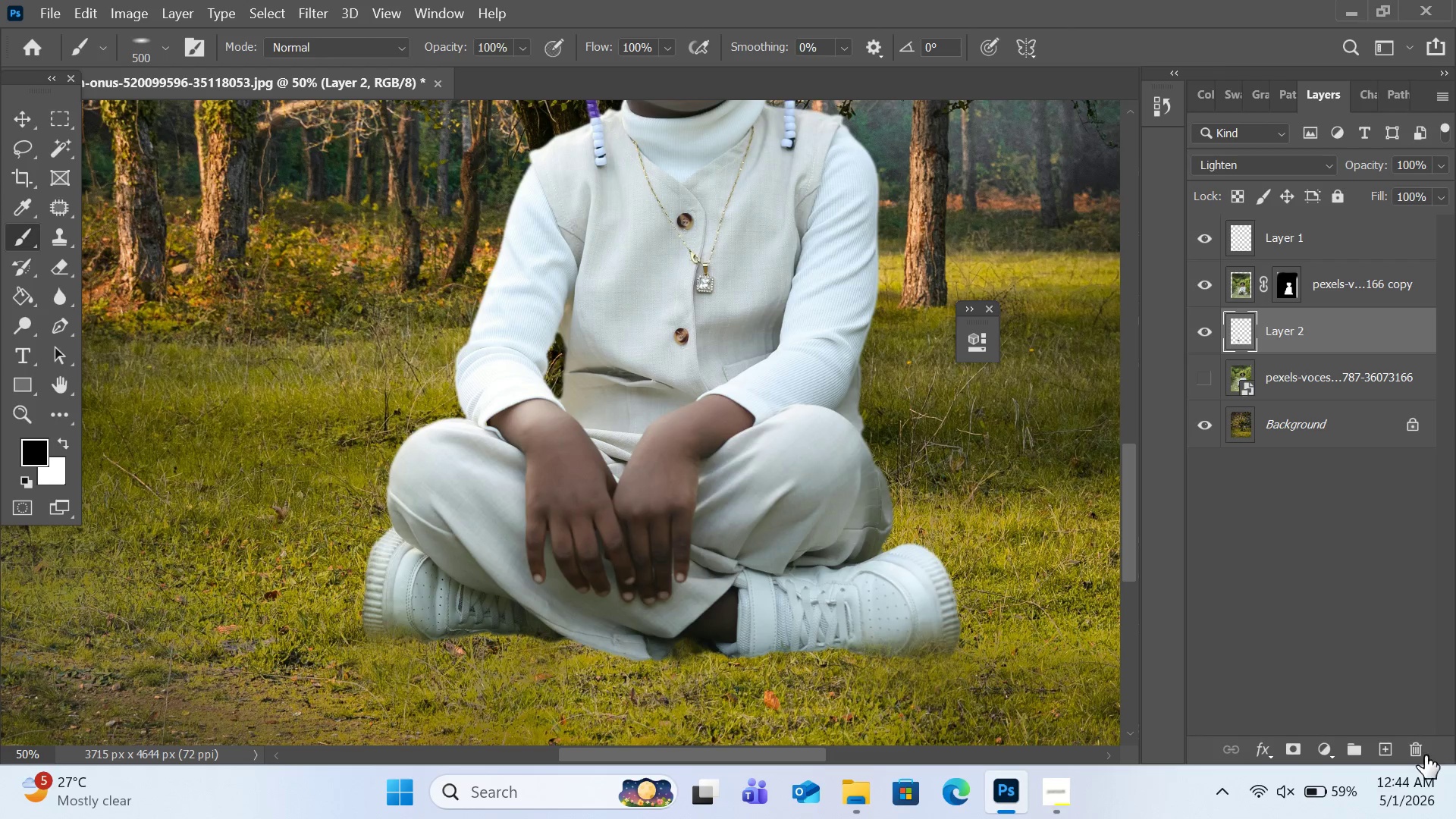 
left_click([1420, 744])
 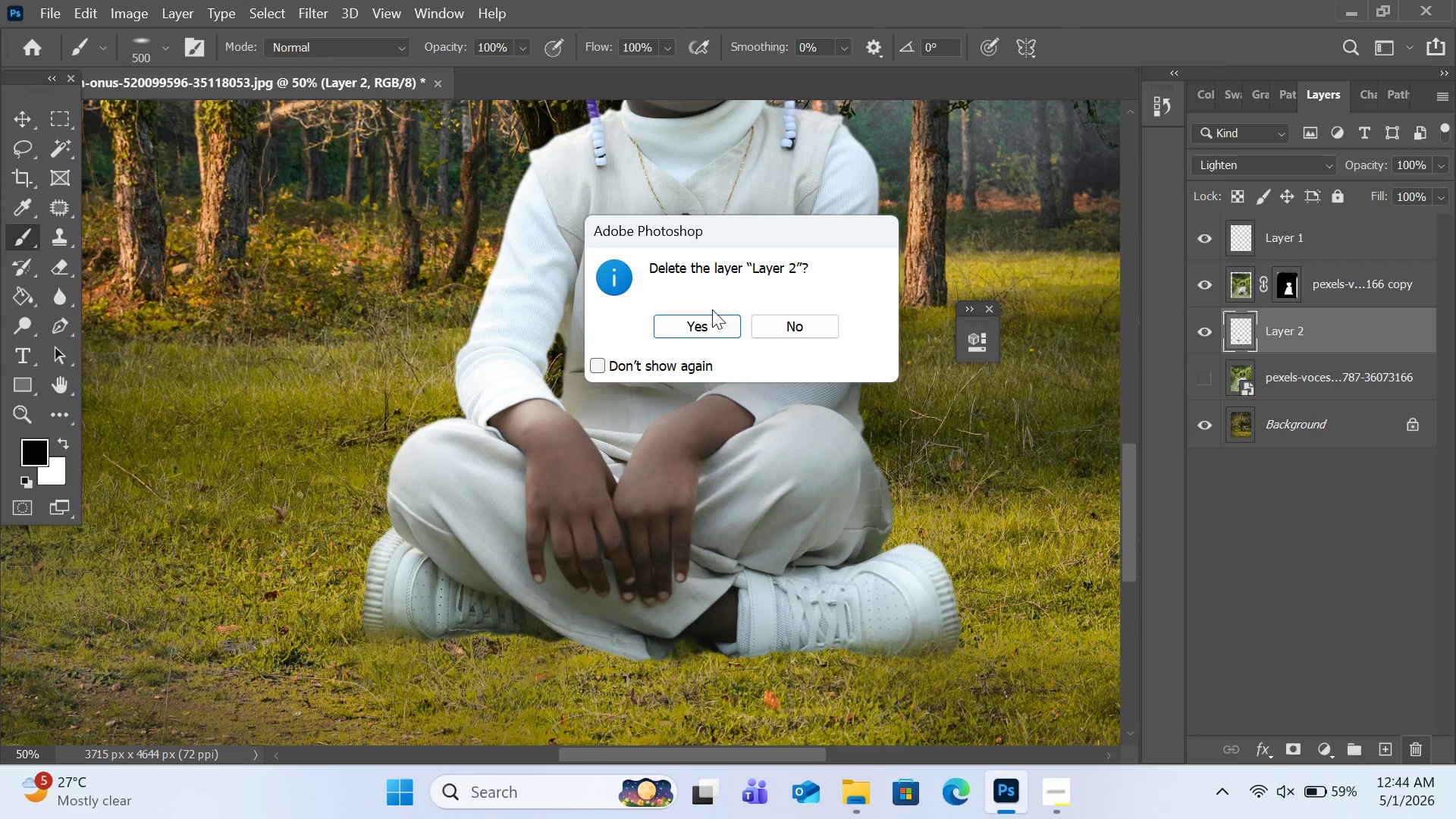 
left_click([711, 322])
 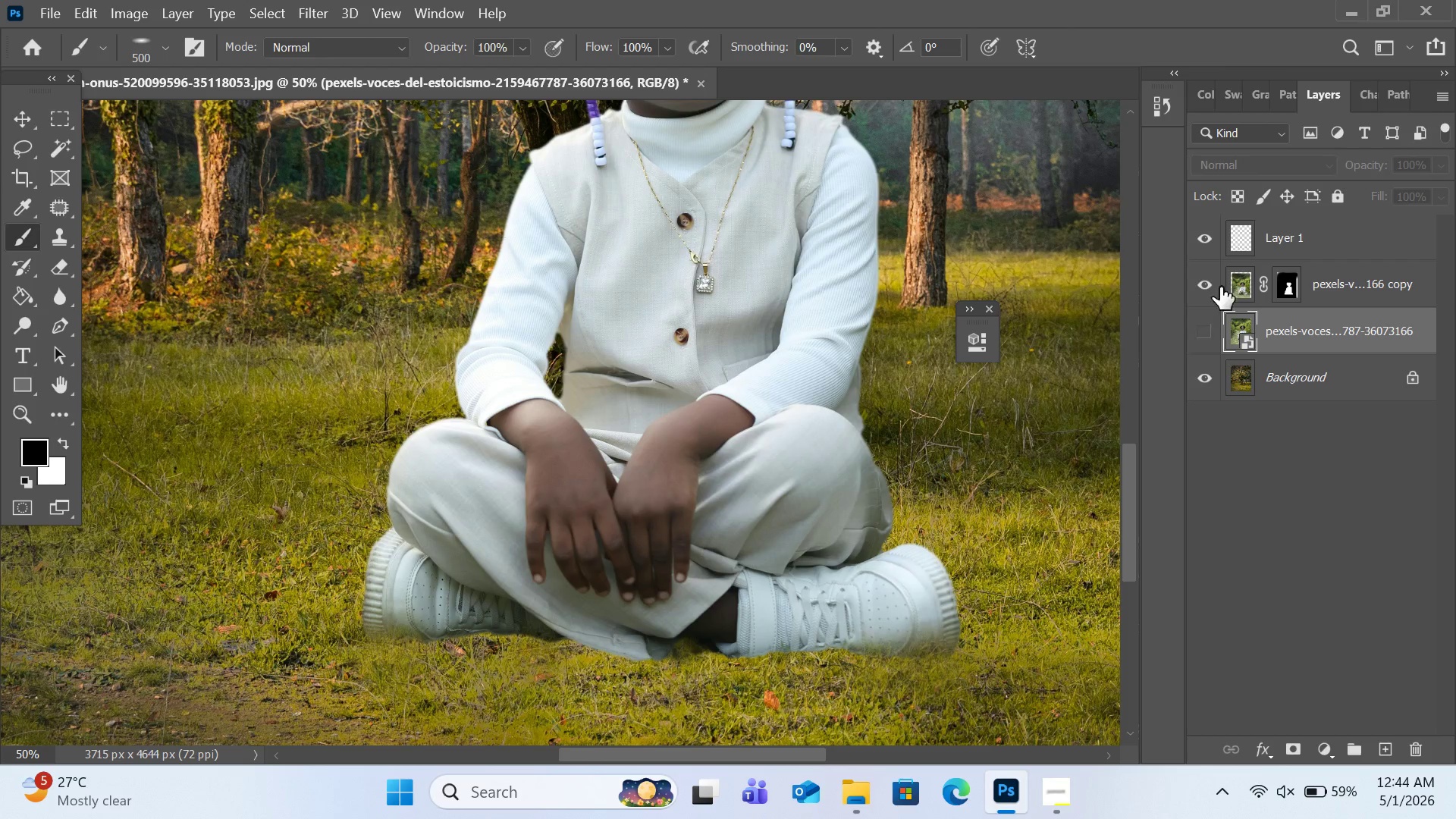 
left_click([1200, 239])
 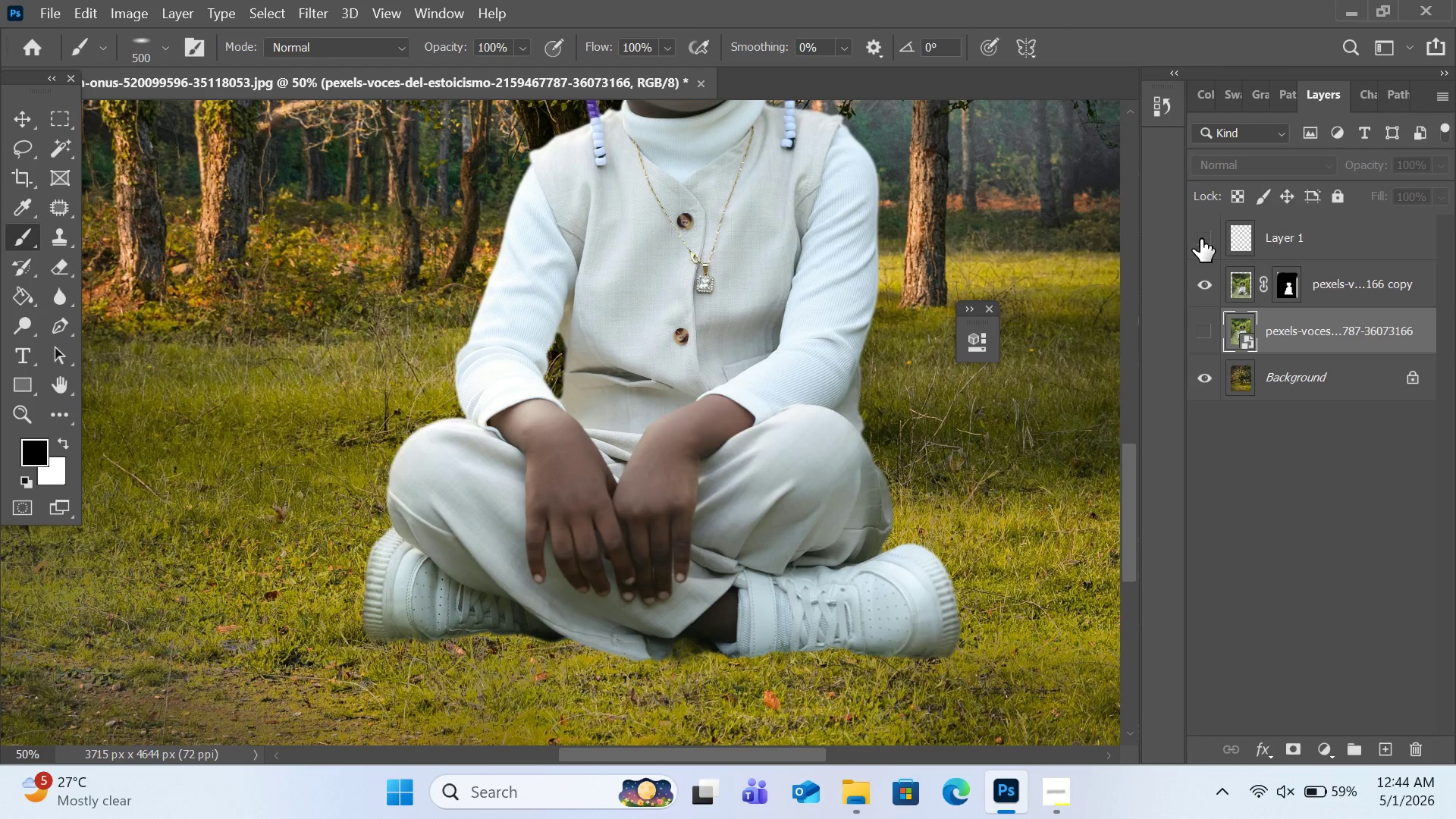 
left_click([1200, 239])
 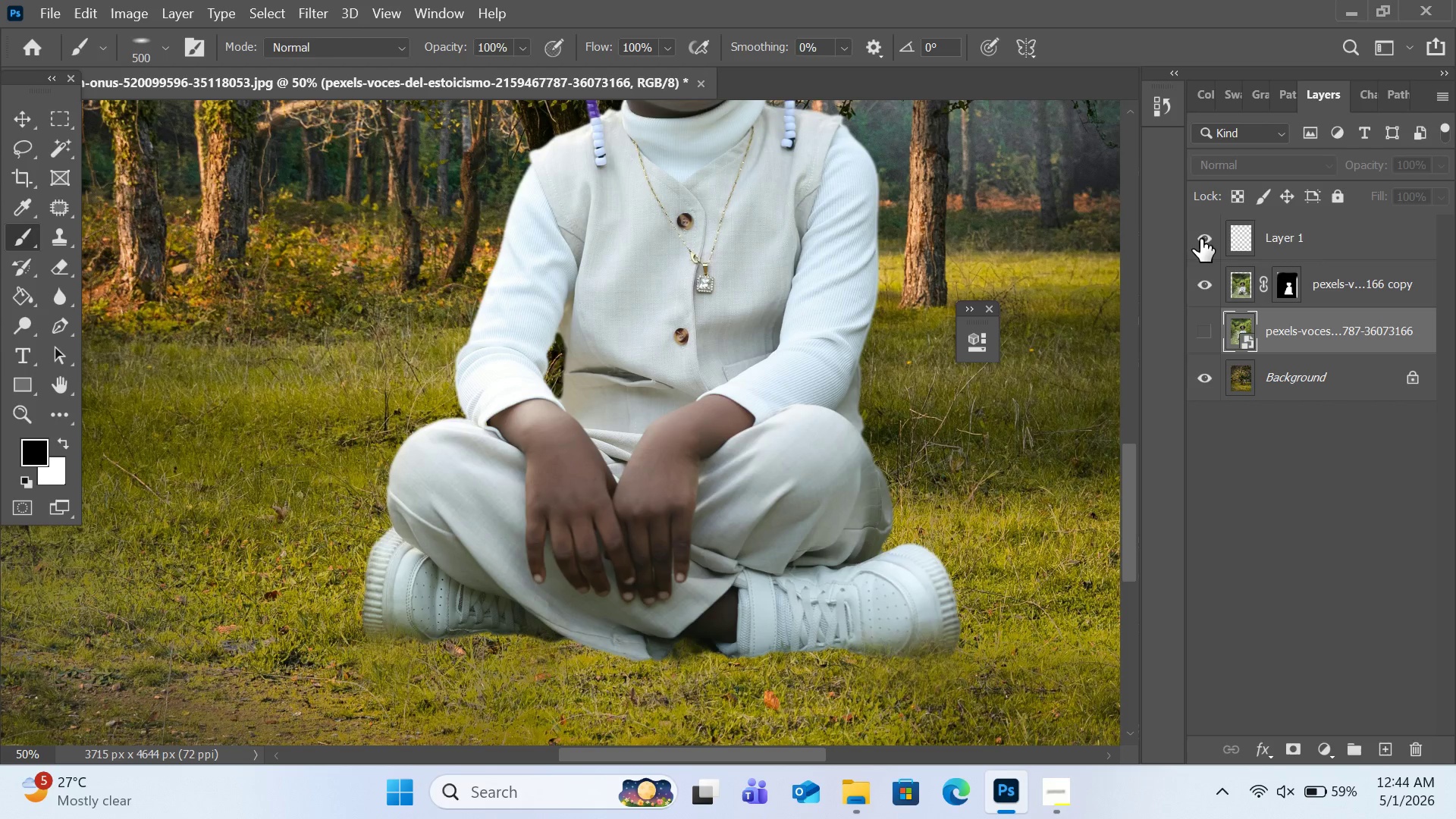 
left_click([1200, 239])
 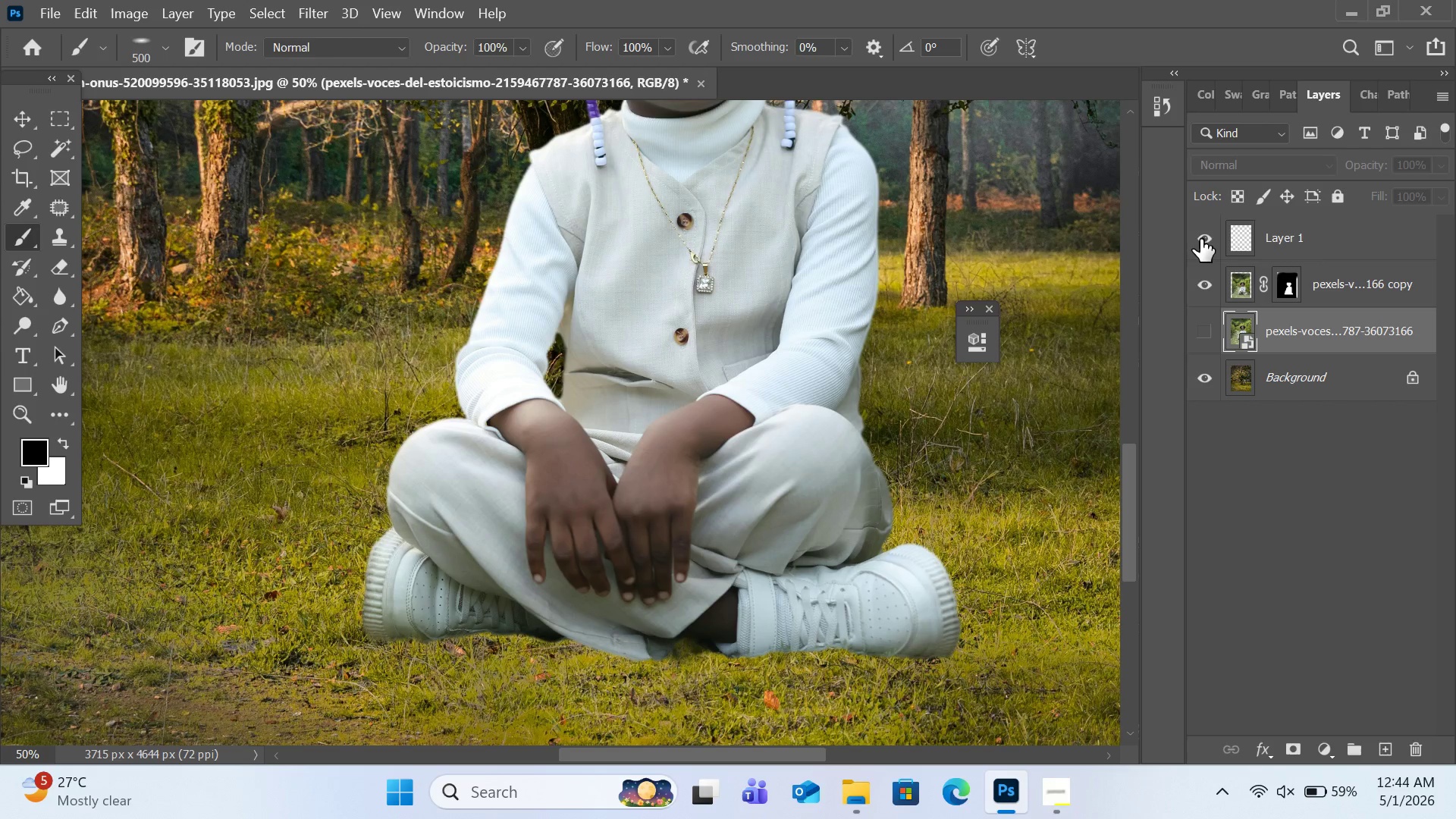 
left_click([1200, 239])
 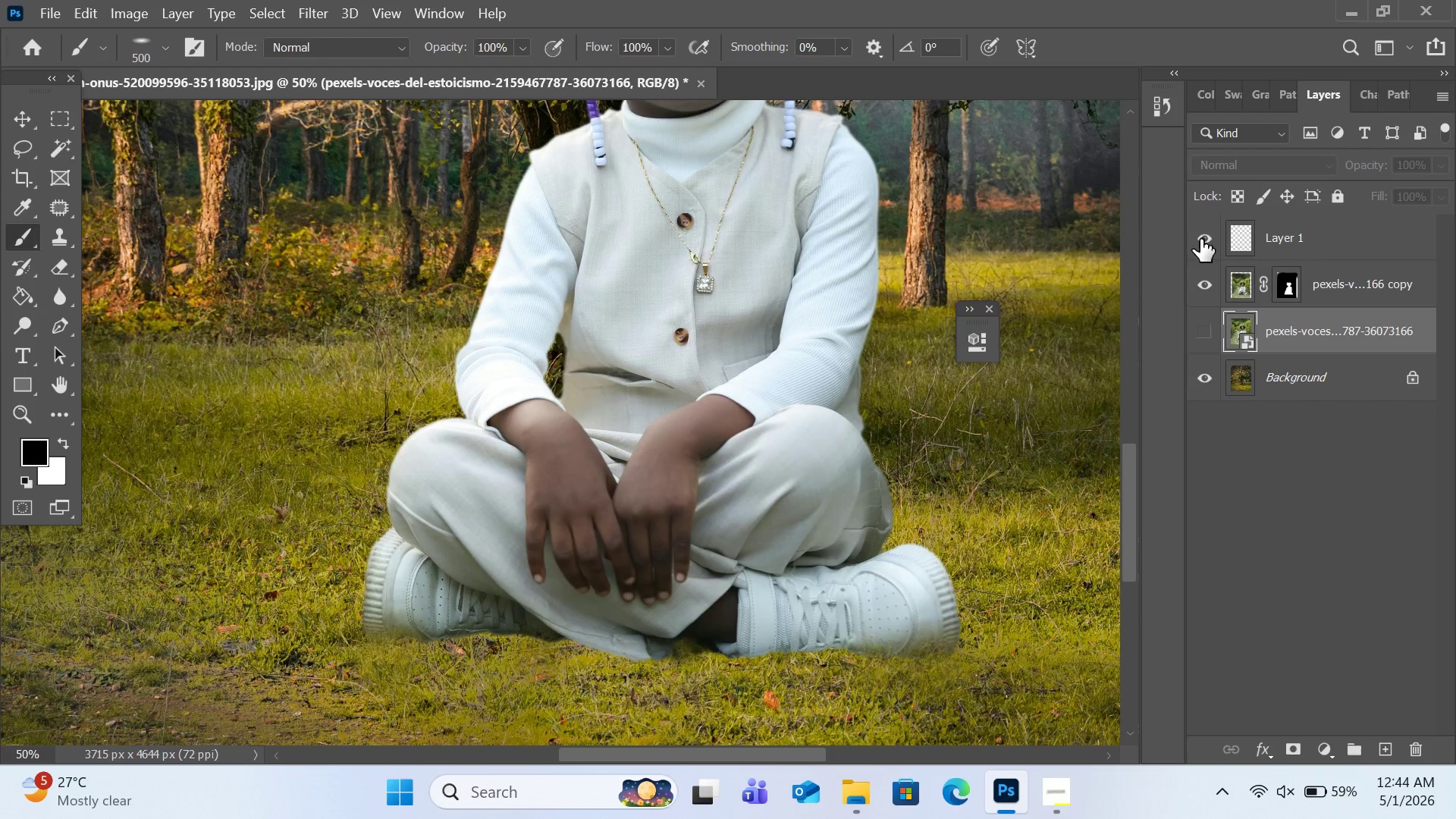 
left_click([1200, 239])
 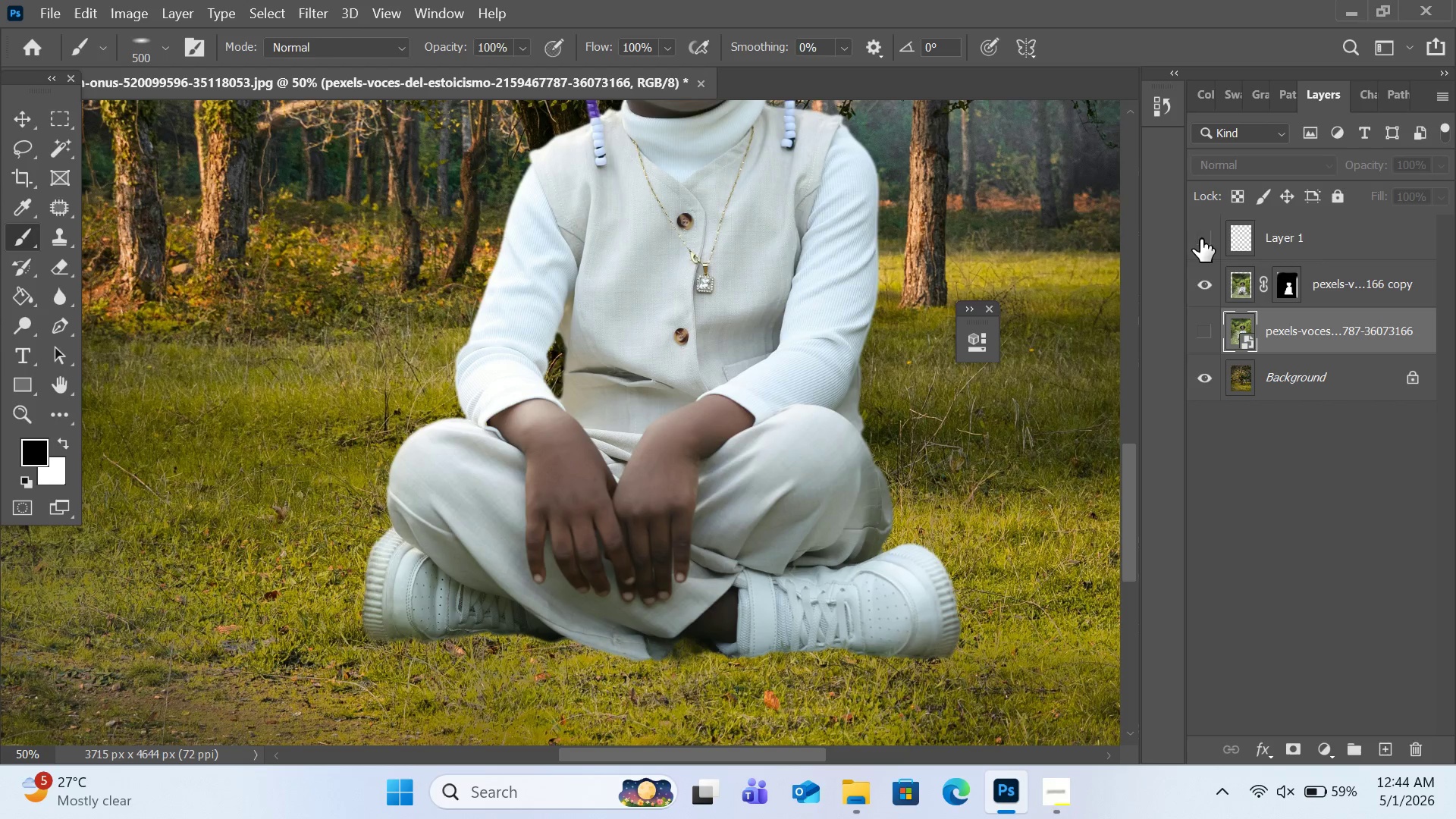 
left_click([1200, 239])
 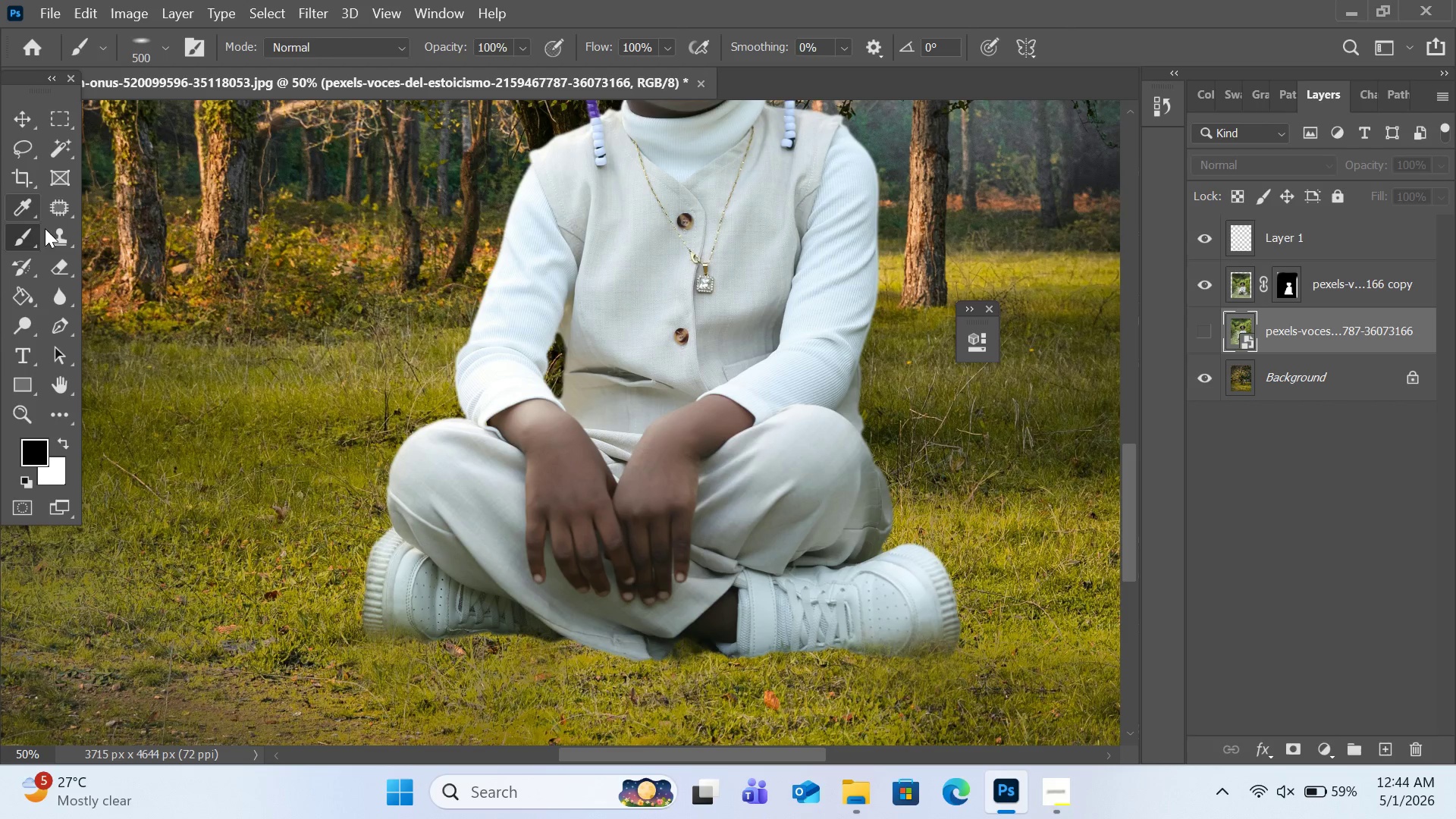 
left_click([63, 268])
 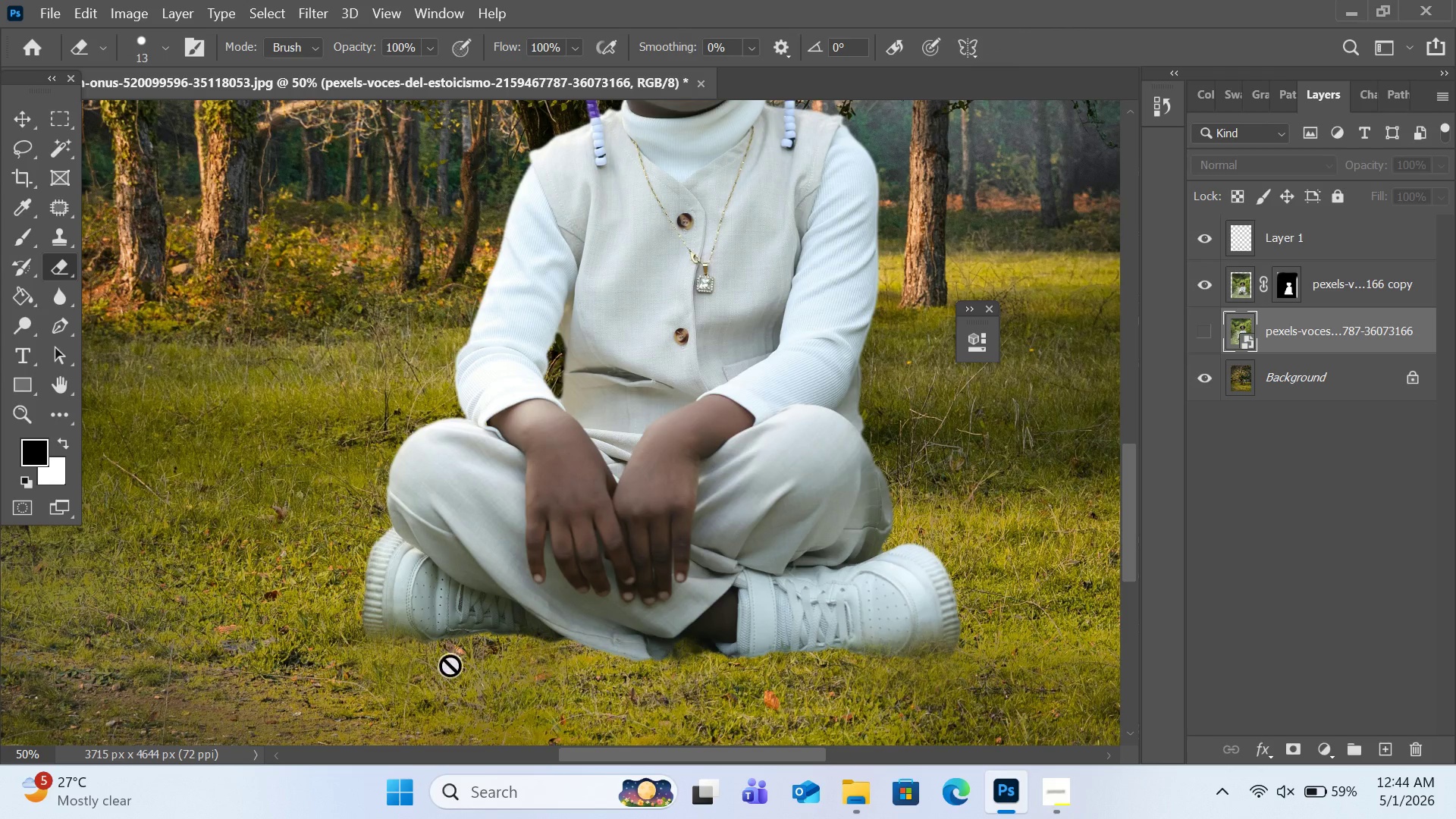 
key(BracketRight)
 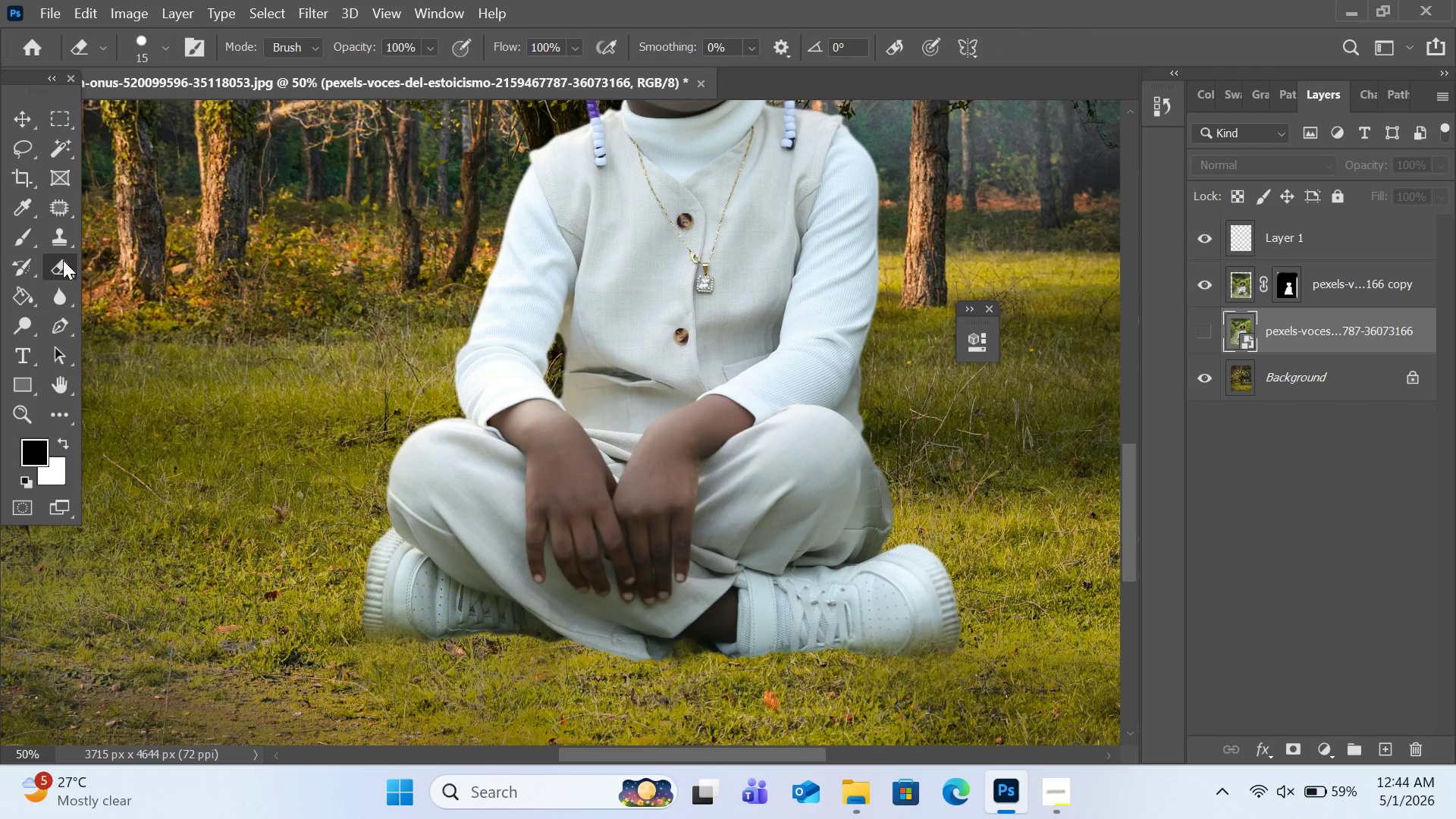 
left_click([61, 265])
 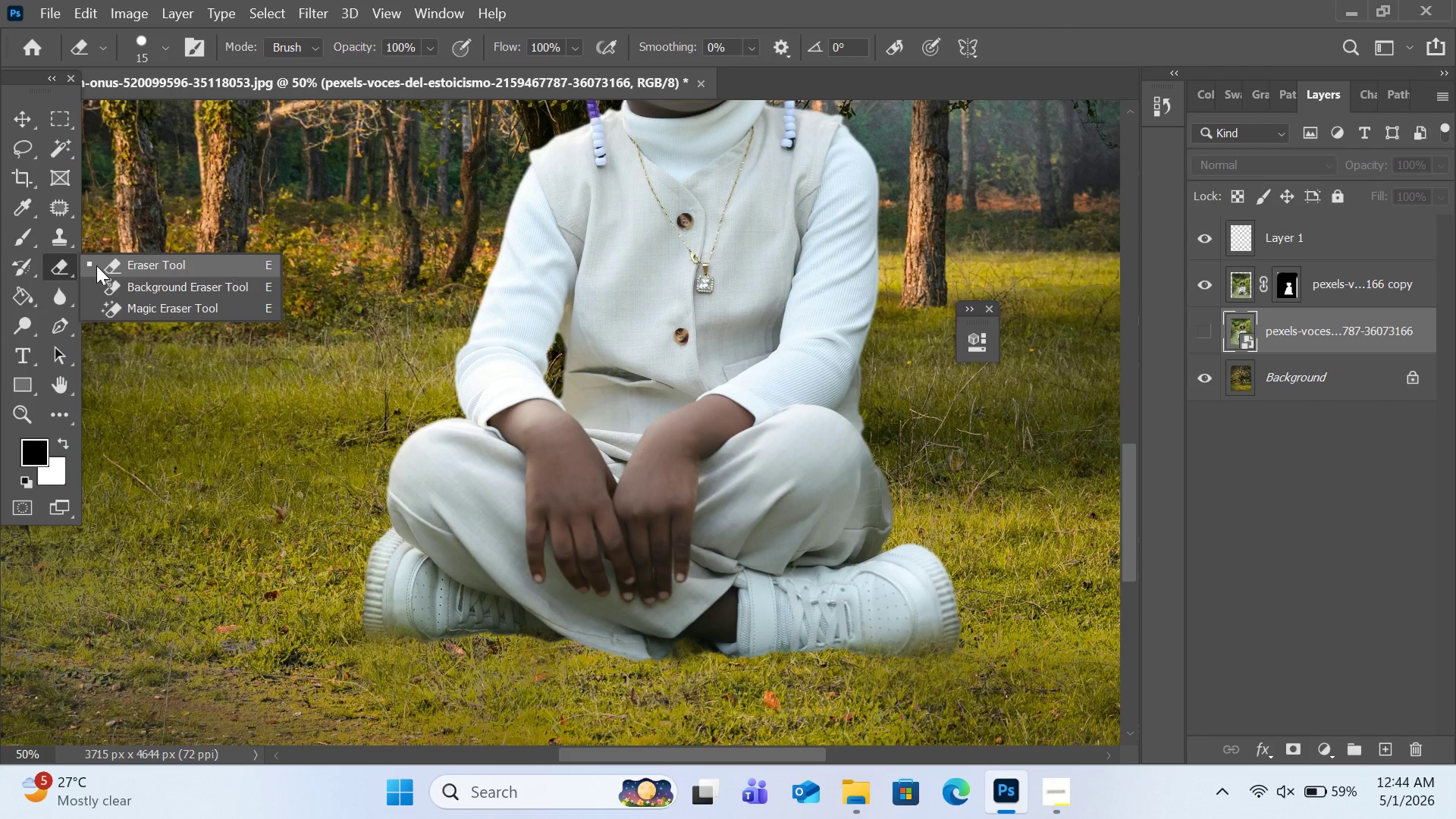 
left_click([96, 265])
 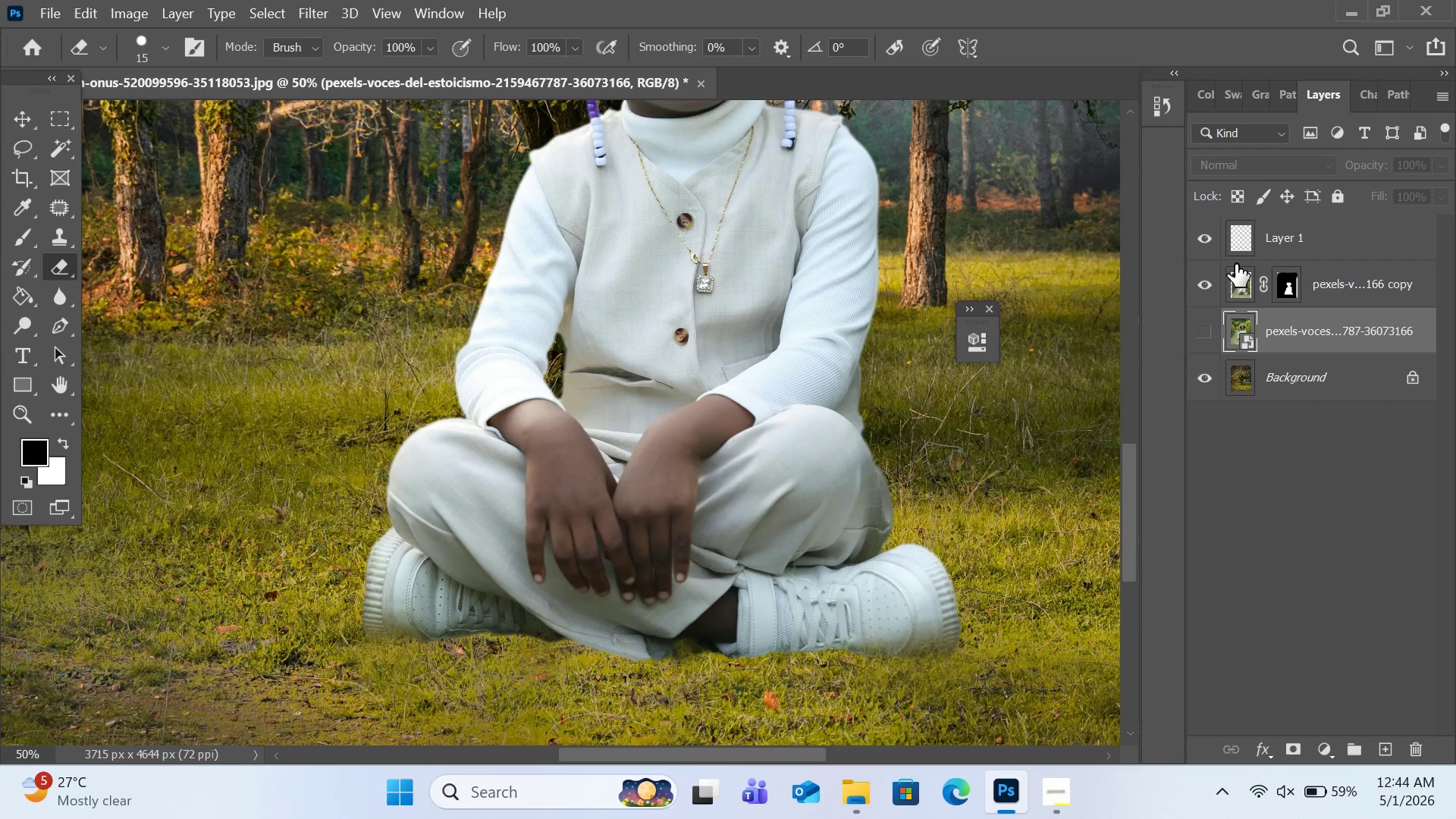 
left_click([1247, 247])
 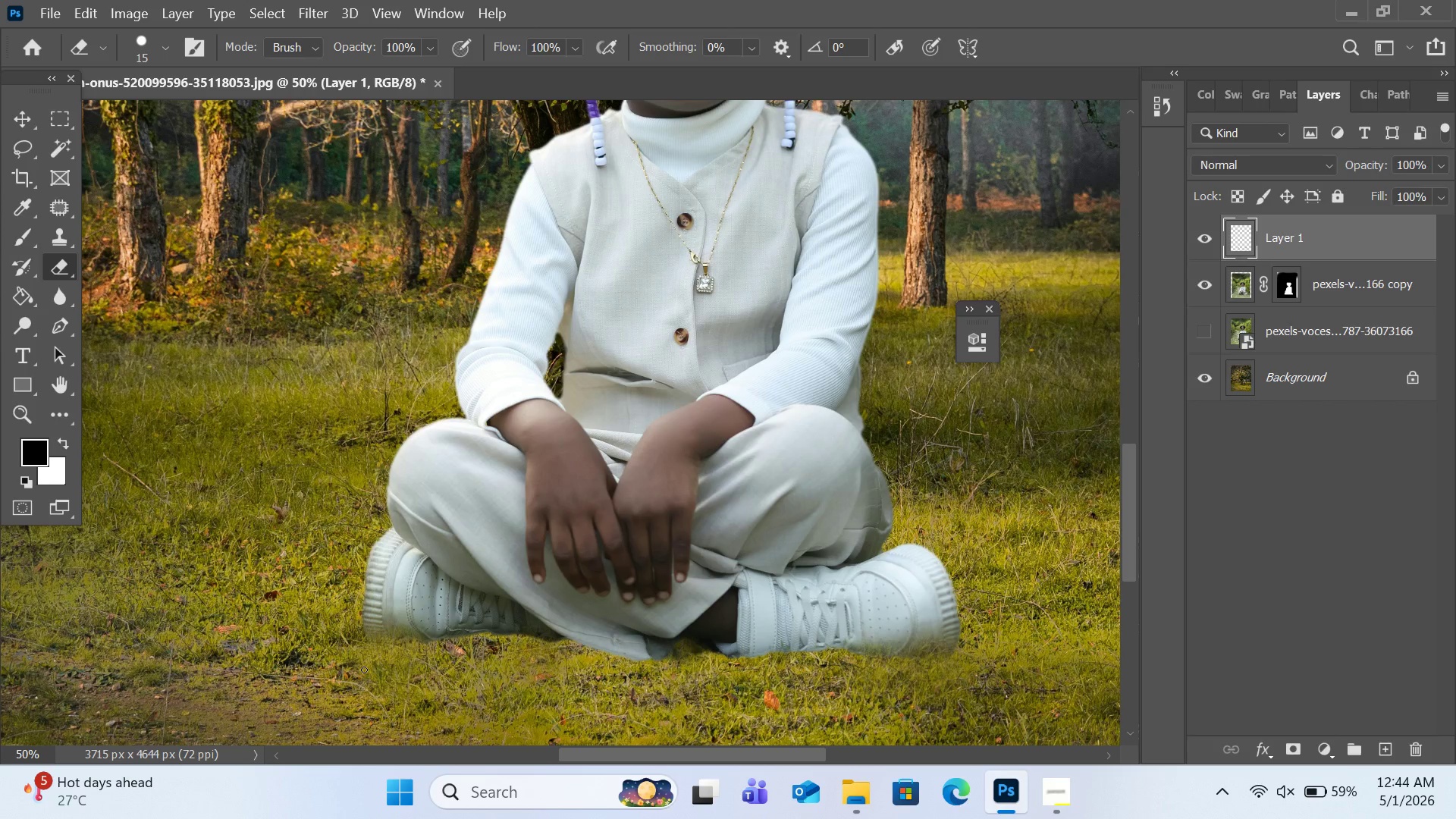 
hold_key(key=BracketRight, duration=1.17)
 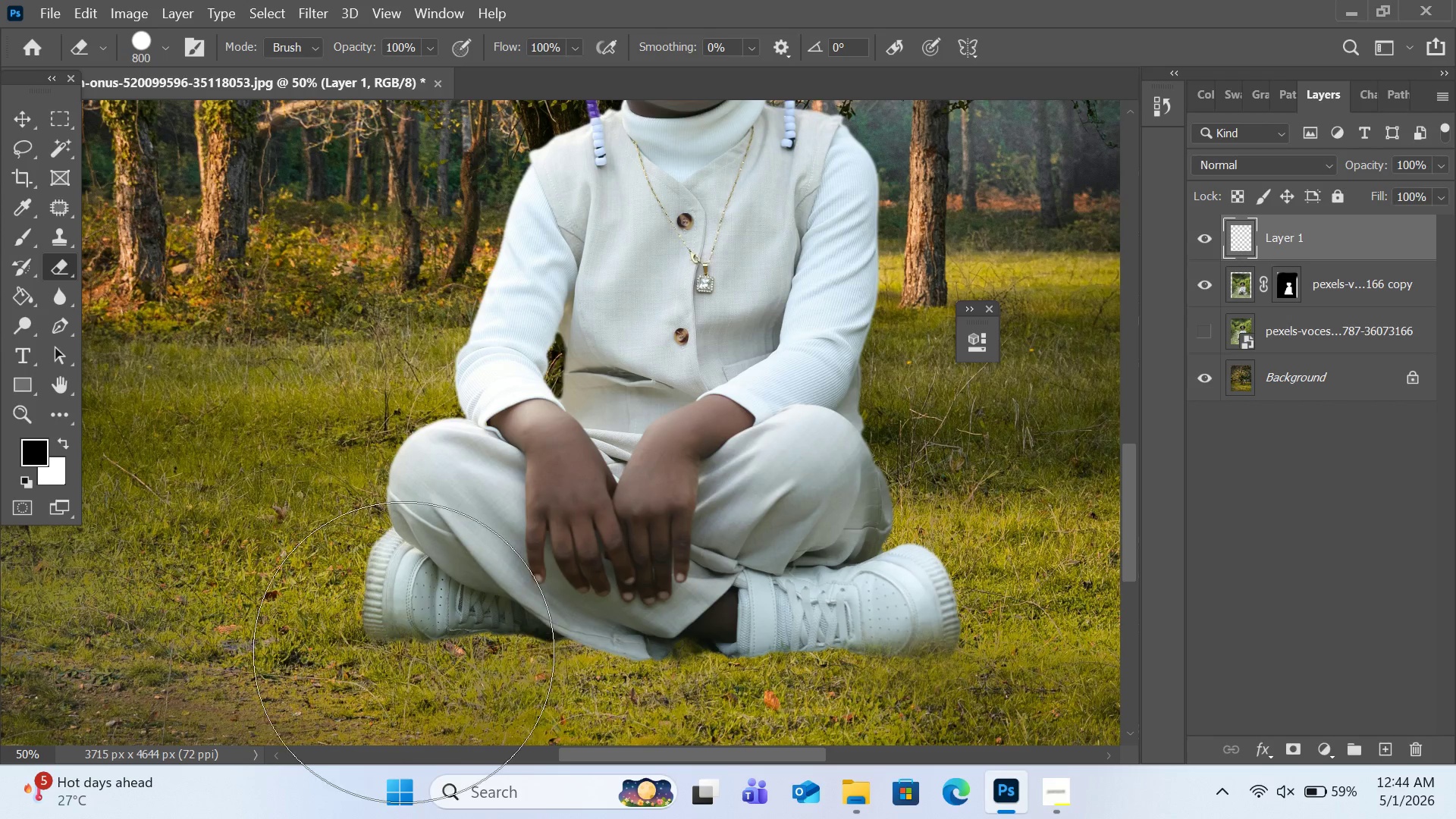 
left_click([403, 652])
 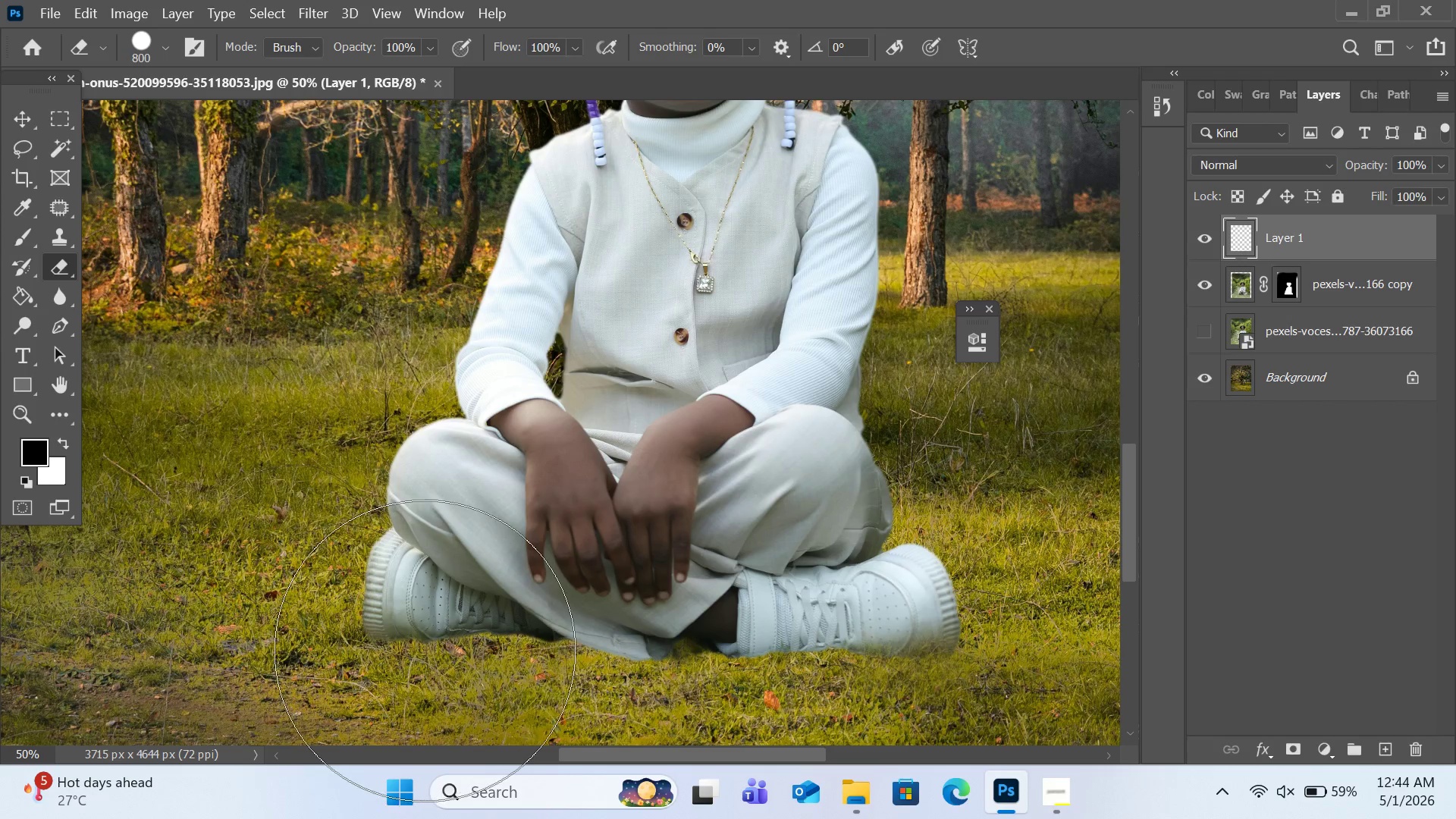 
left_click([425, 651])
 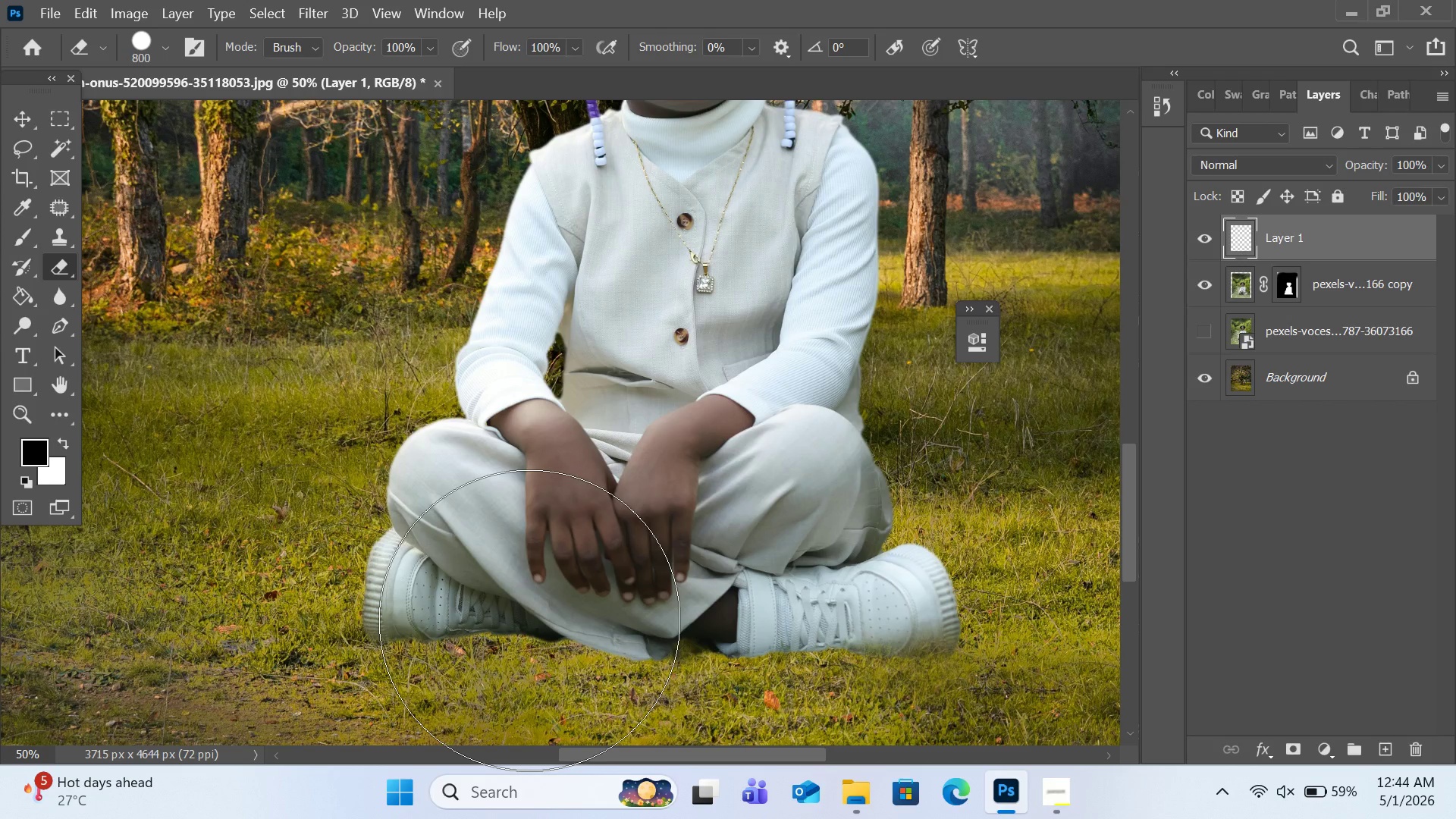 
hold_key(key=BracketLeft, duration=0.66)
 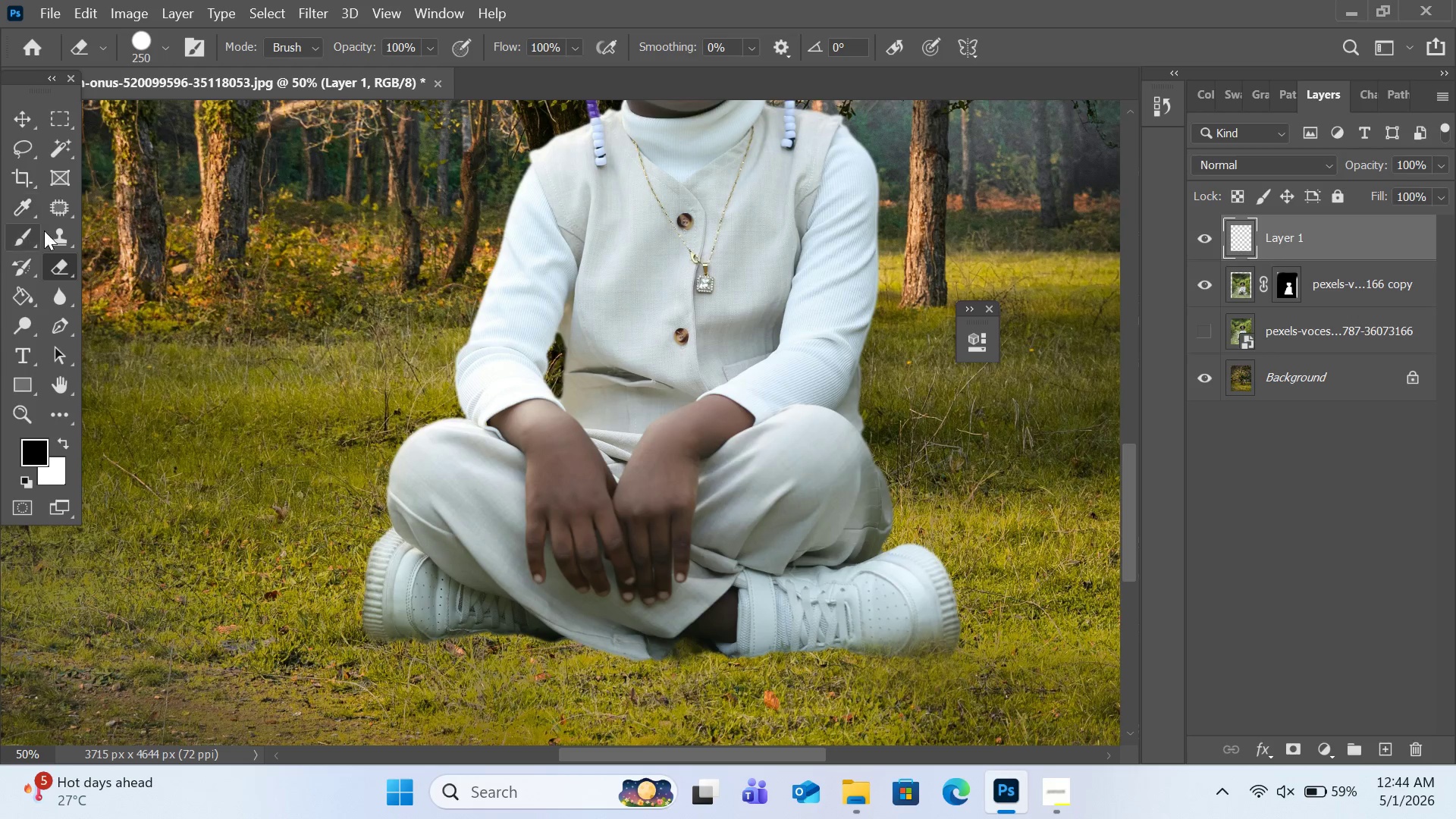 
left_click([52, 235])
 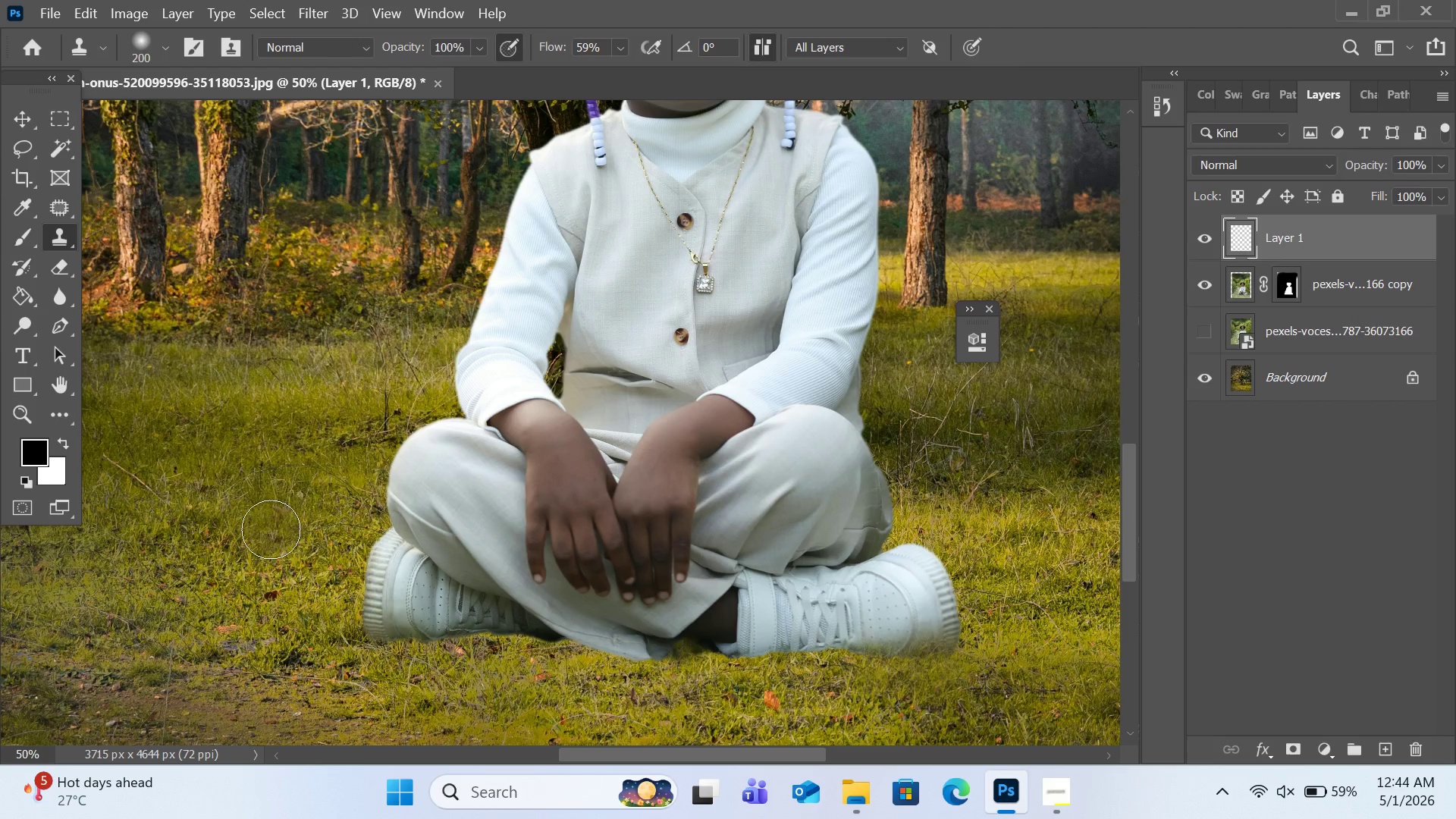 
key(Control+Equal)
 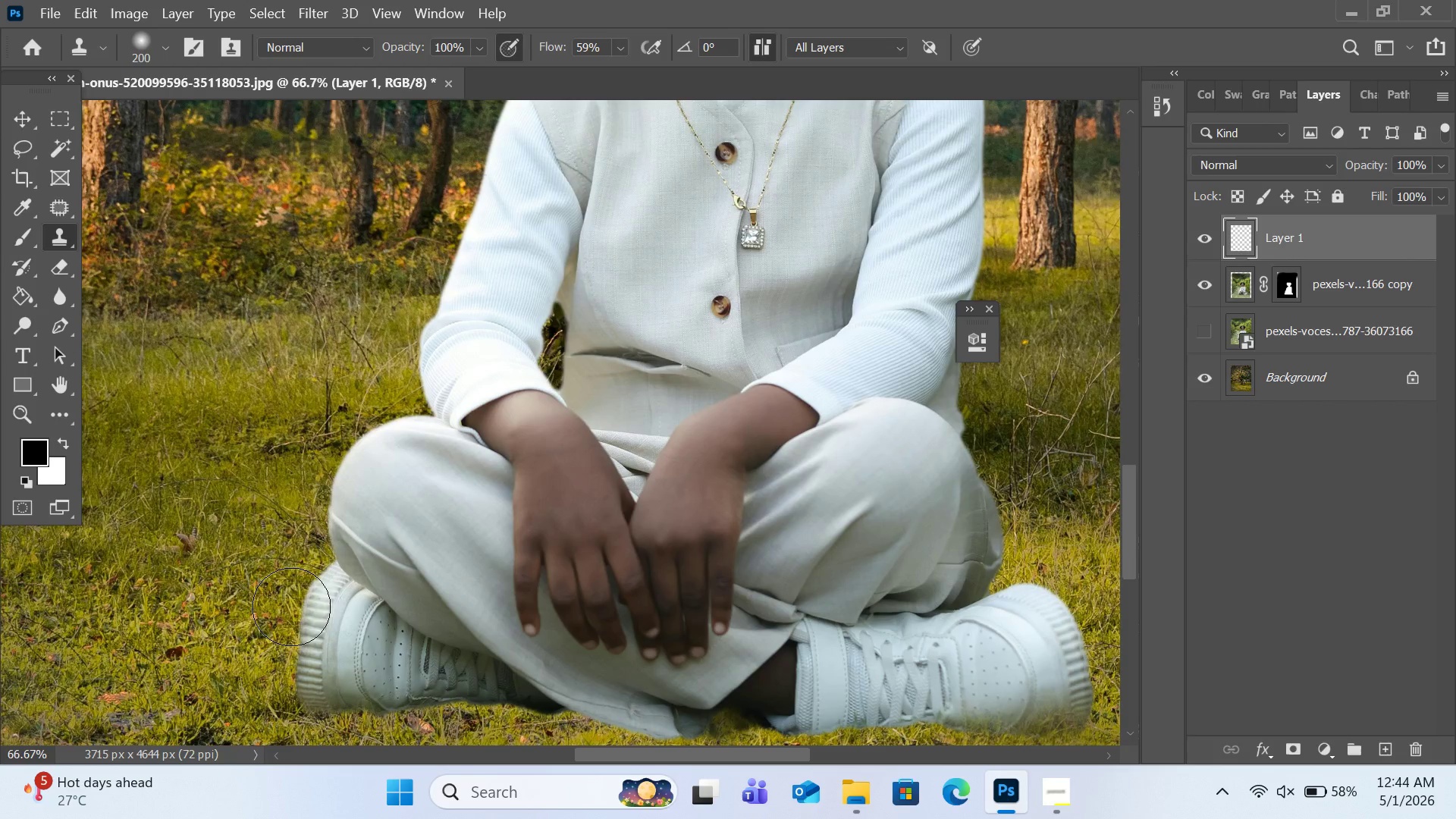 
scroll: coordinate [291, 607], scroll_direction: down, amount: 4.0
 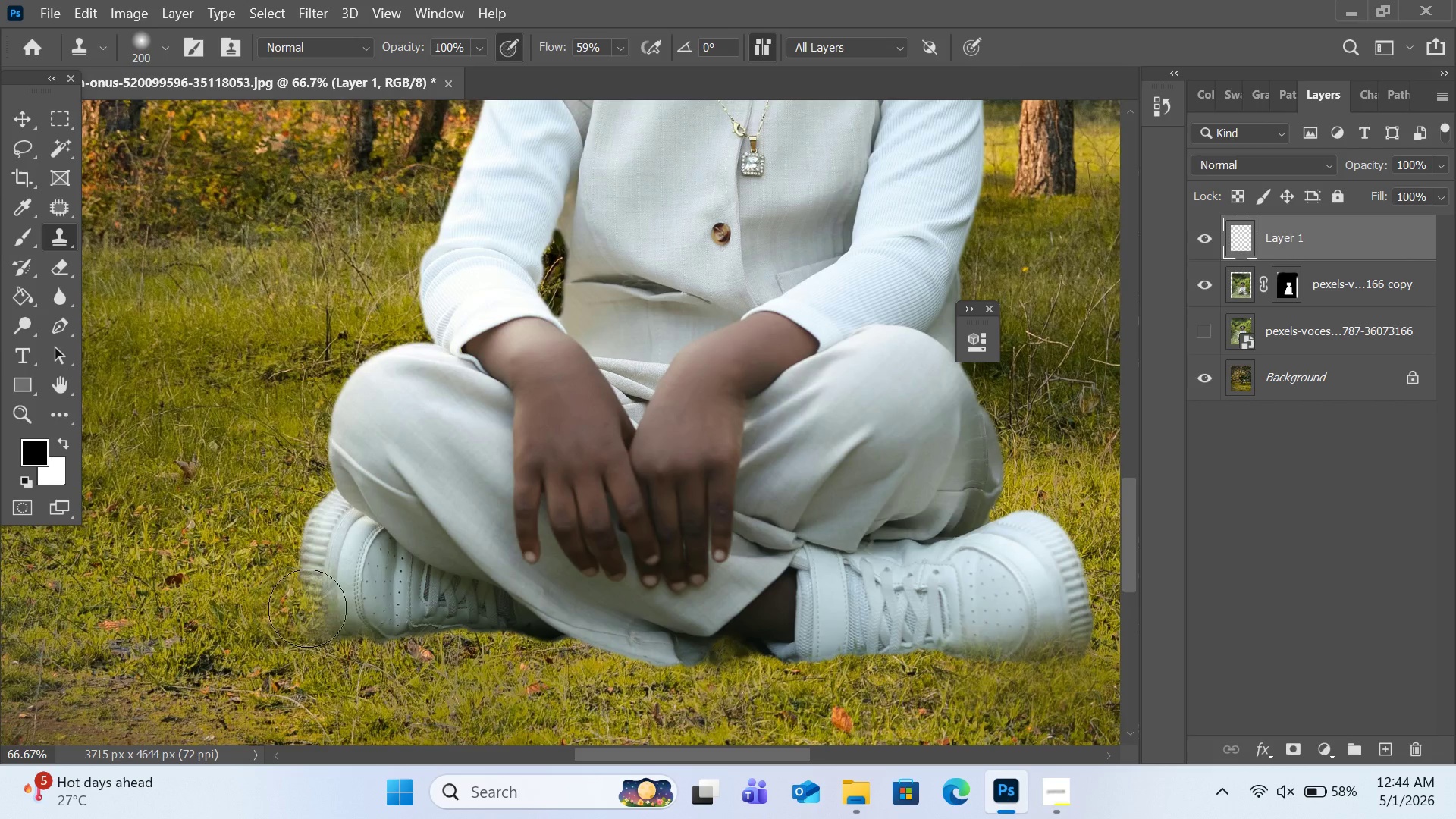 
key(Control+Equal)
 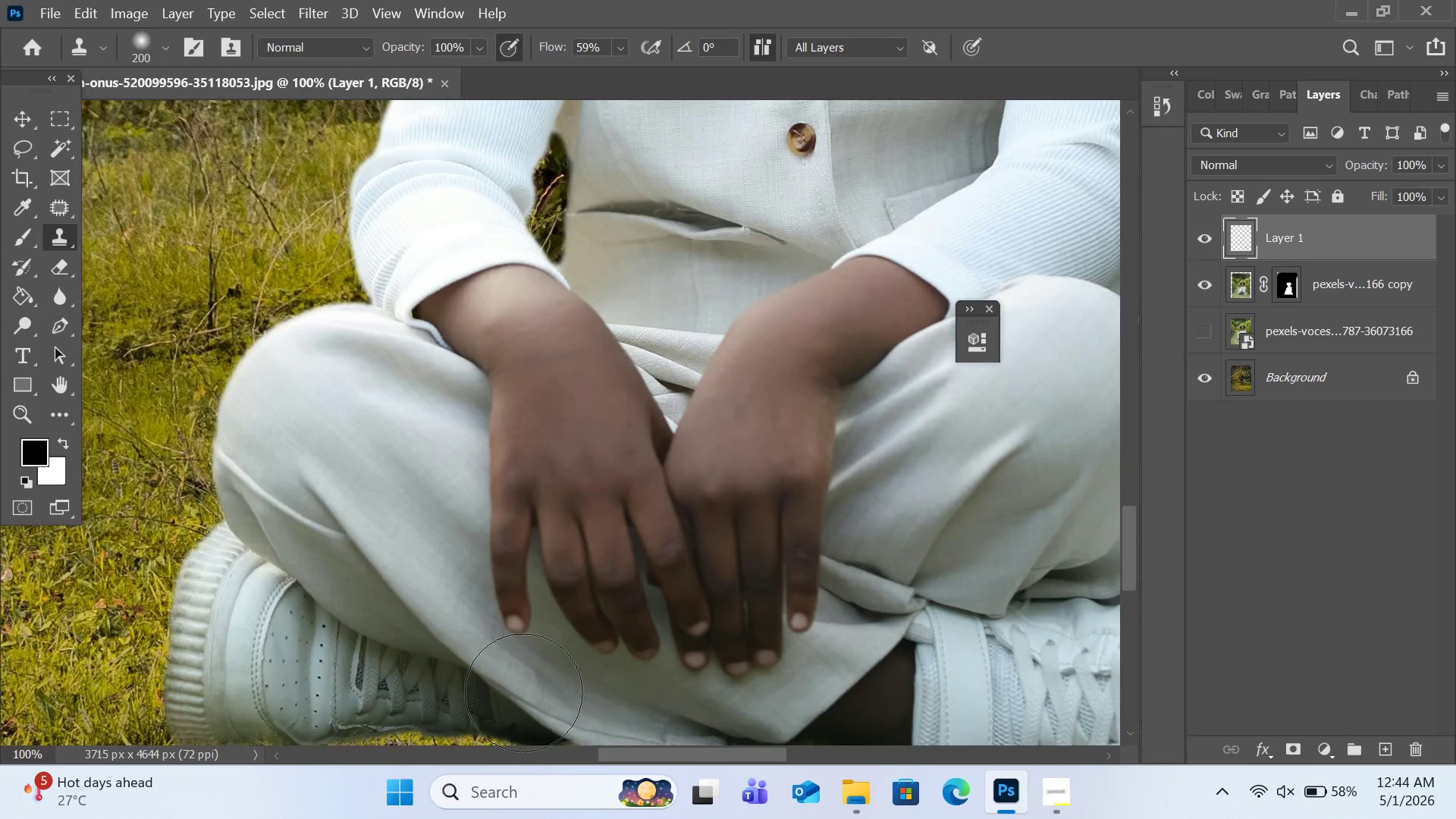 
scroll: coordinate [523, 690], scroll_direction: down, amount: 6.0
 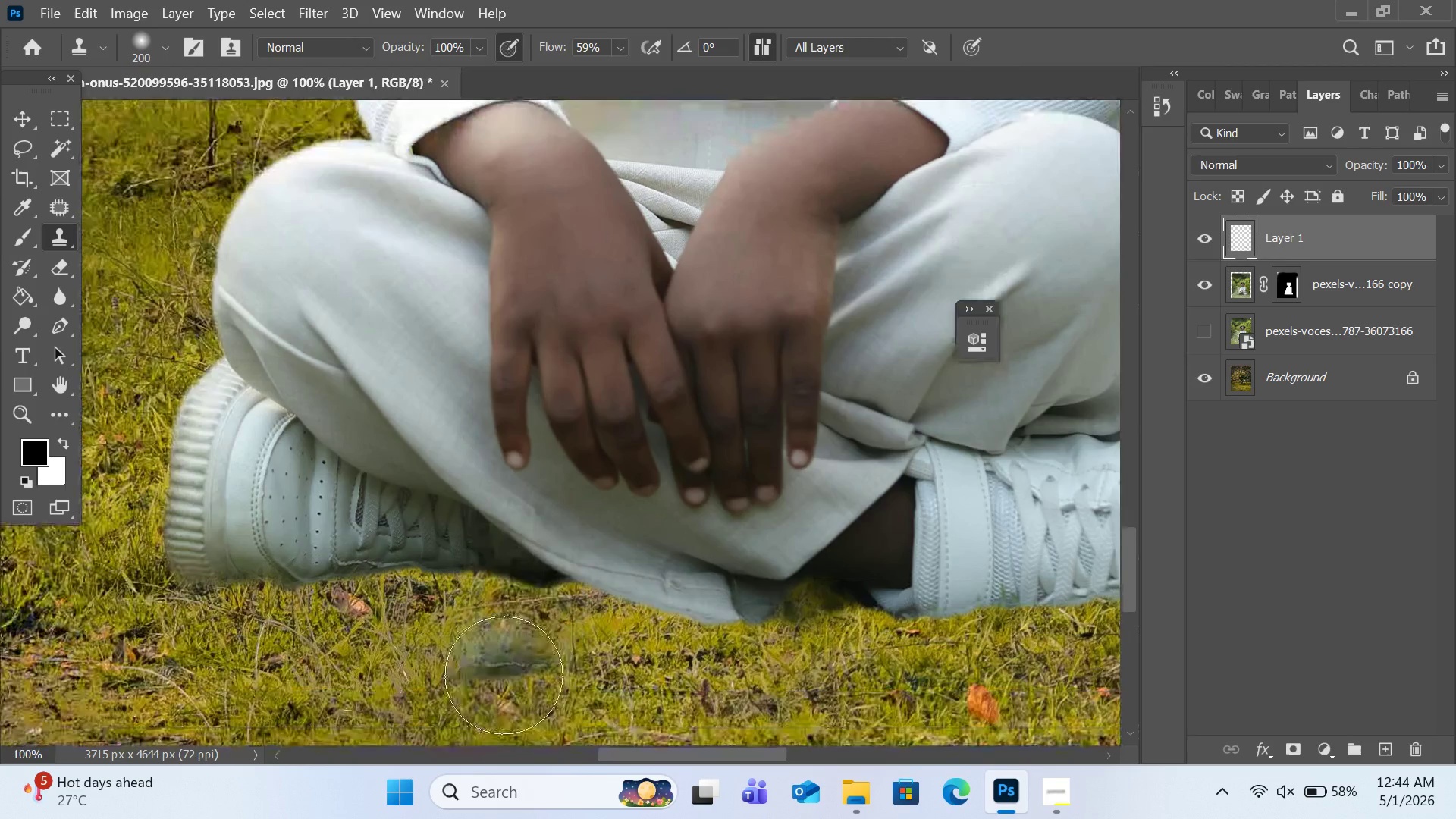 
hold_key(key=AltLeft, duration=0.8)
left_click([369, 631])
 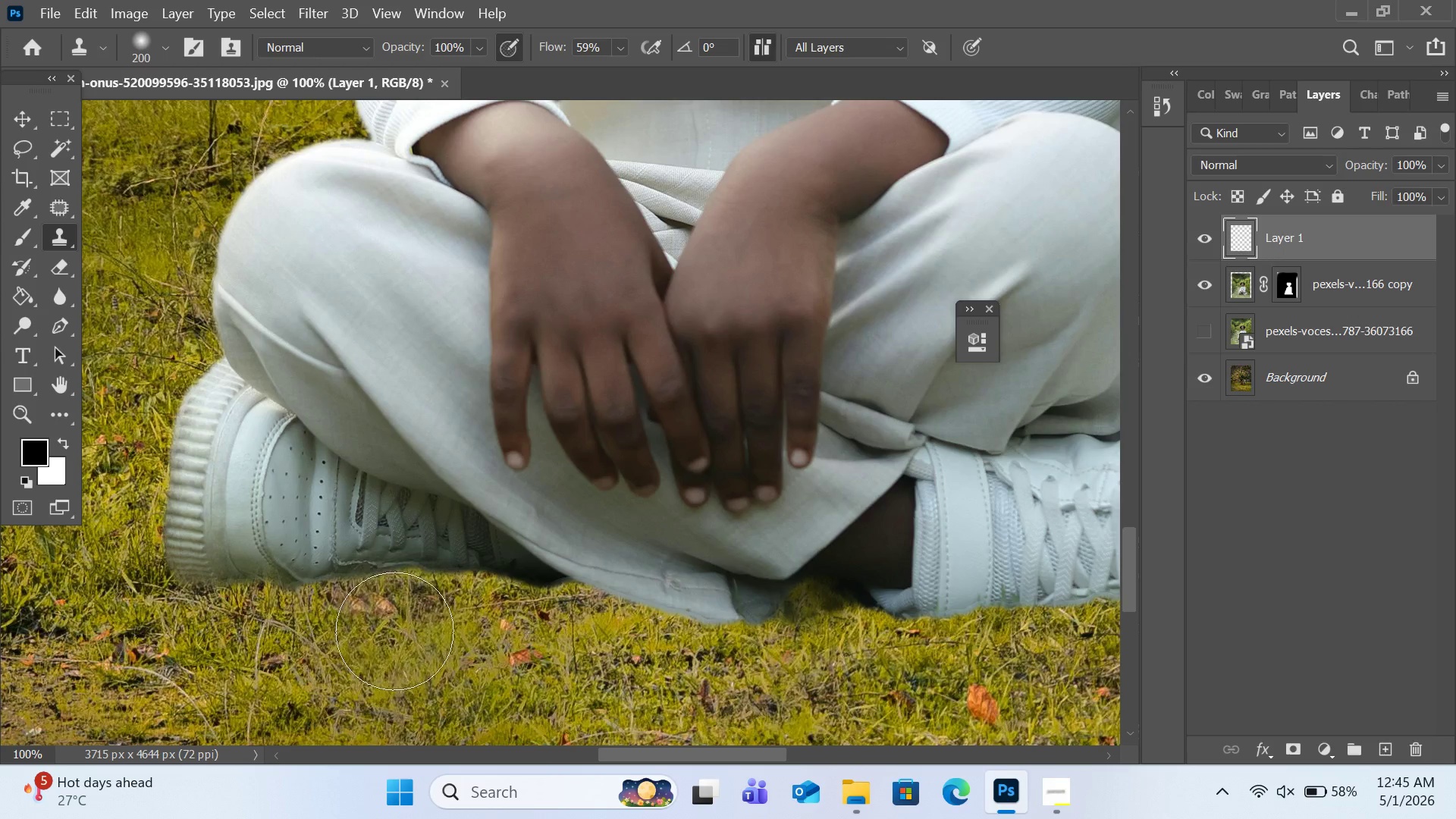 
hold_key(key=AltLeft, duration=0.81)
 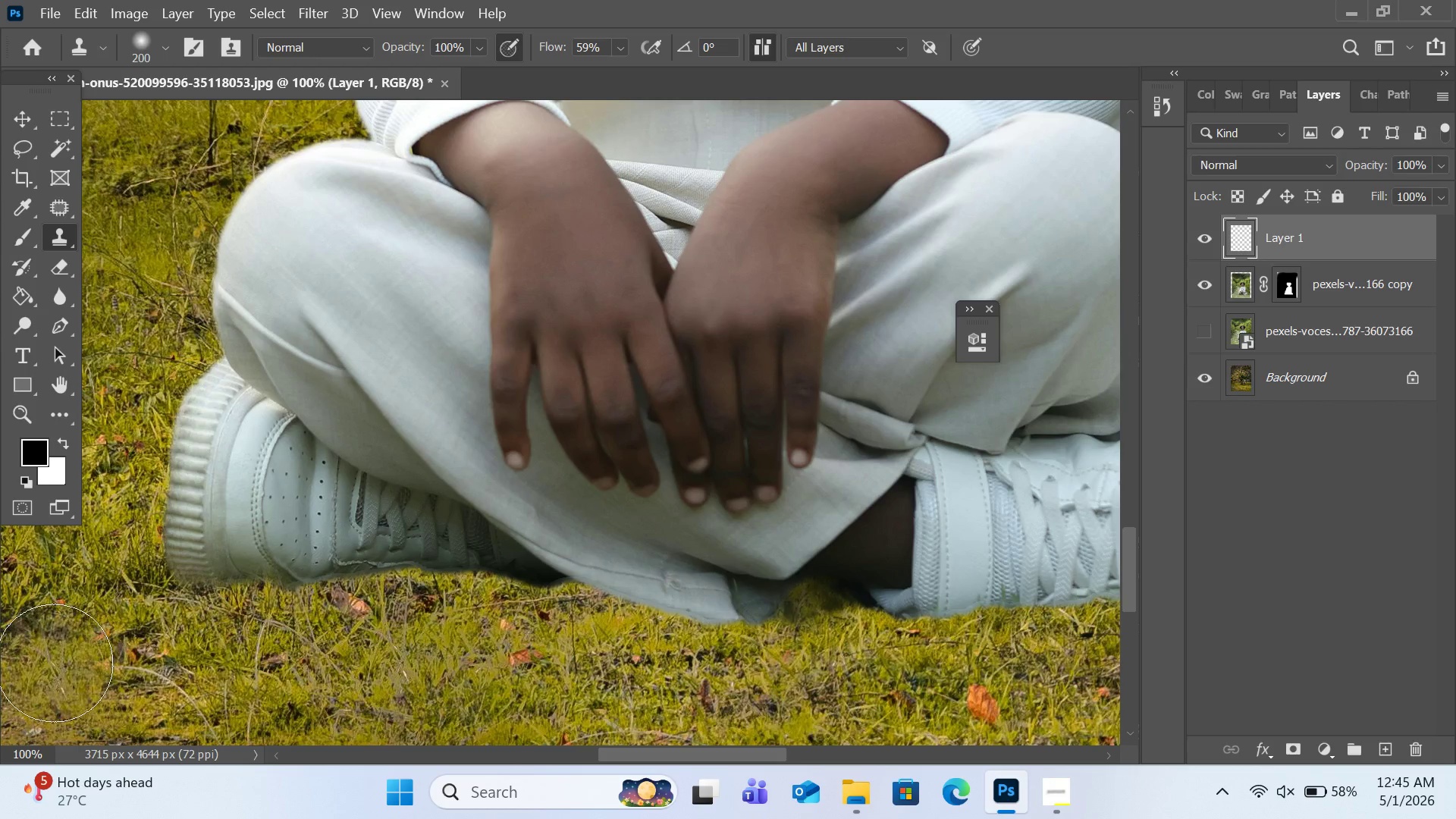 
scroll: coordinate [155, 642], scroll_direction: down, amount: 3.0
 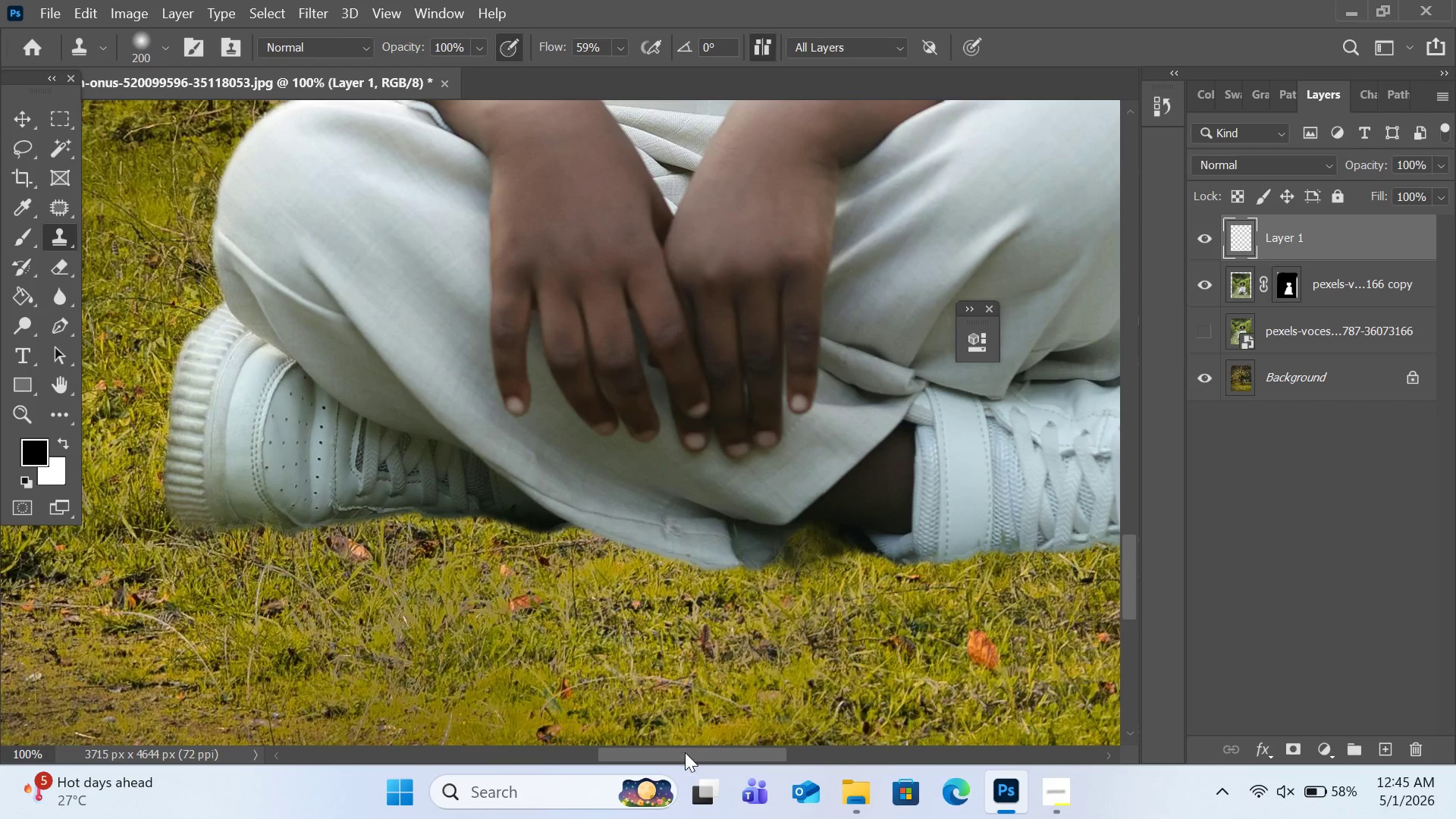 
left_click_drag(start_coordinate=[685, 752], to_coordinate=[639, 755])
 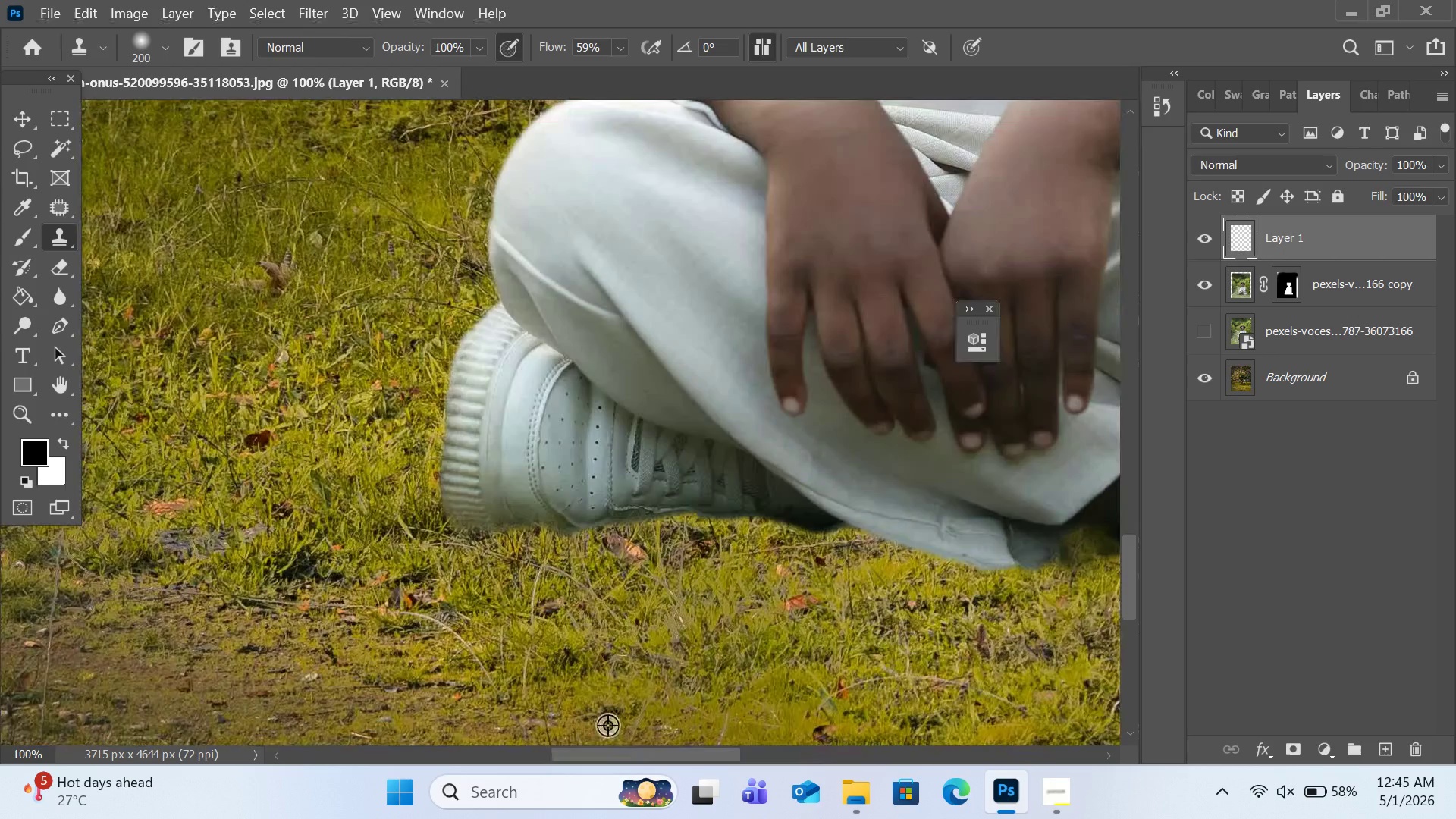 
hold_key(key=AltLeft, duration=0.84)
left_click([482, 573])
 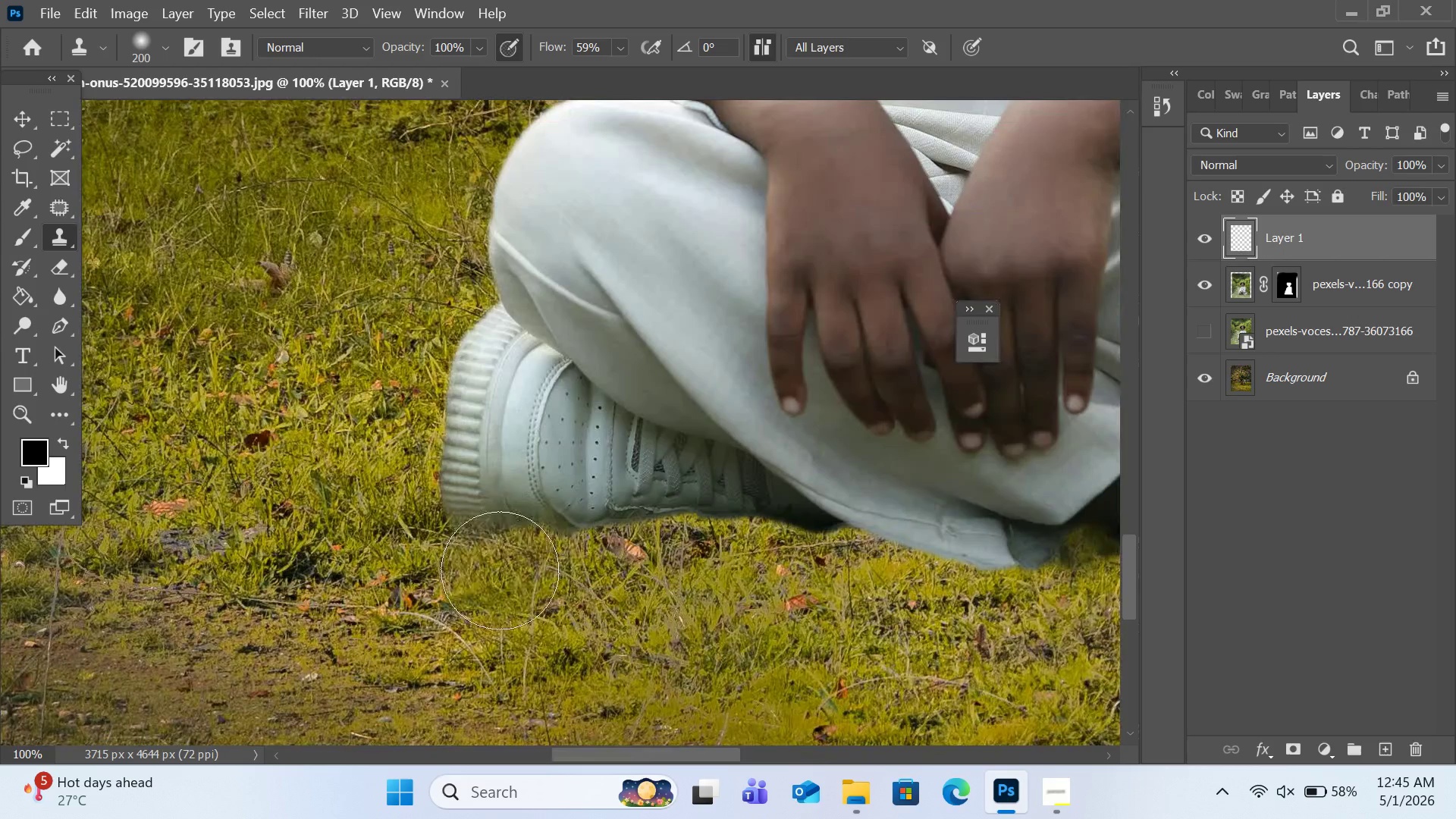 
left_click([500, 570])
 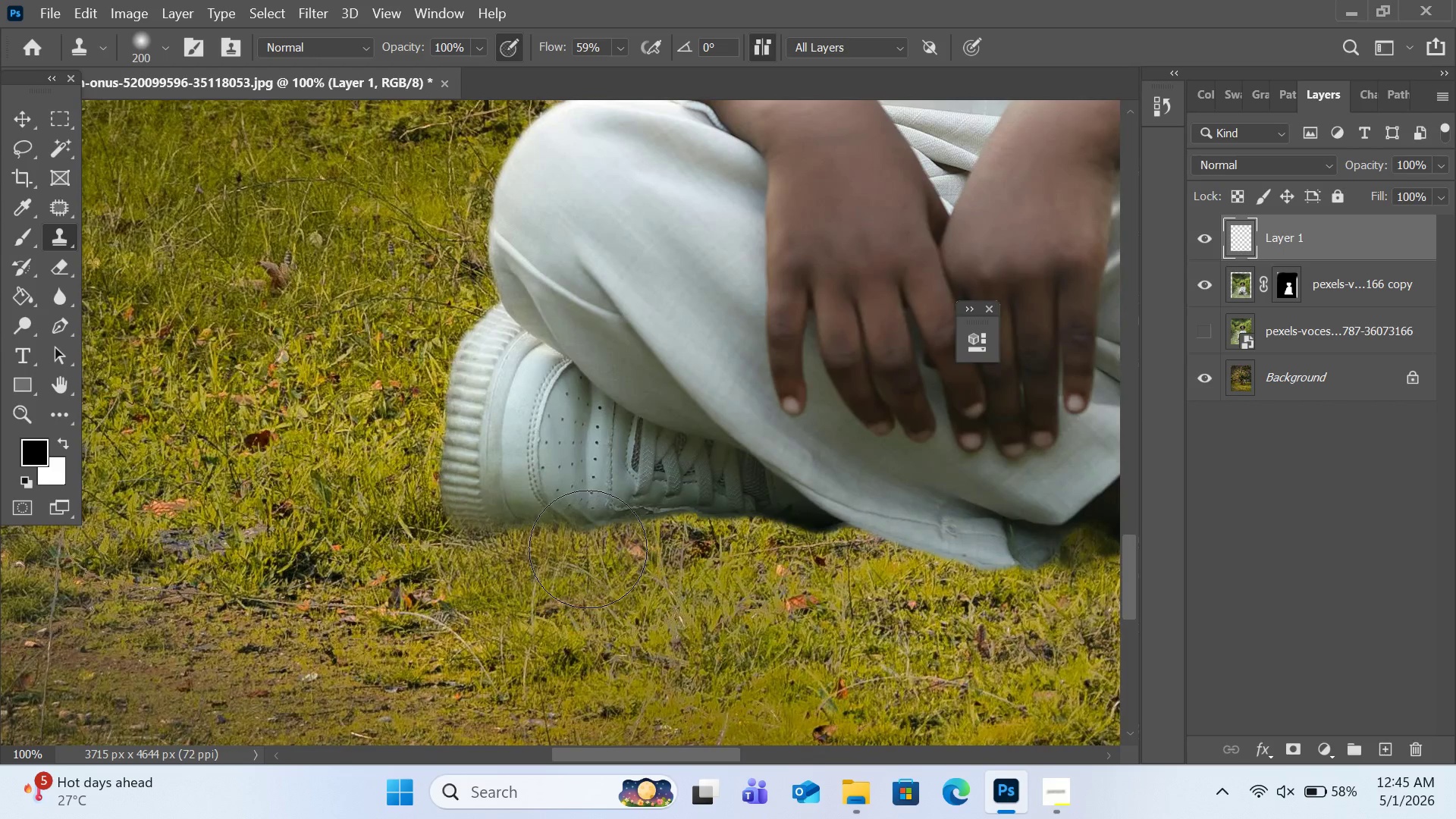 
wait(5.91)
 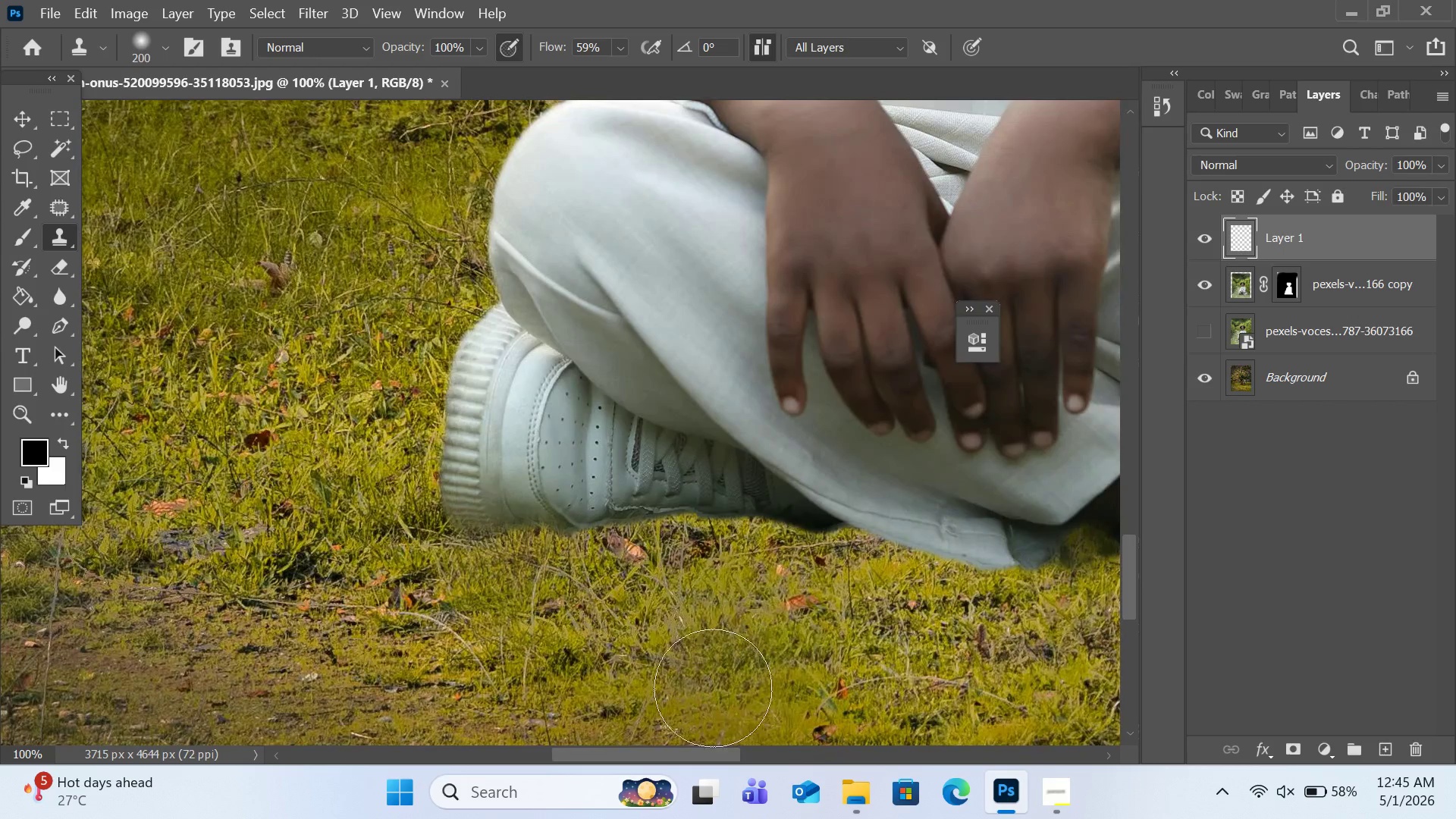 
hold_key(key=AltLeft, duration=1.27)
left_click([368, 346])
 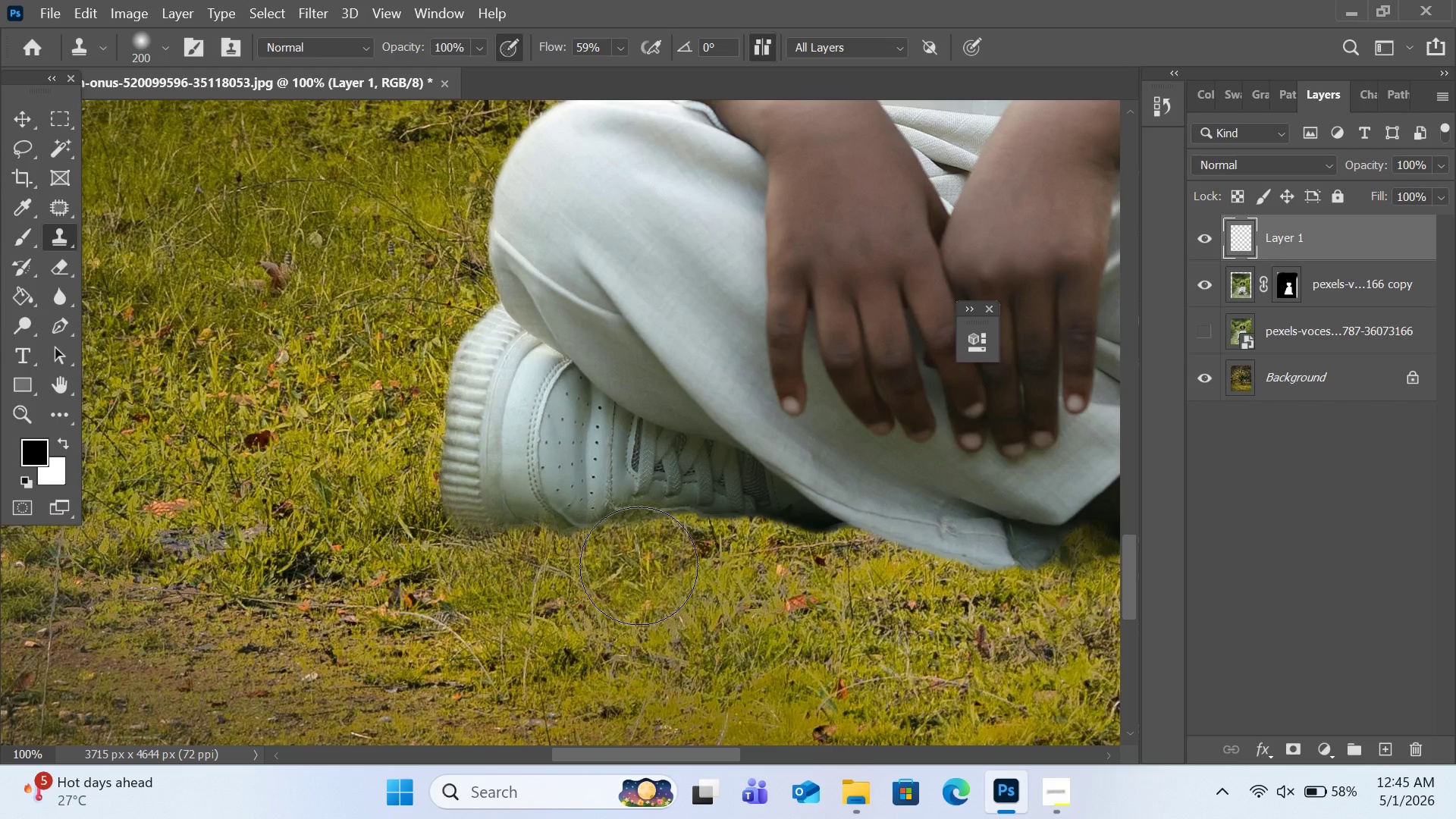 
left_click([639, 566])
 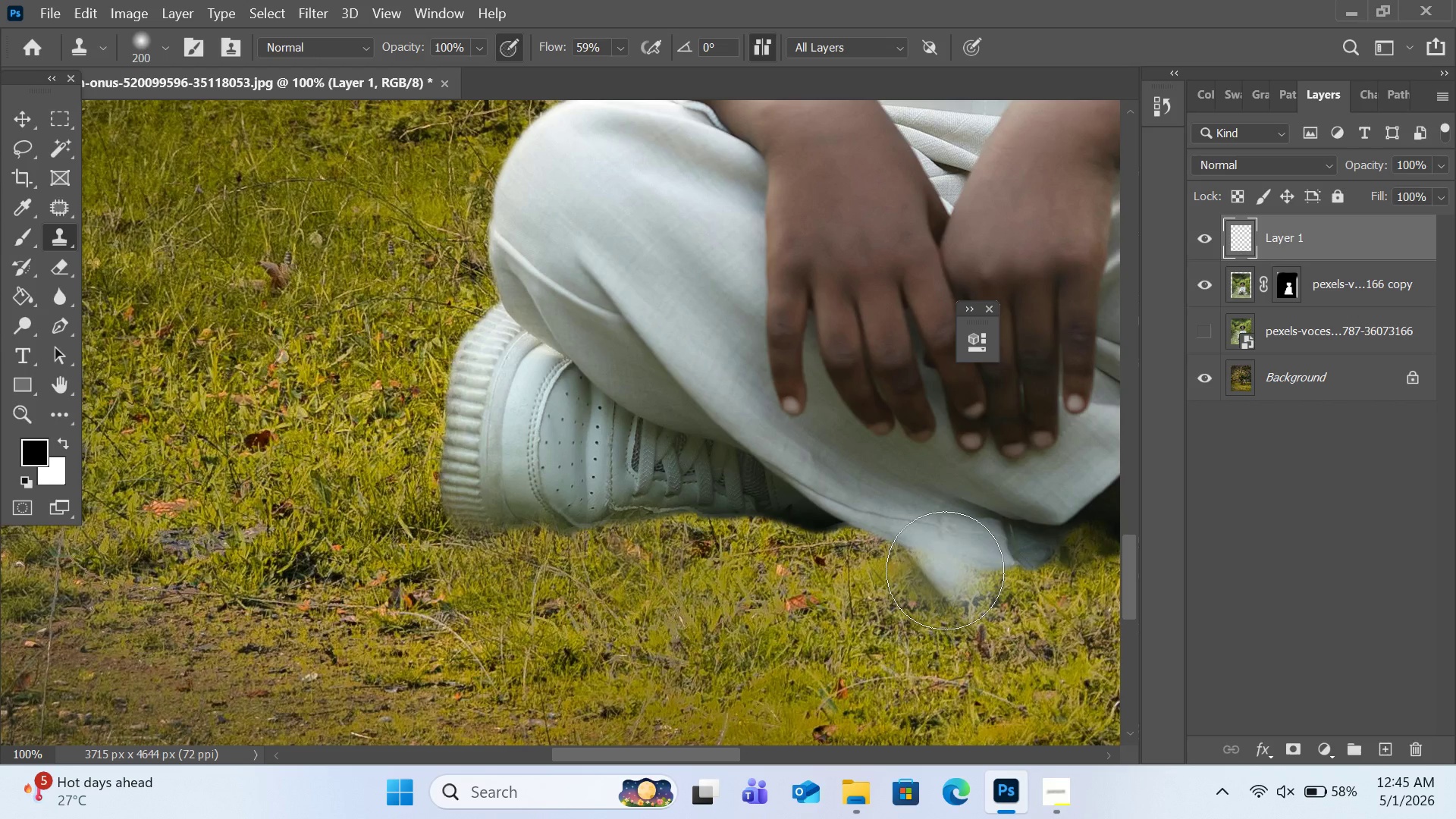 
key(Control+Z)
 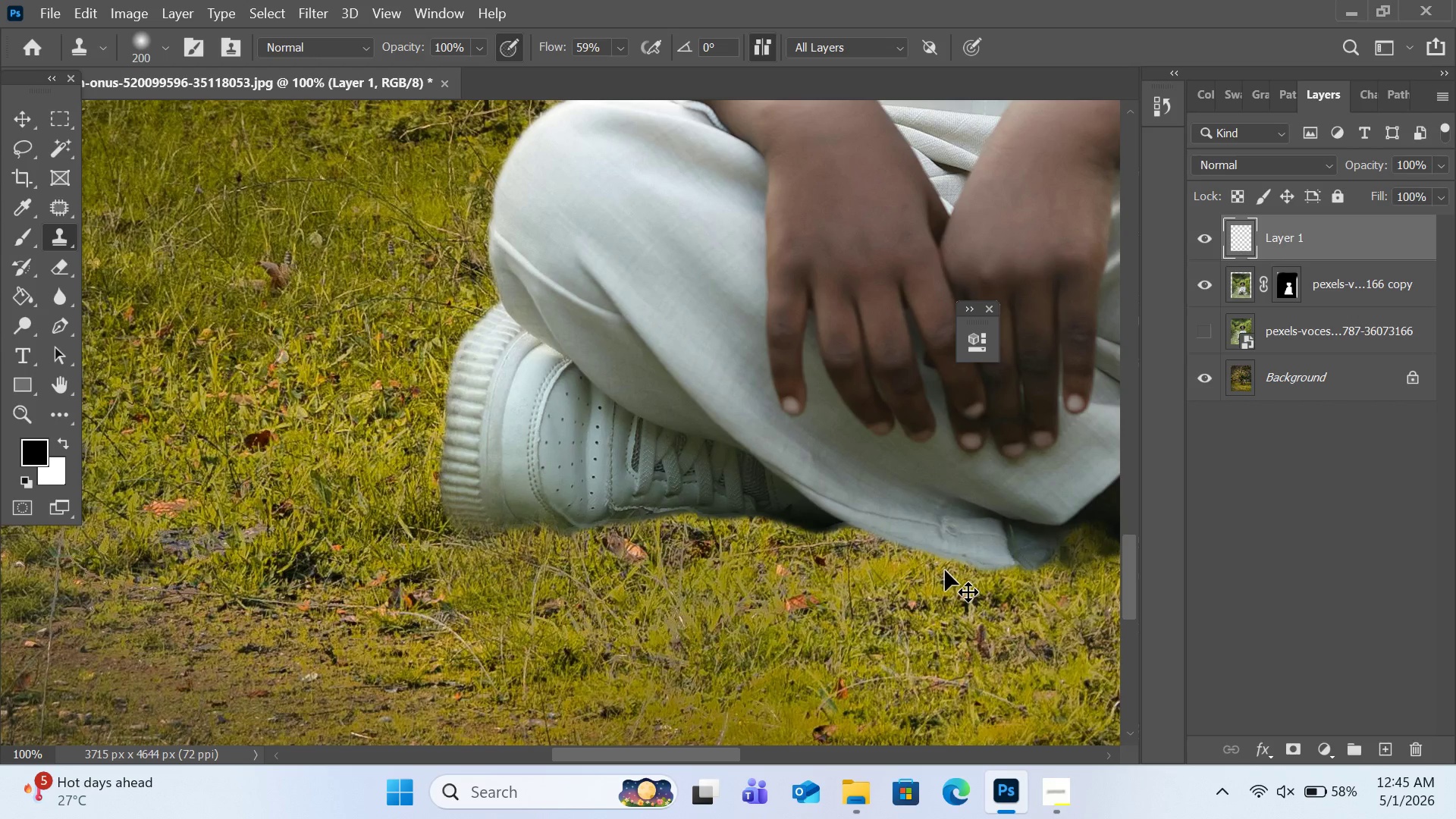 
key(Control+Z)
 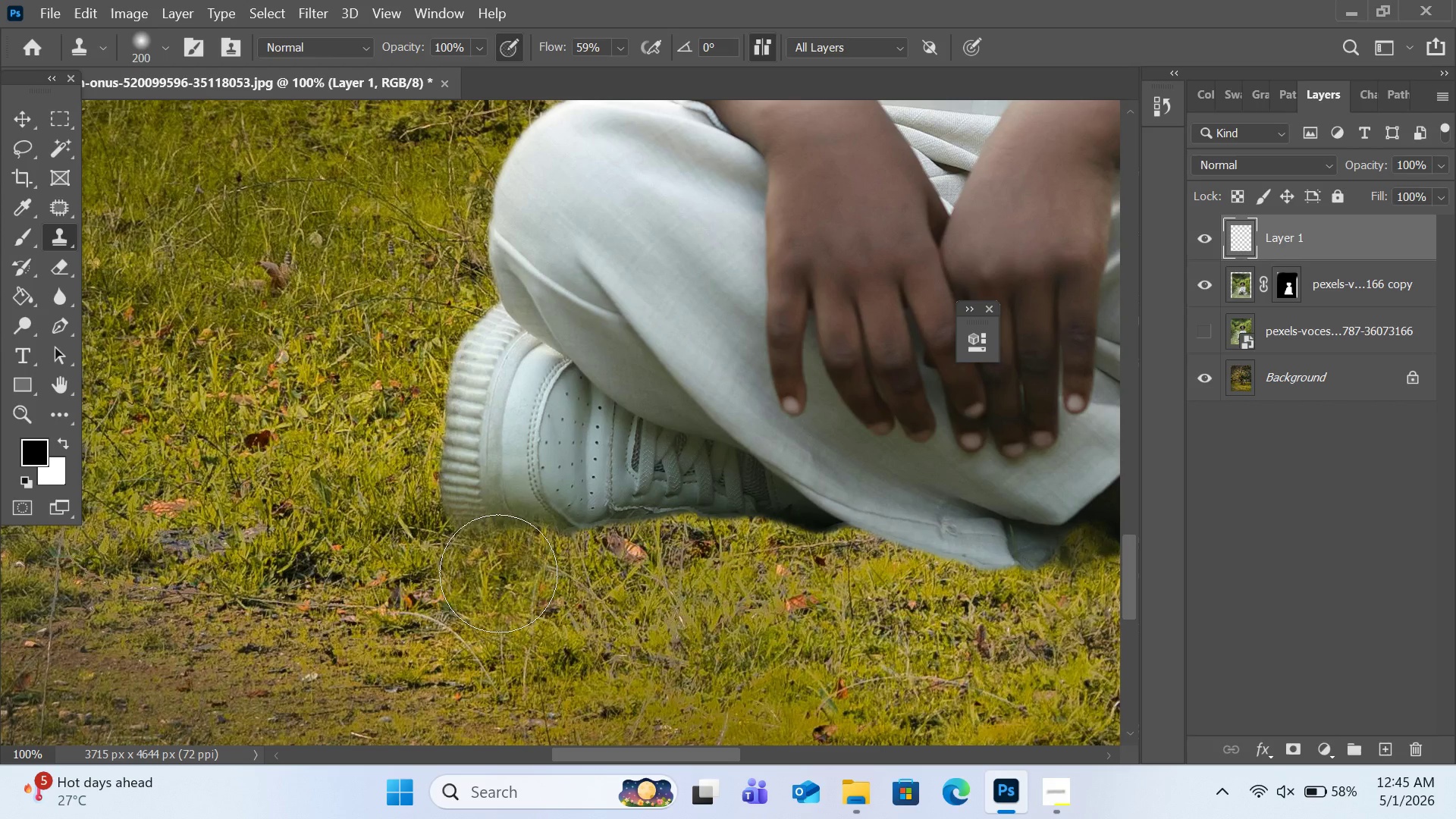 
left_click([498, 573])
 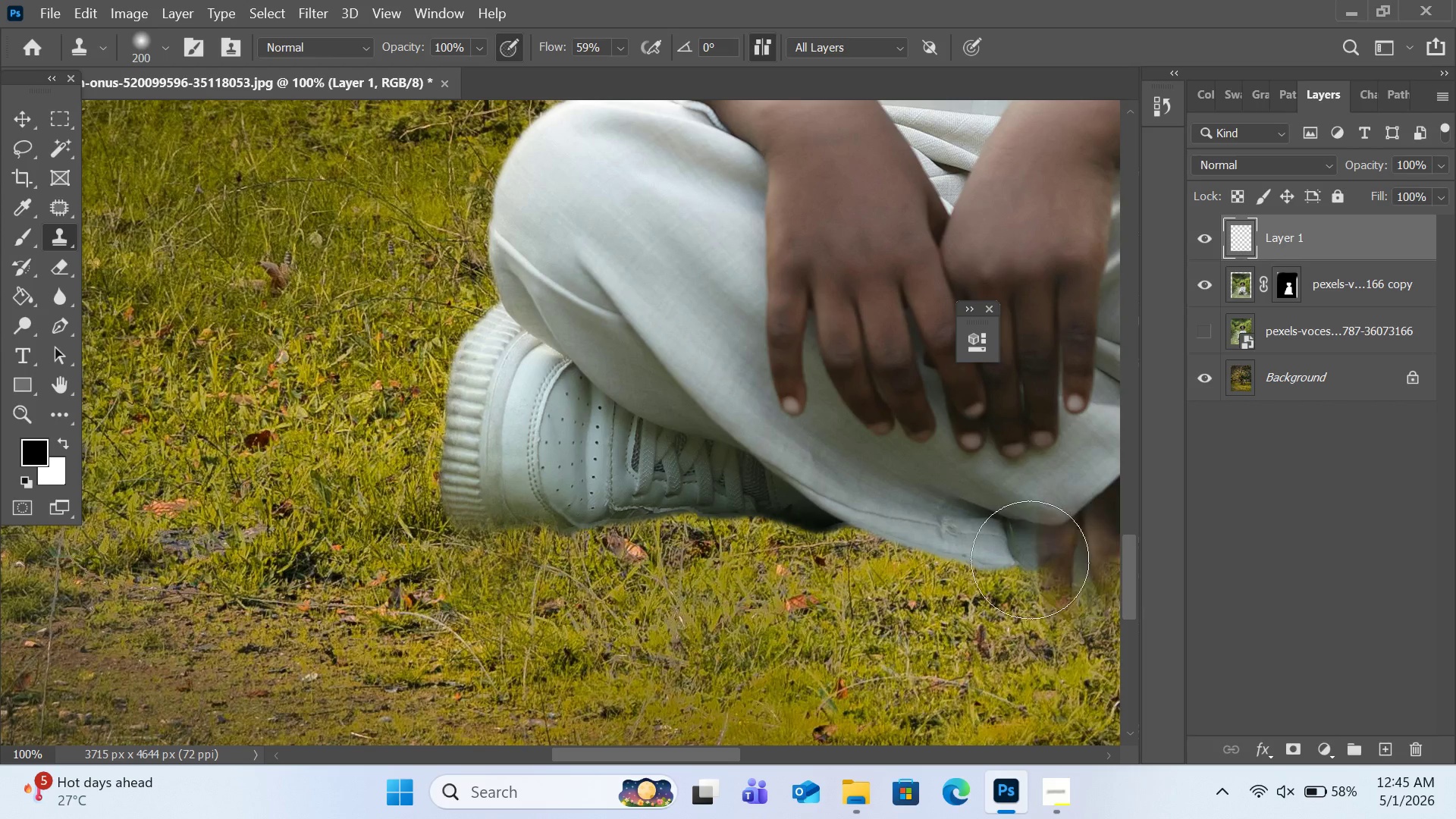 
scroll: coordinate [936, 558], scroll_direction: down, amount: 3.0
 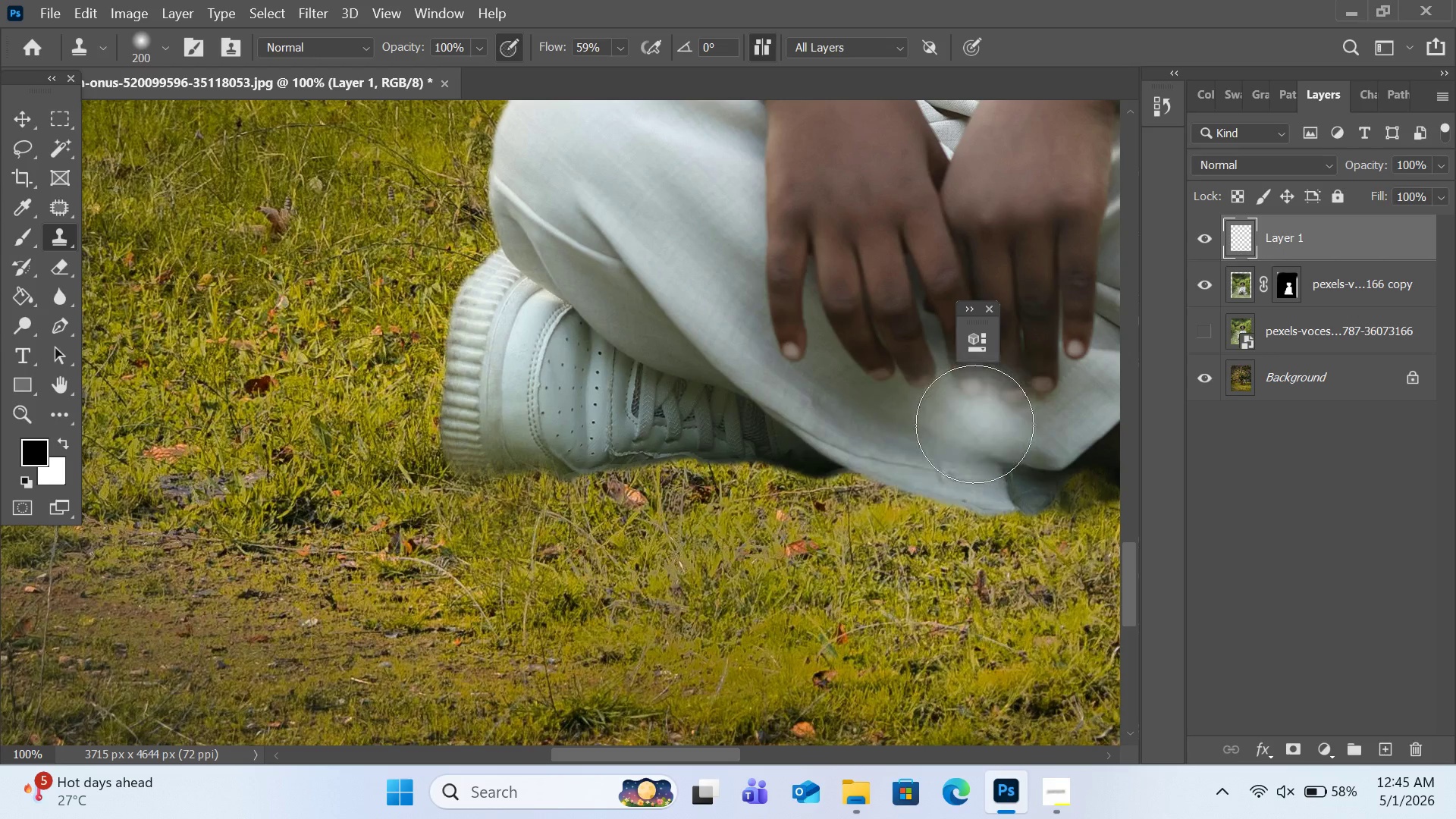 
key(Control+Minus)
 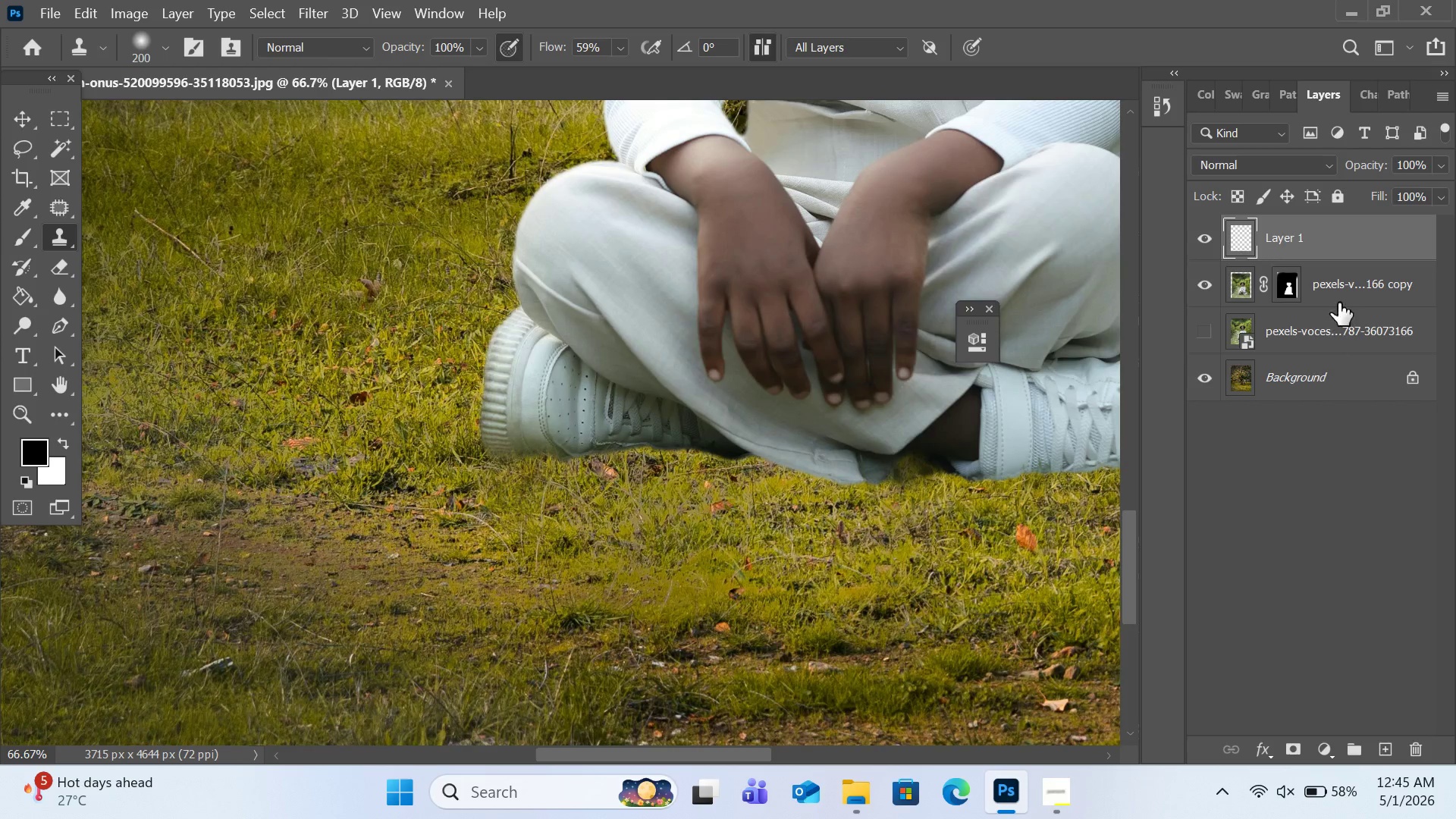 
double_click([1339, 322])
 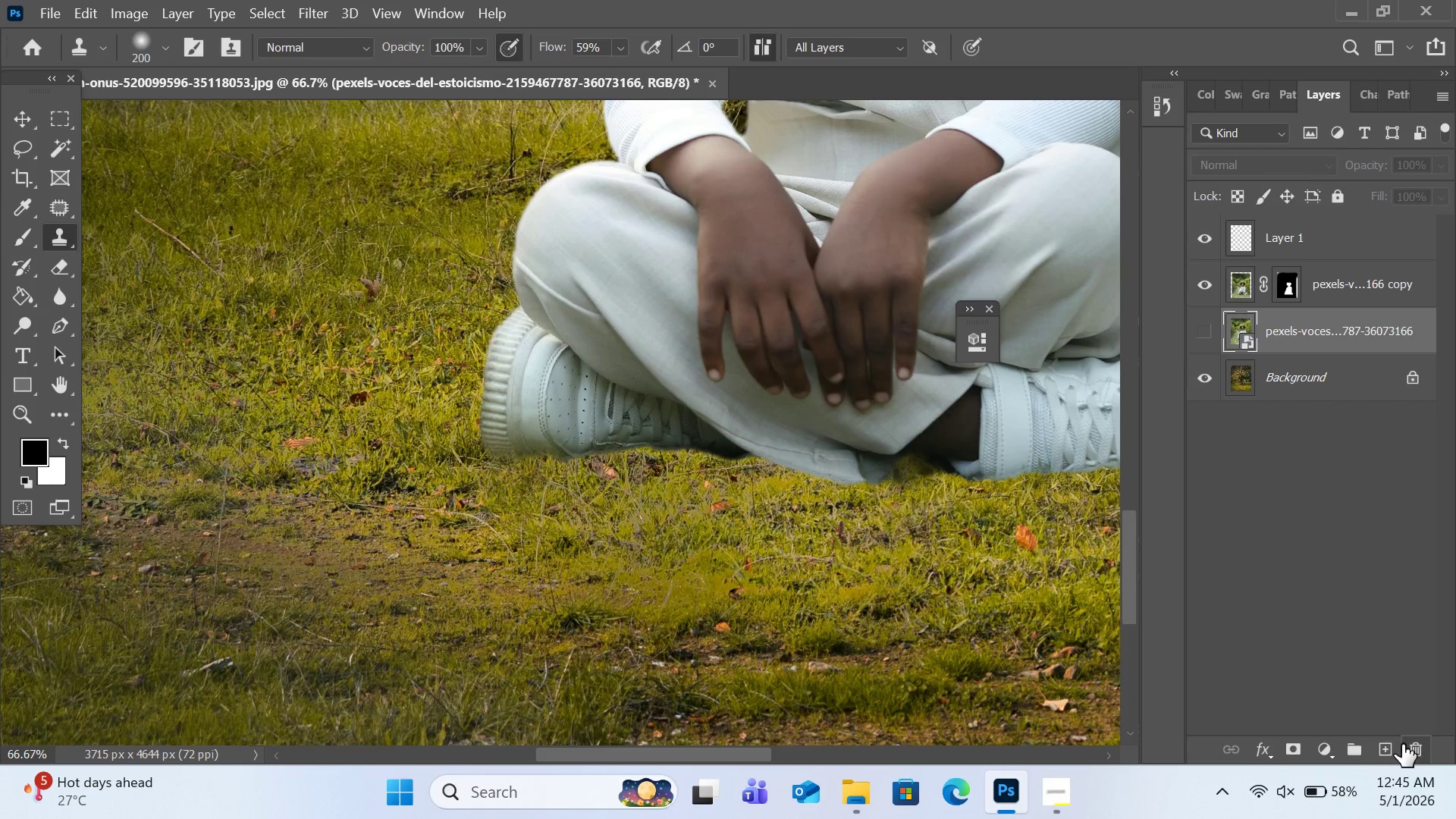 
left_click([1383, 752])
 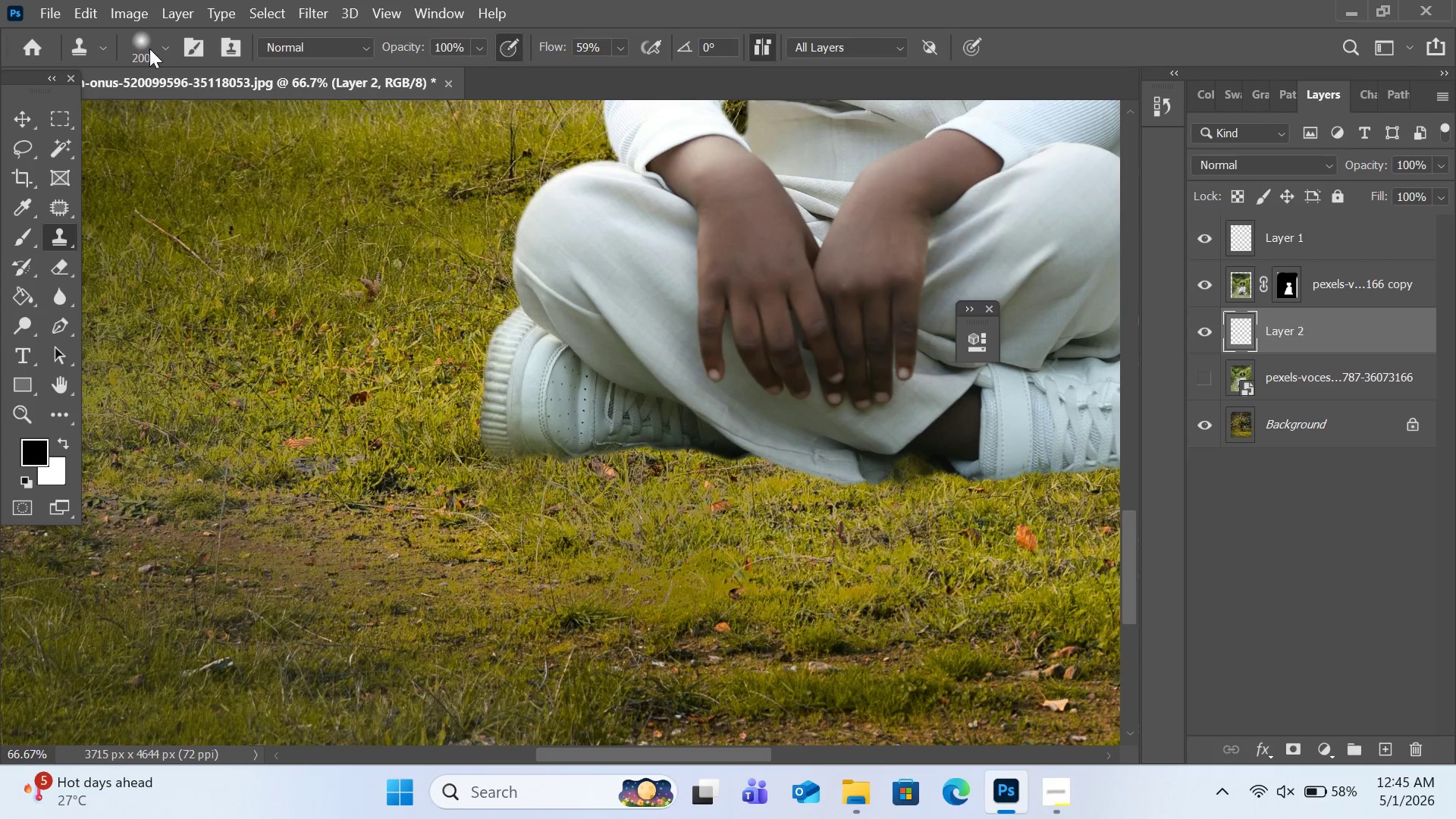 
left_click([16, 231])
 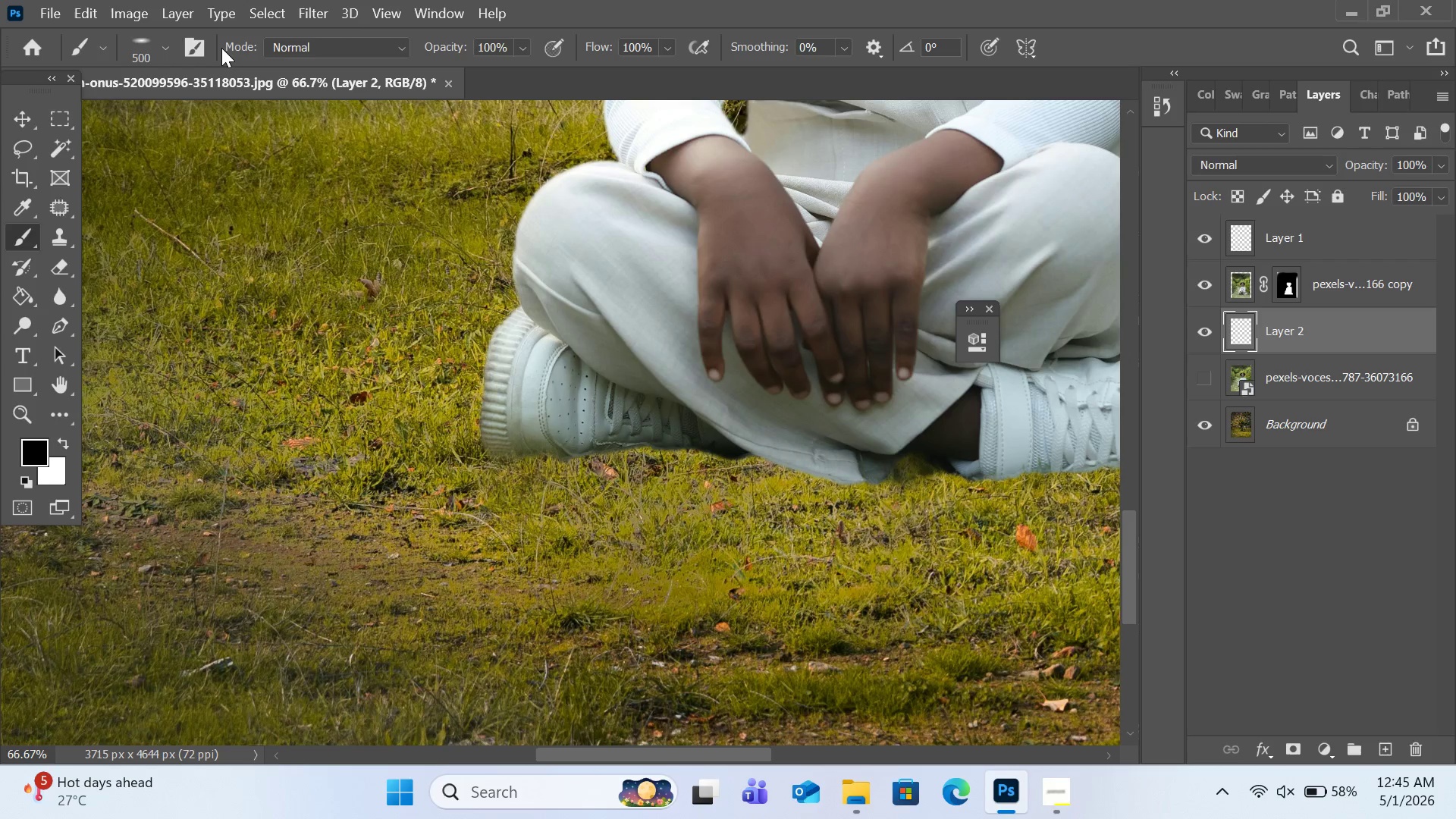 
left_click([700, 472])
 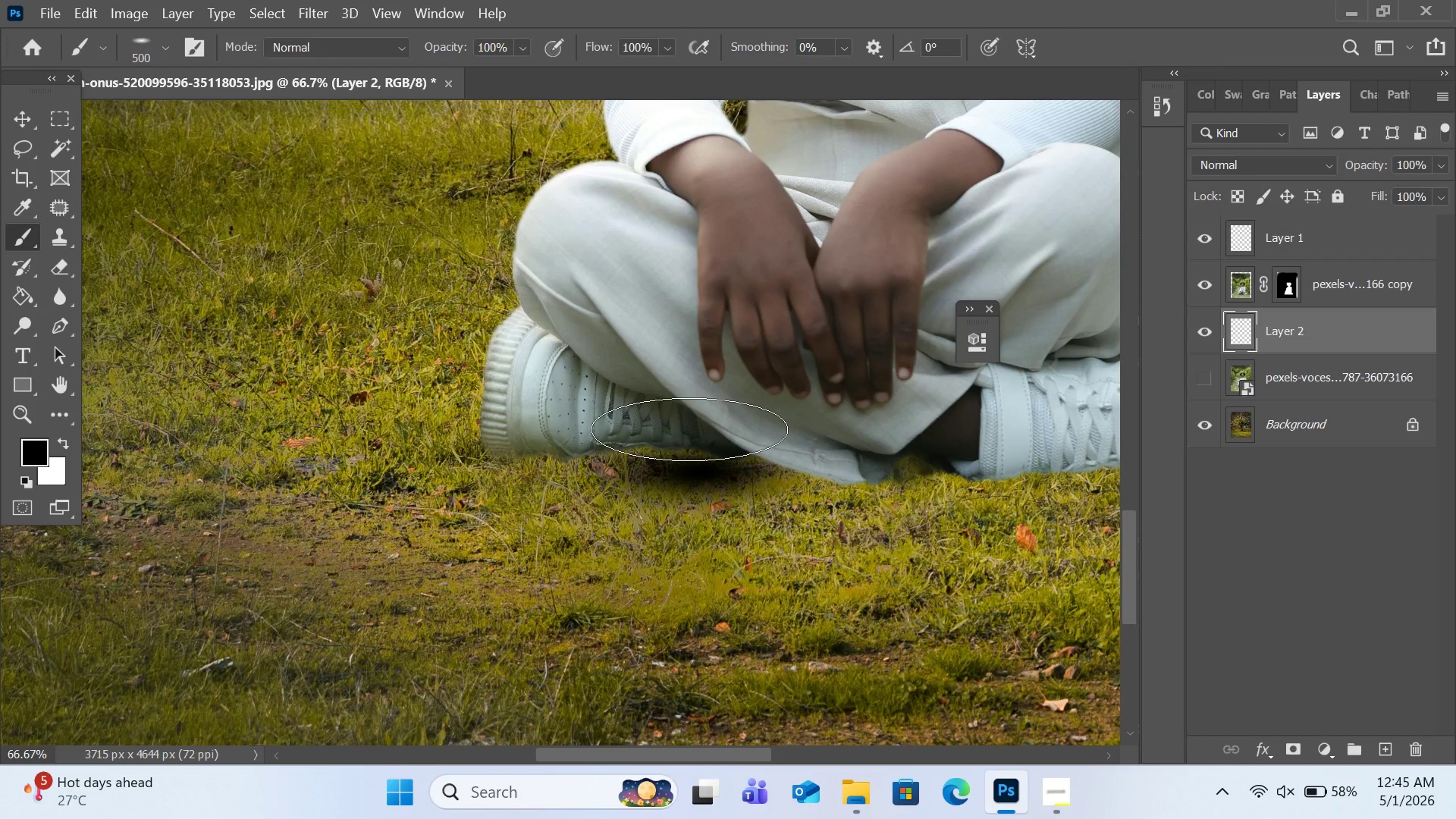 
key(Control+ControlLeft)
 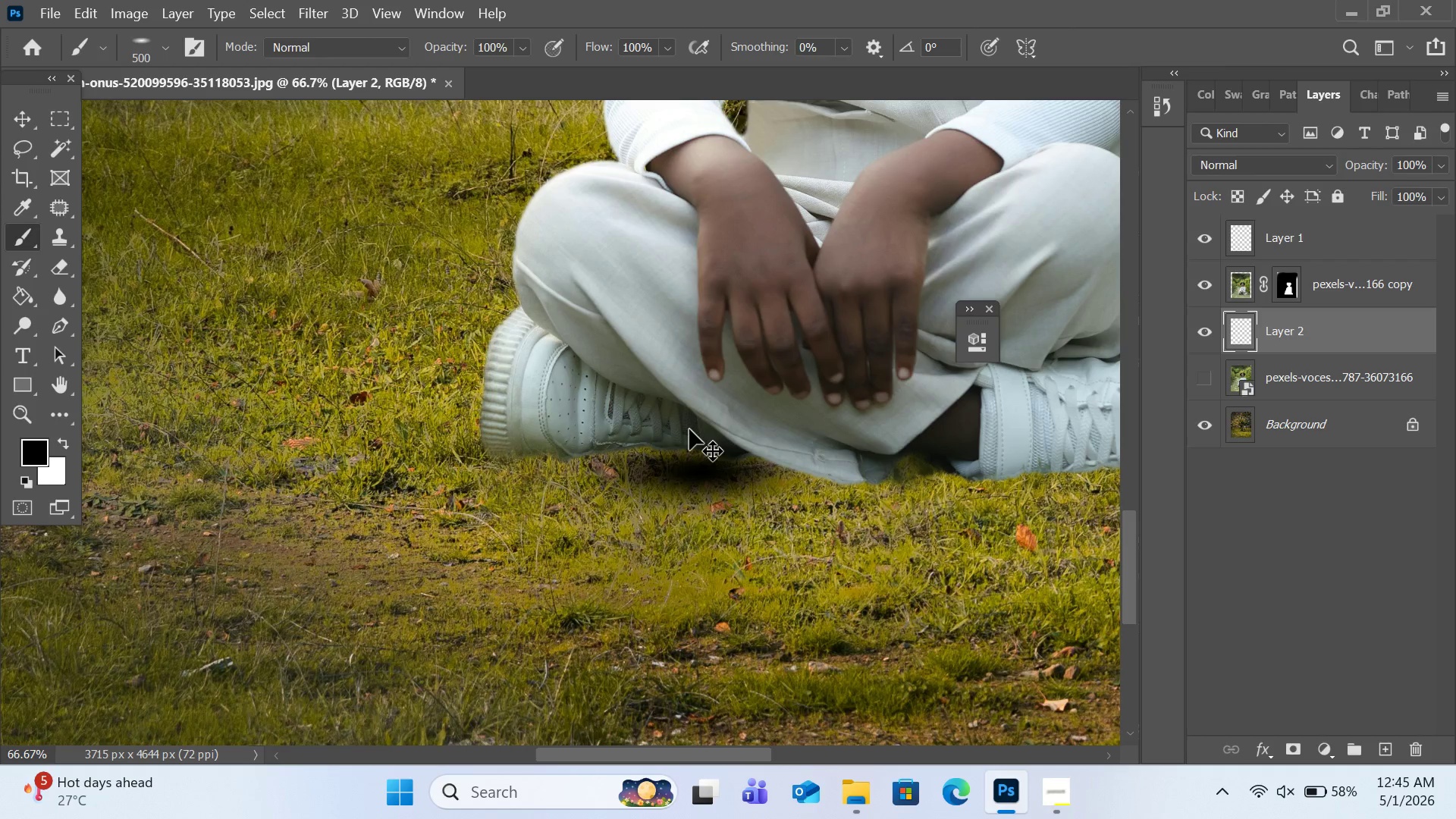 
key(Control+Z)
 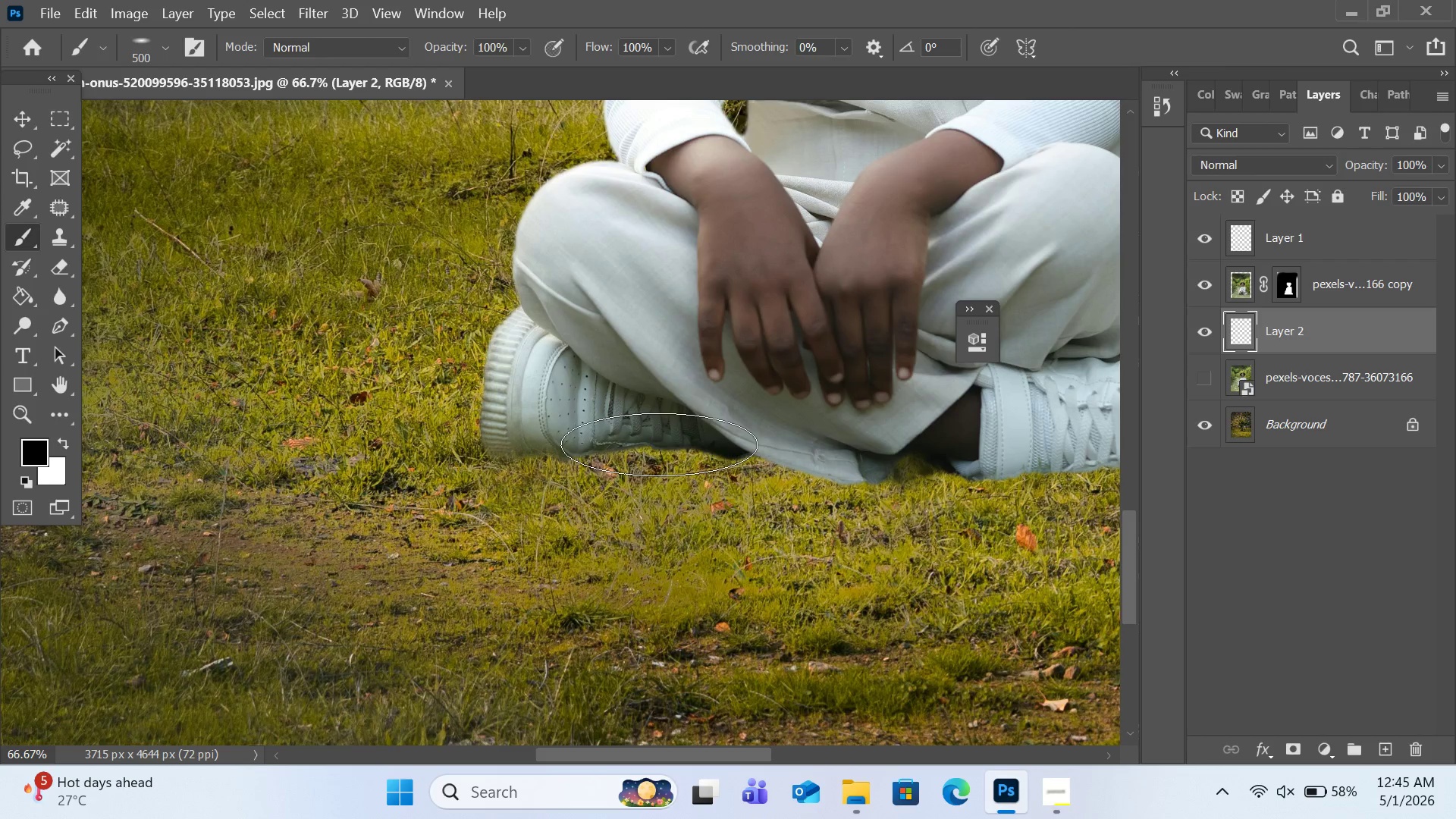 
left_click([659, 444])
 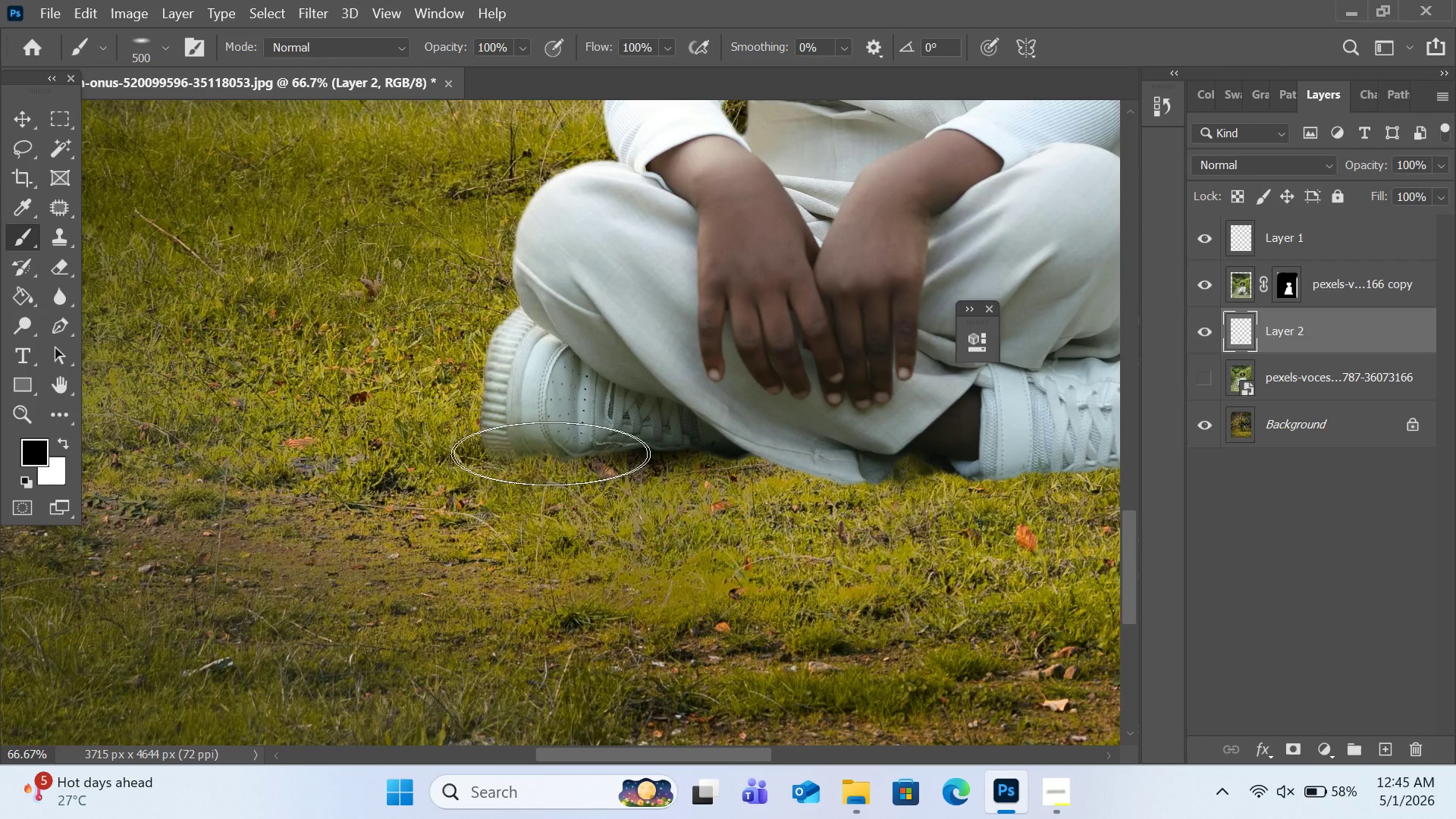 
left_click([544, 453])
 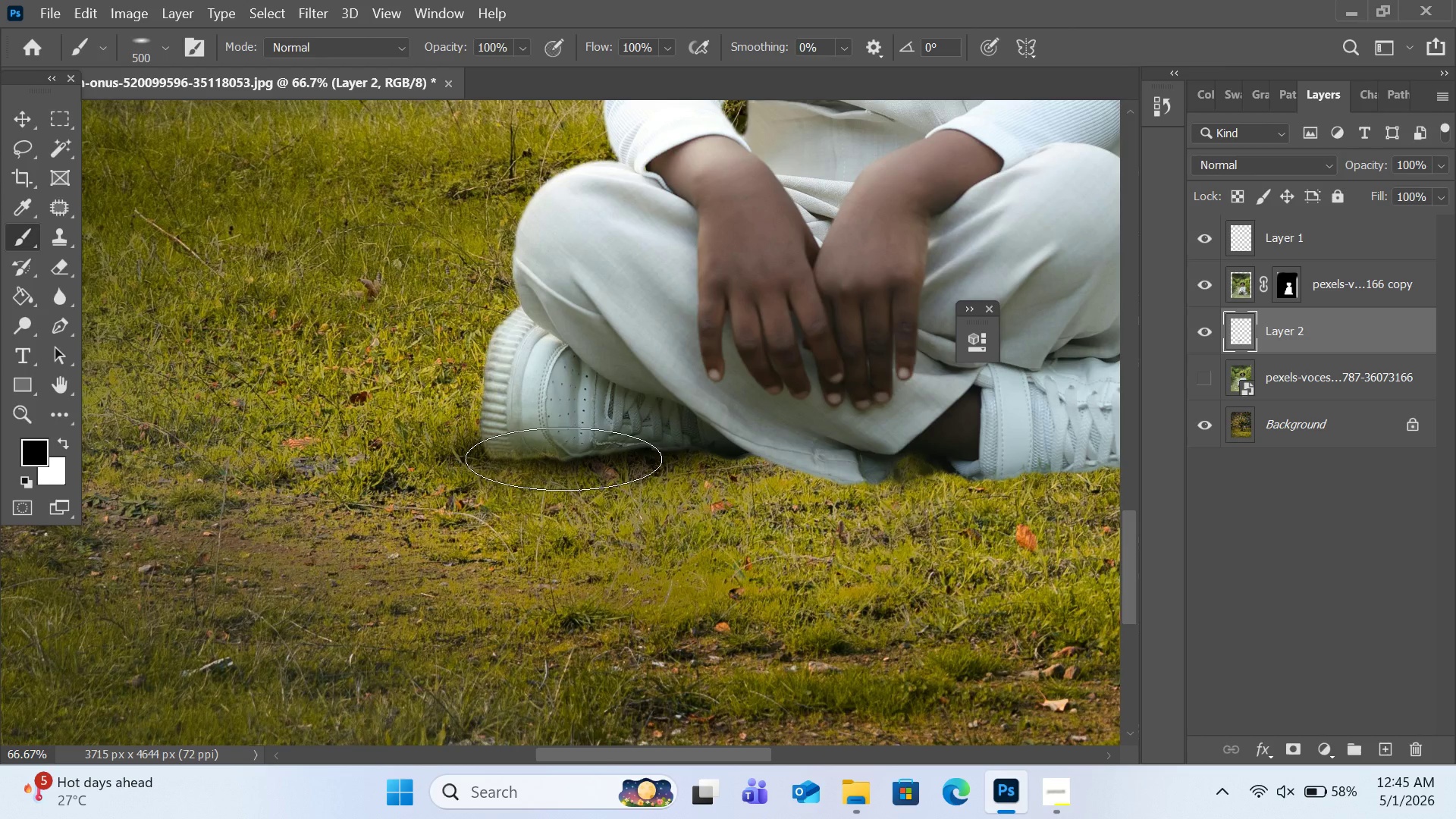 
left_click([532, 462])
 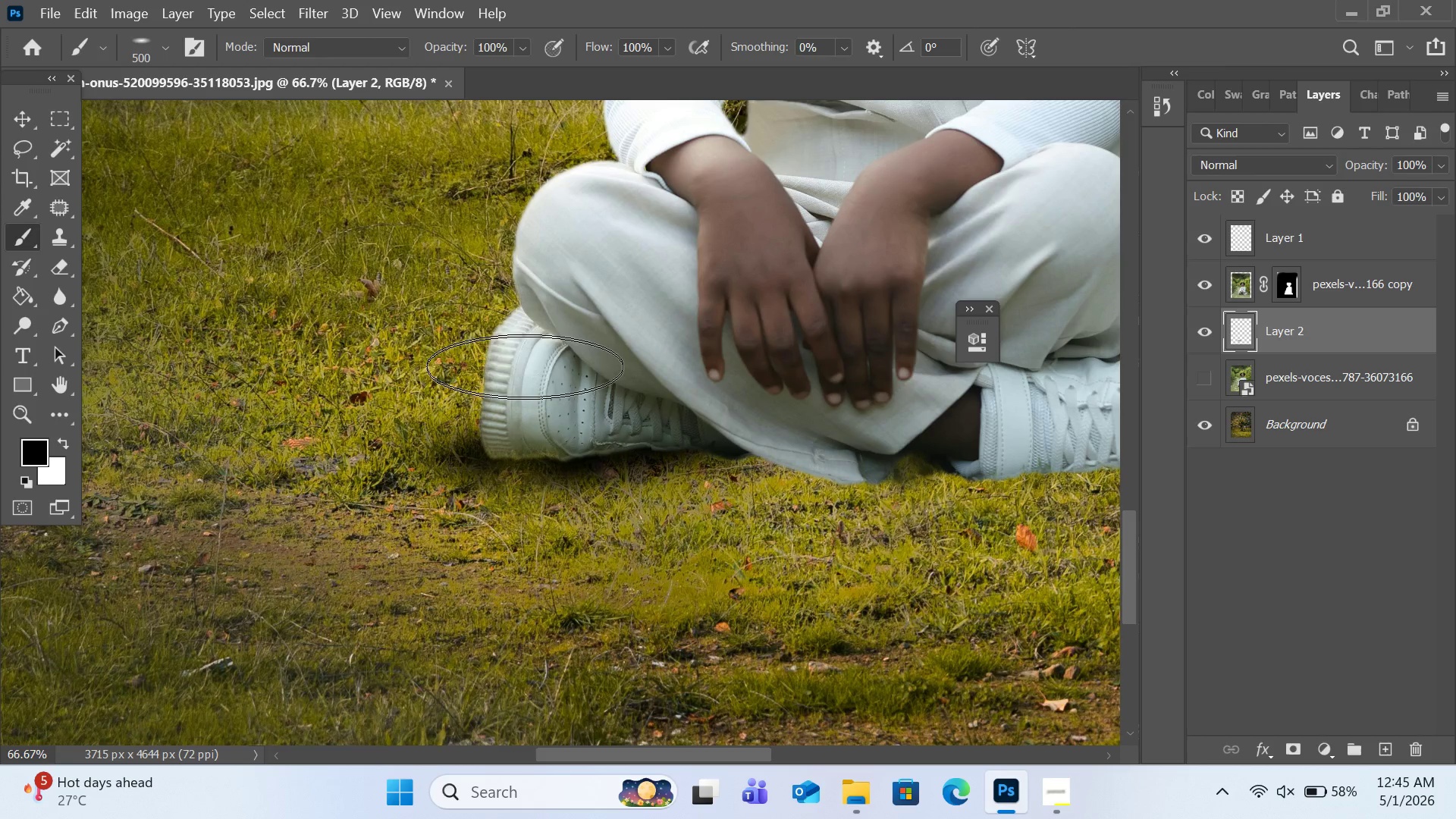 
left_click_drag(start_coordinate=[521, 340], to_coordinate=[515, 455])
 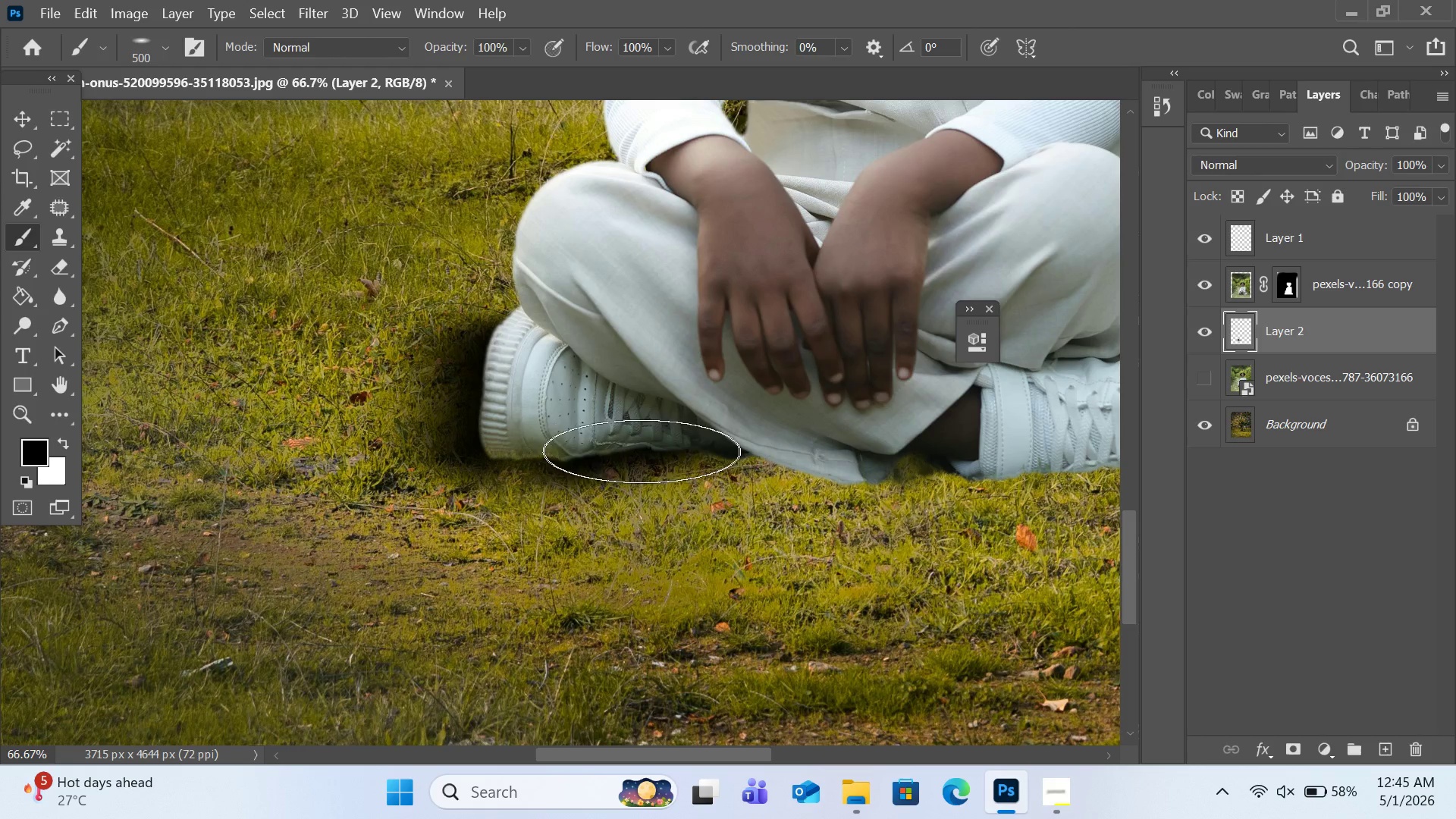 
key(Control+Shift+ShiftLeft)
 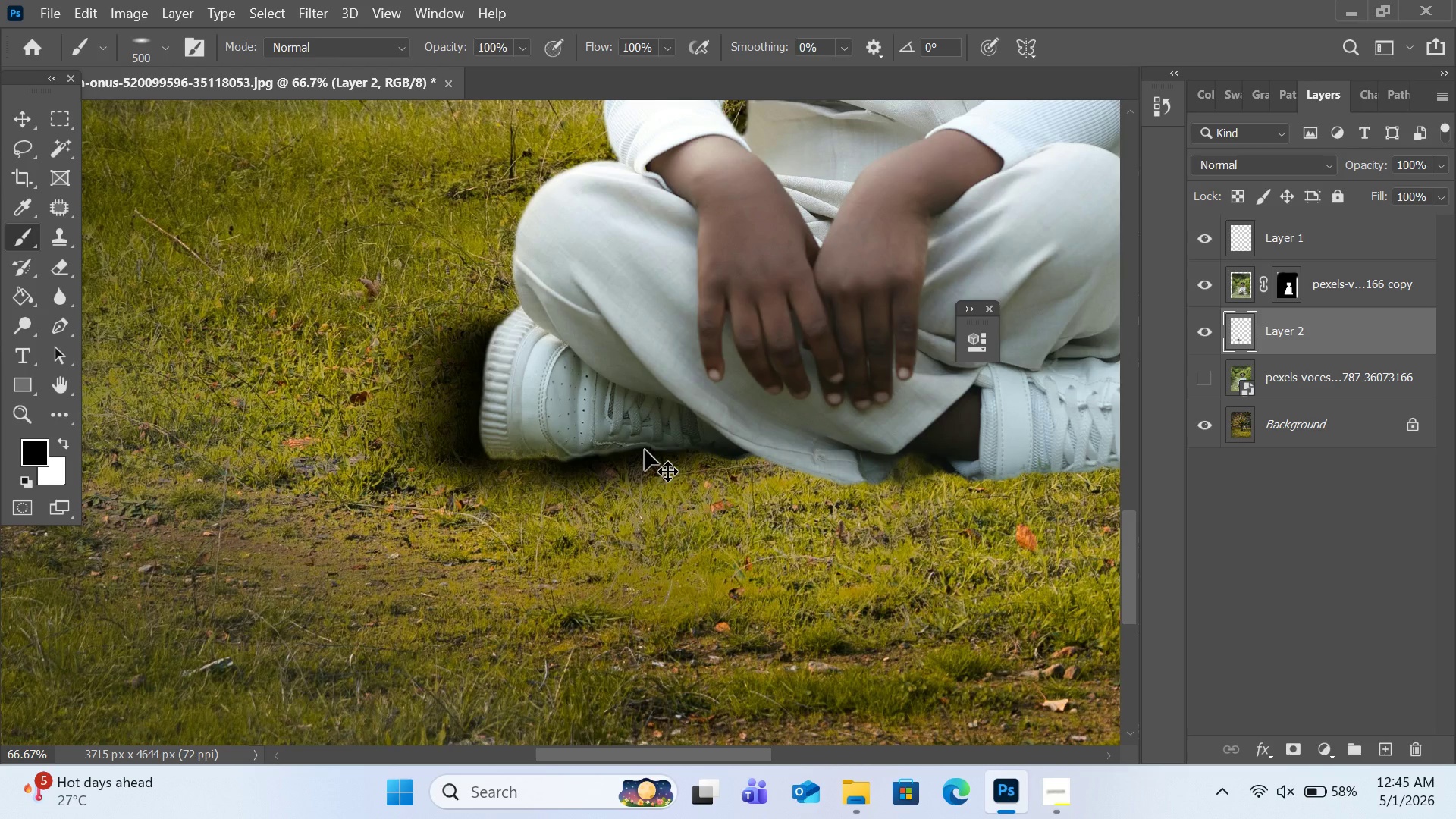 
key(Control+Z)
 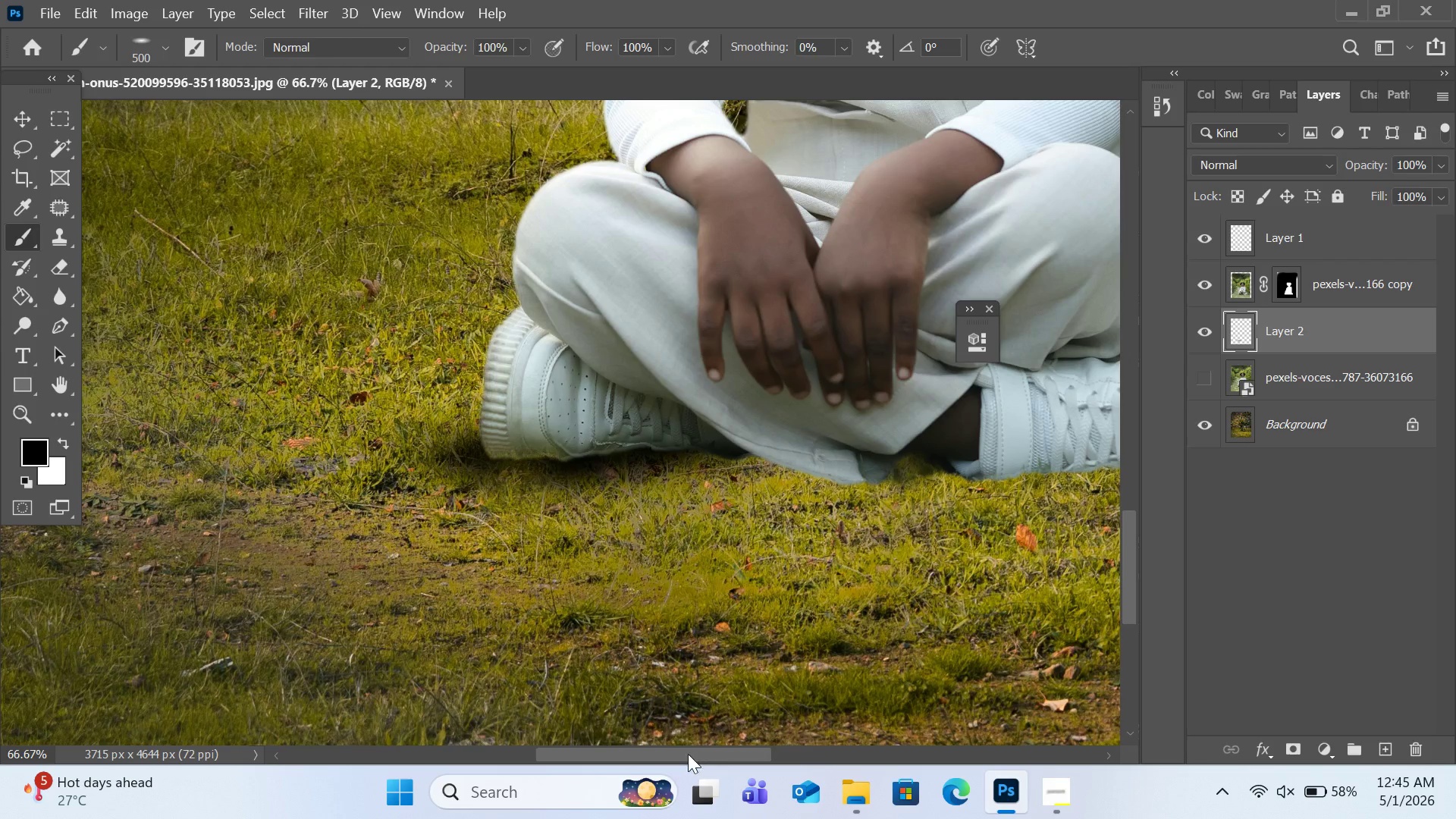 
left_click_drag(start_coordinate=[687, 758], to_coordinate=[786, 756])
 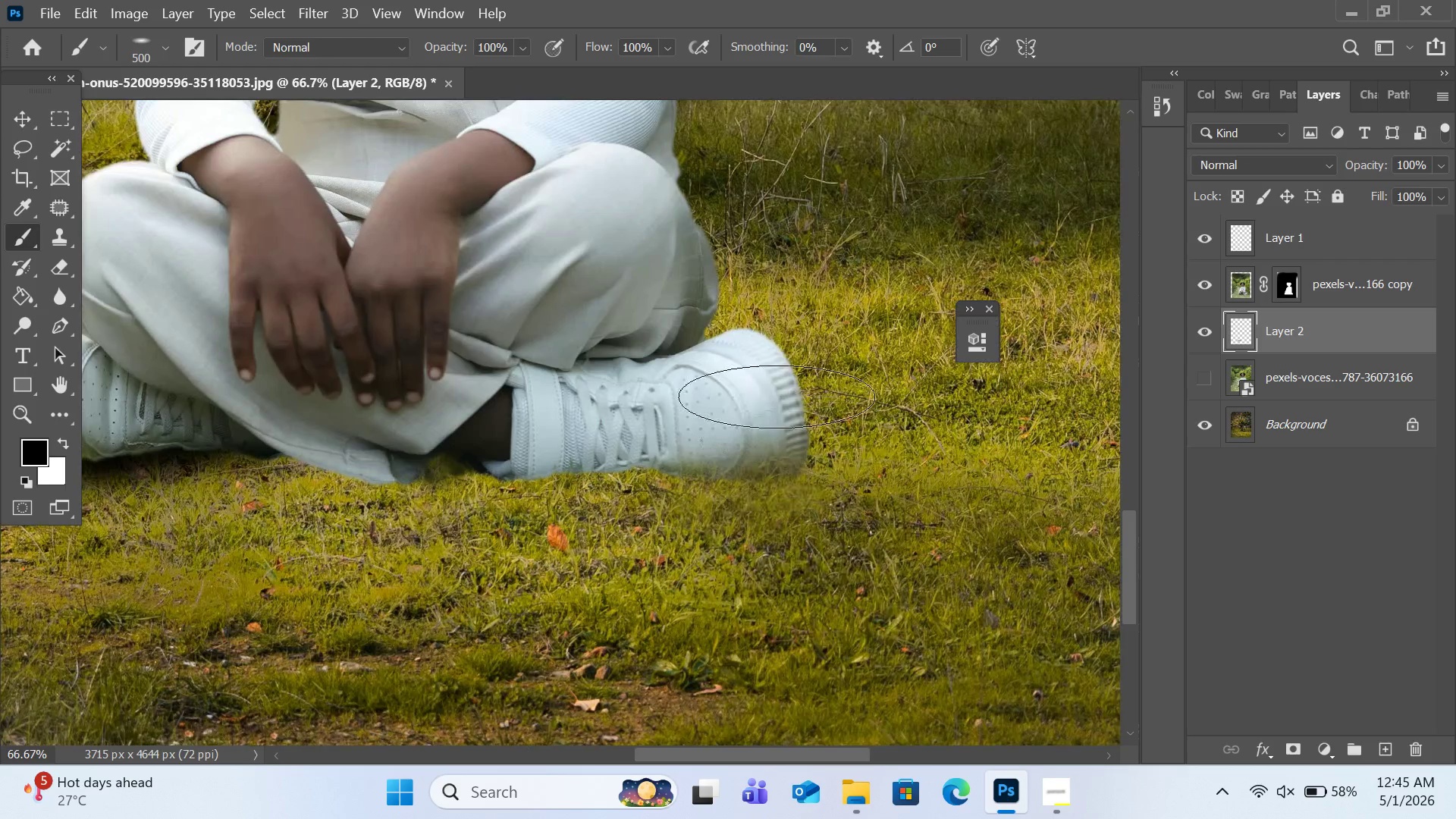 
left_click_drag(start_coordinate=[777, 397], to_coordinate=[769, 491])
 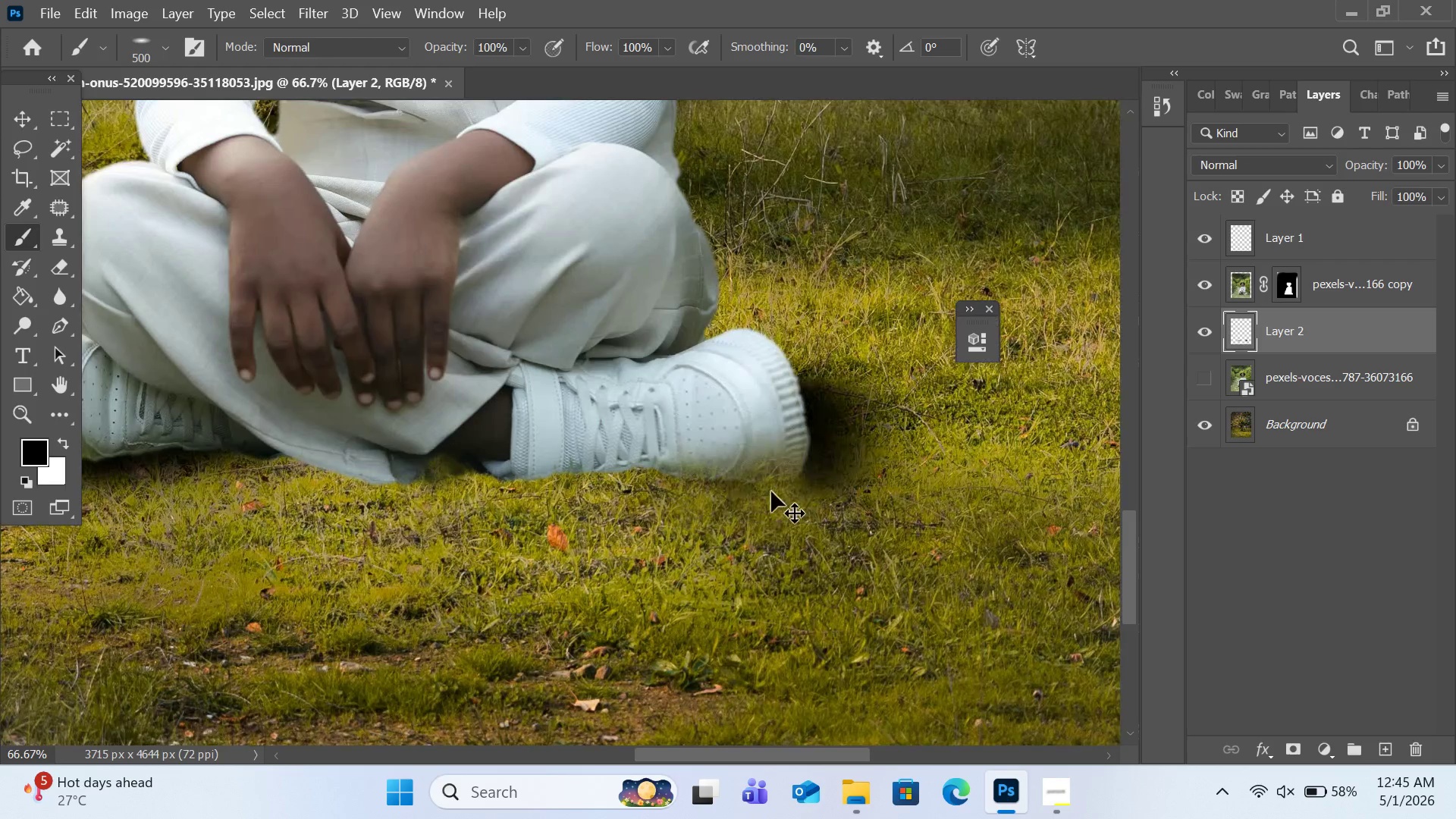 
key(Control+Z)
 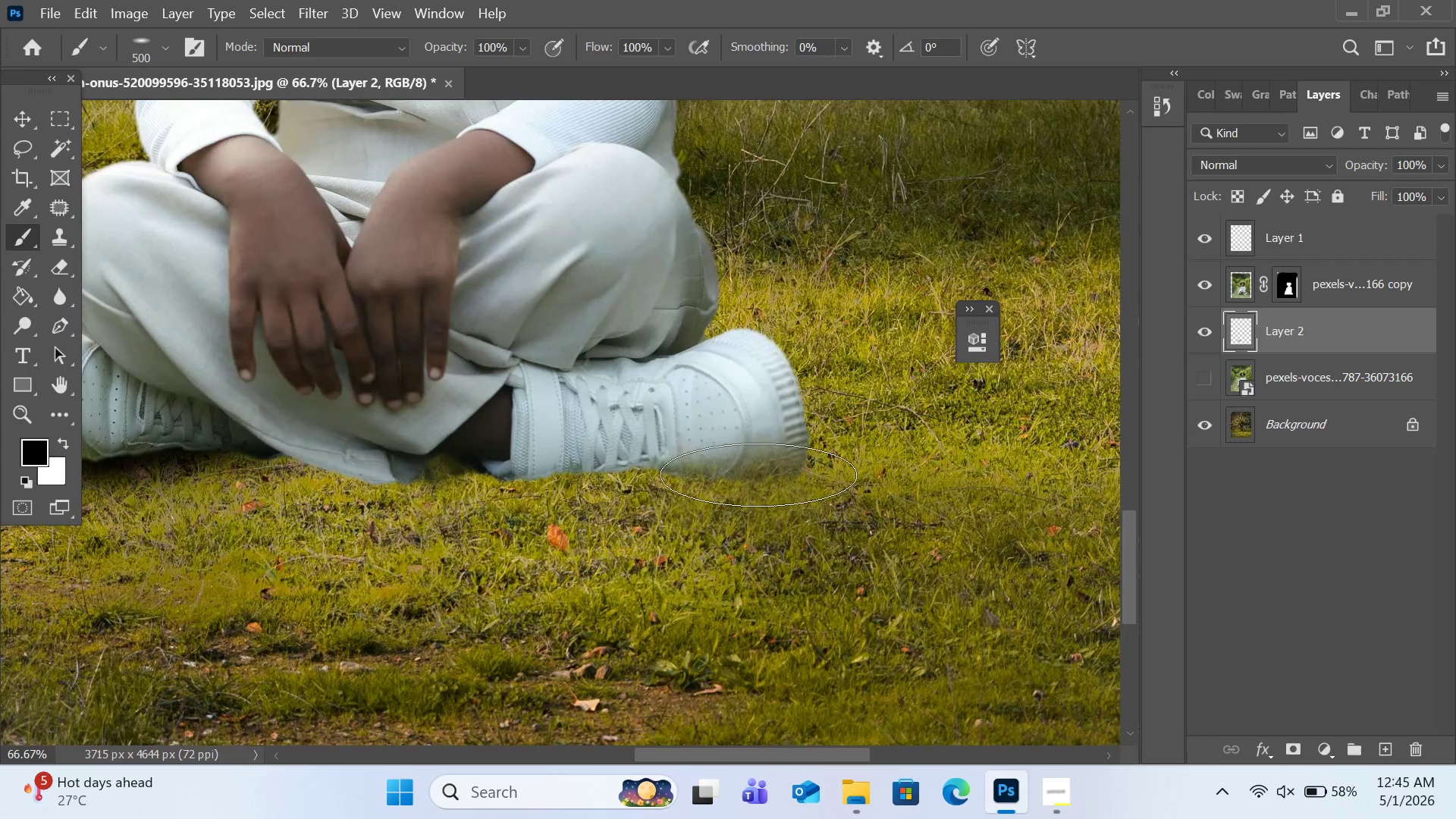 
left_click([758, 475])
 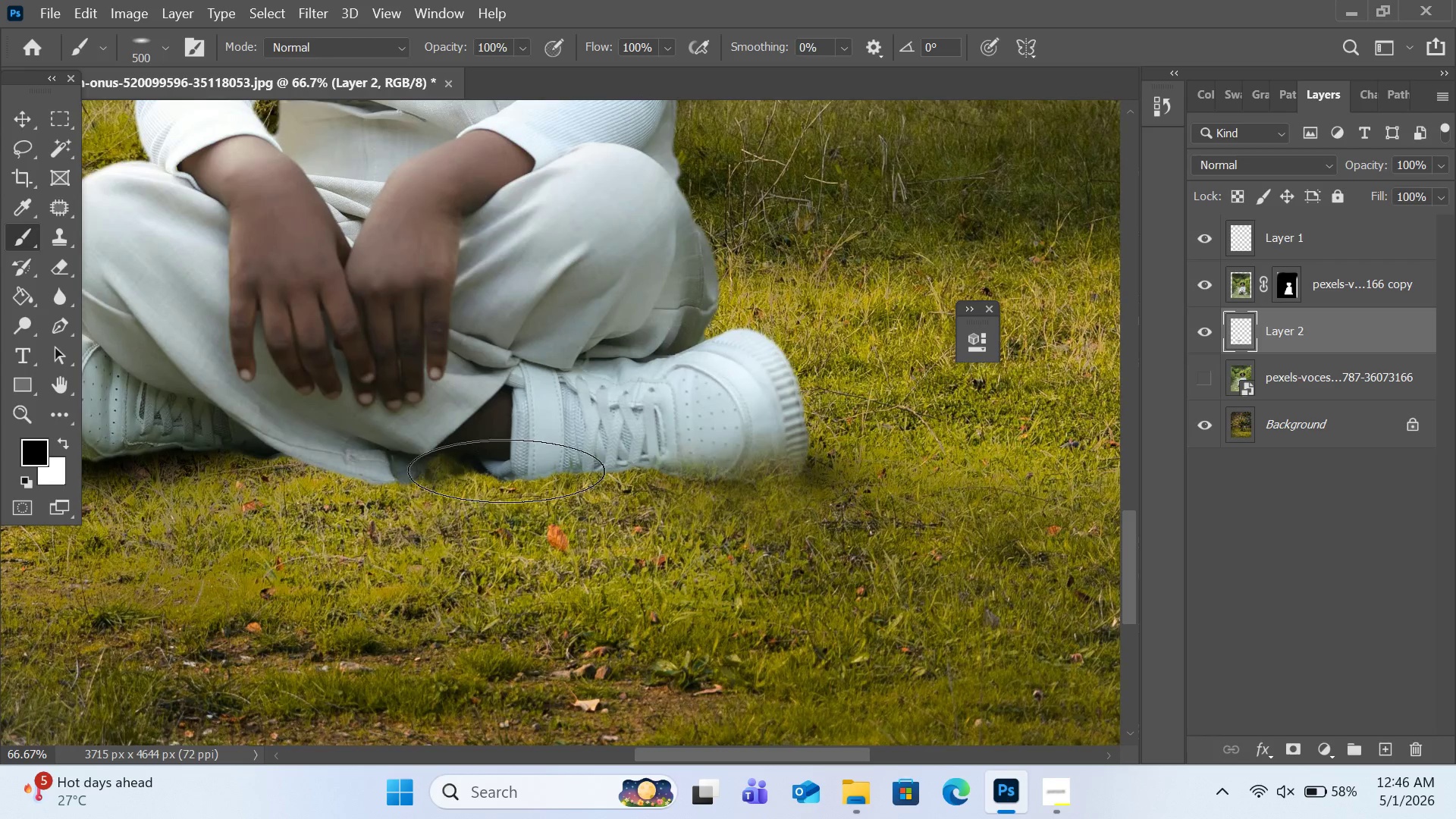 
left_click([437, 461])
 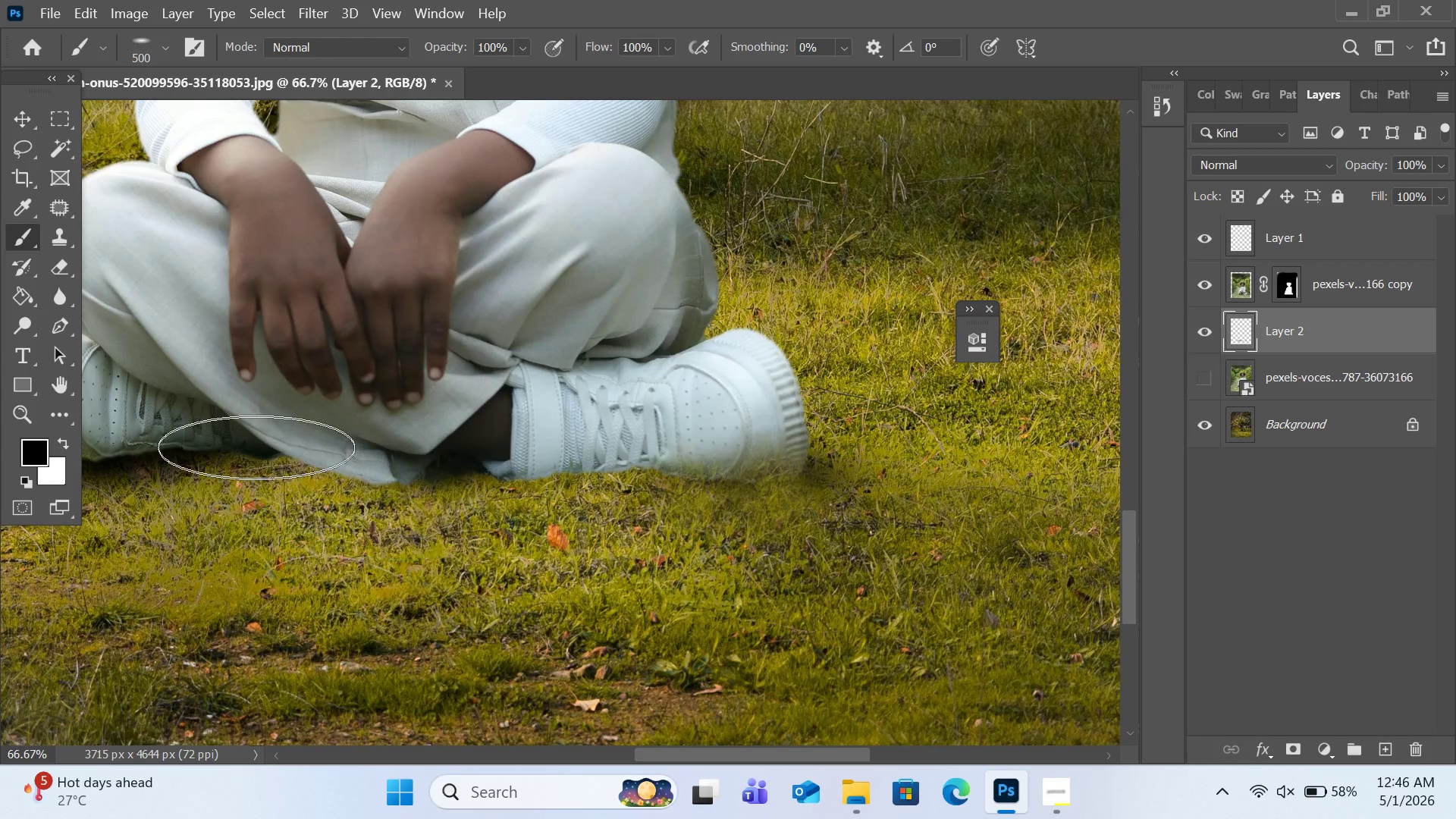 
left_click([266, 444])
 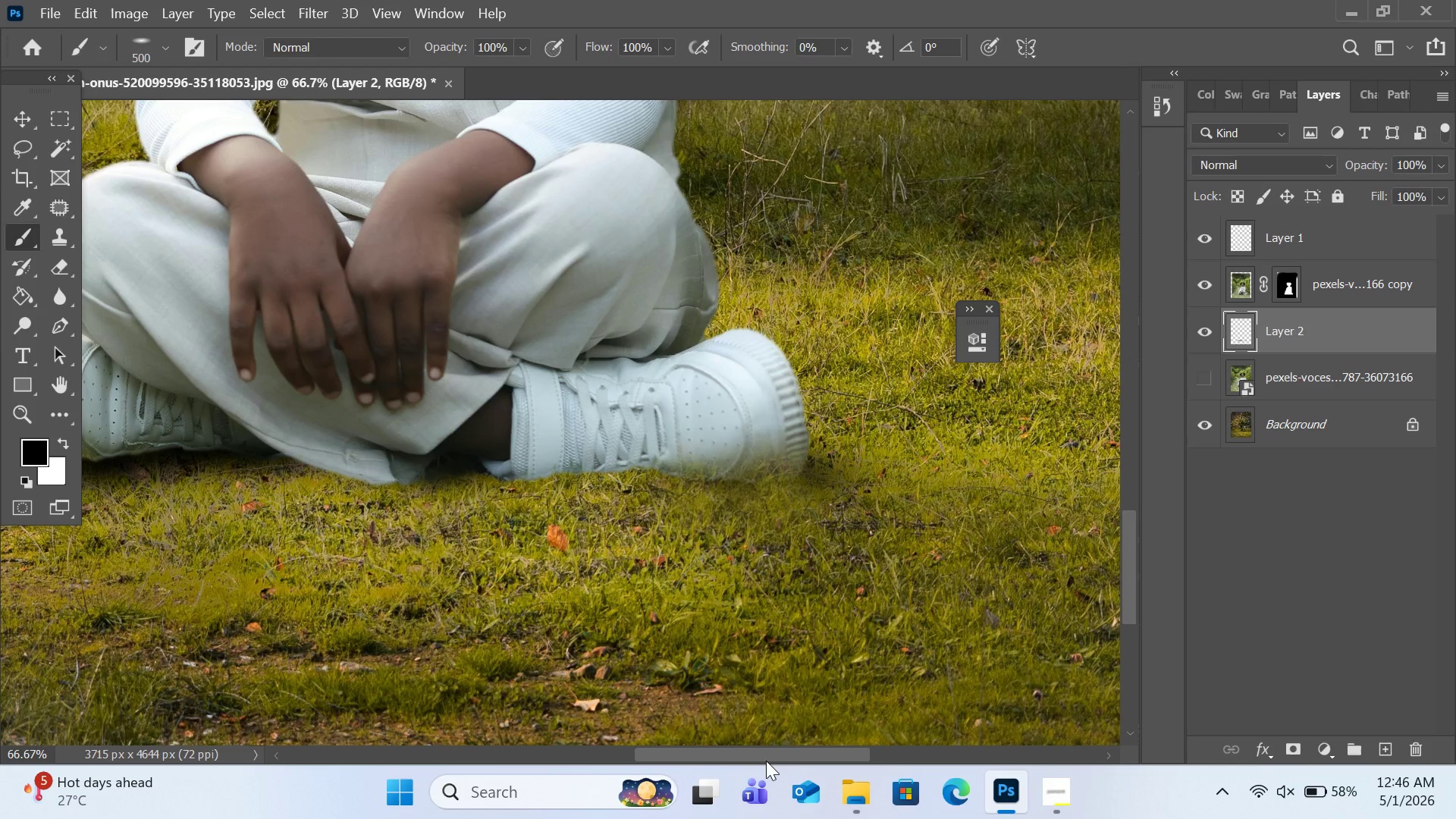 
left_click_drag(start_coordinate=[766, 754], to_coordinate=[700, 758])
 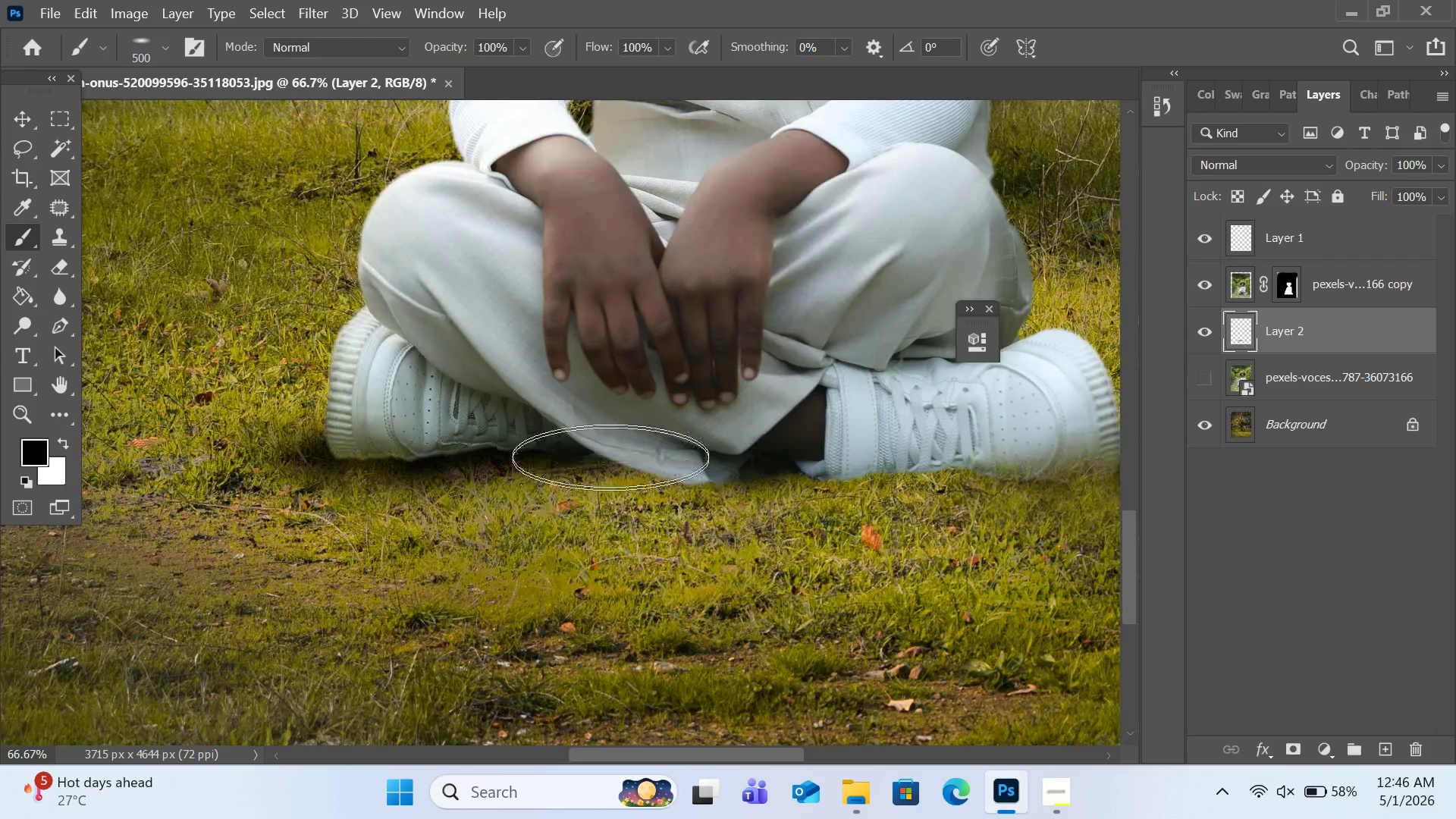 
left_click([608, 447])
 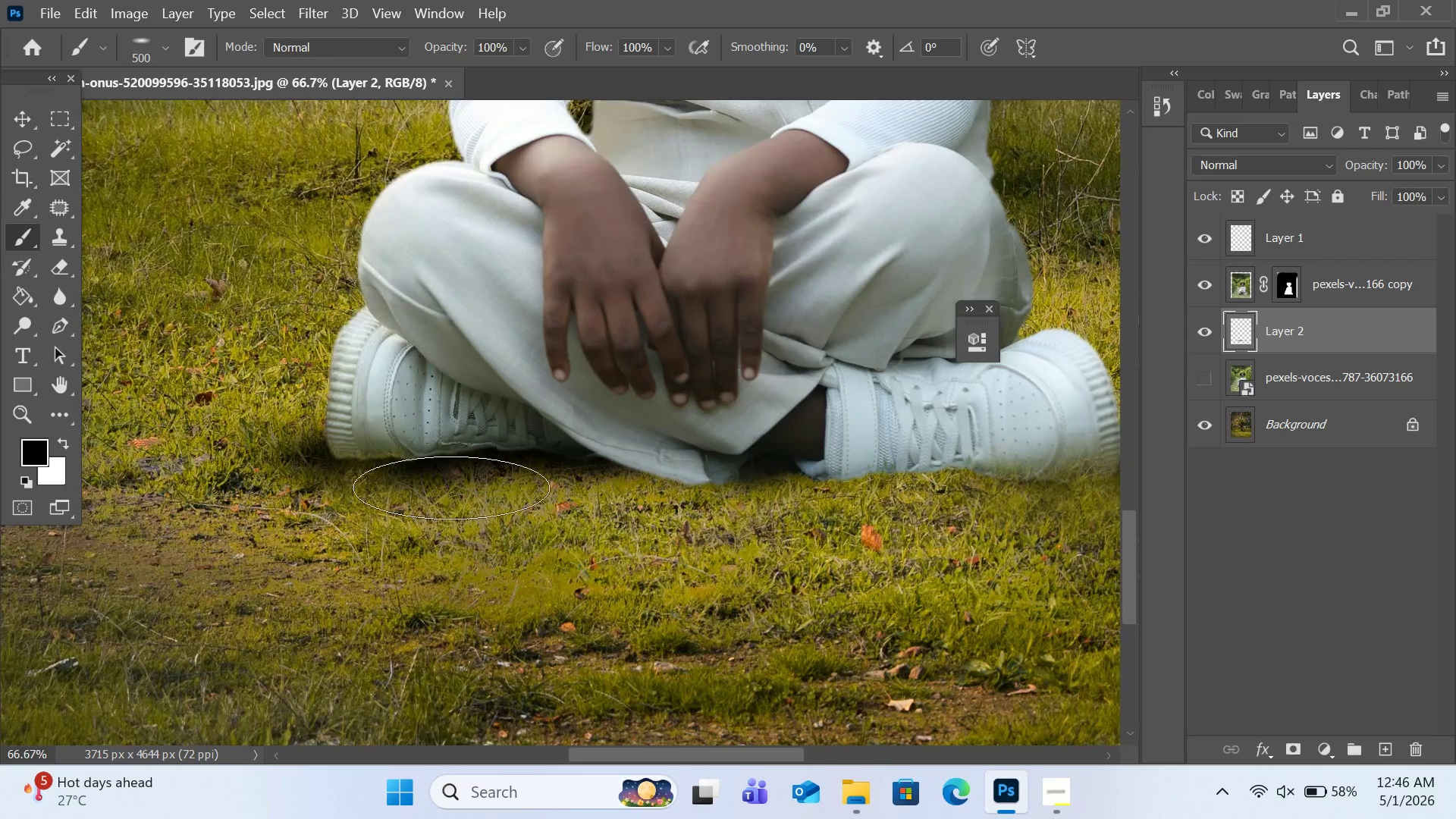 
left_click([434, 465])
 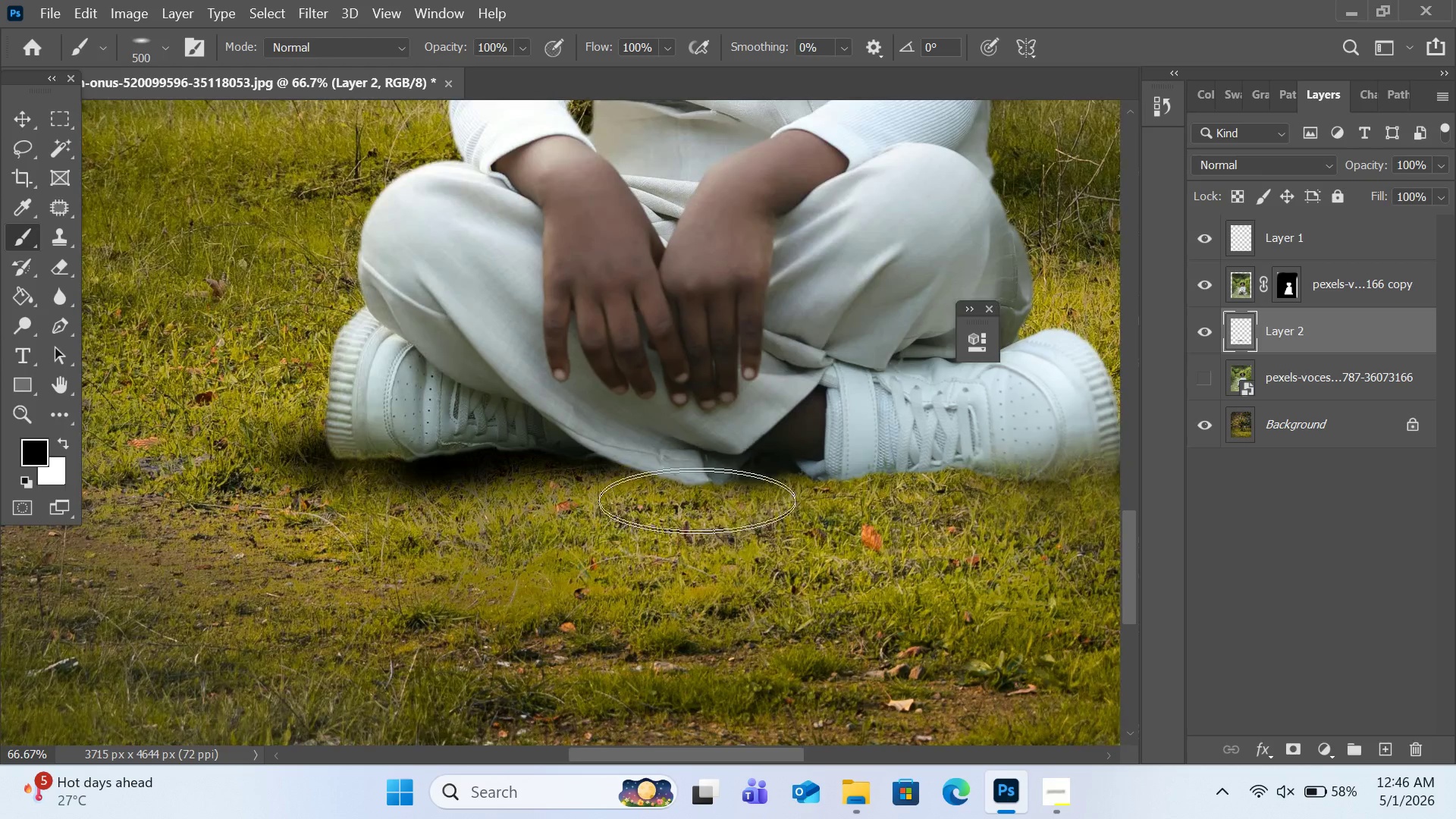 
key(Control+Z)
 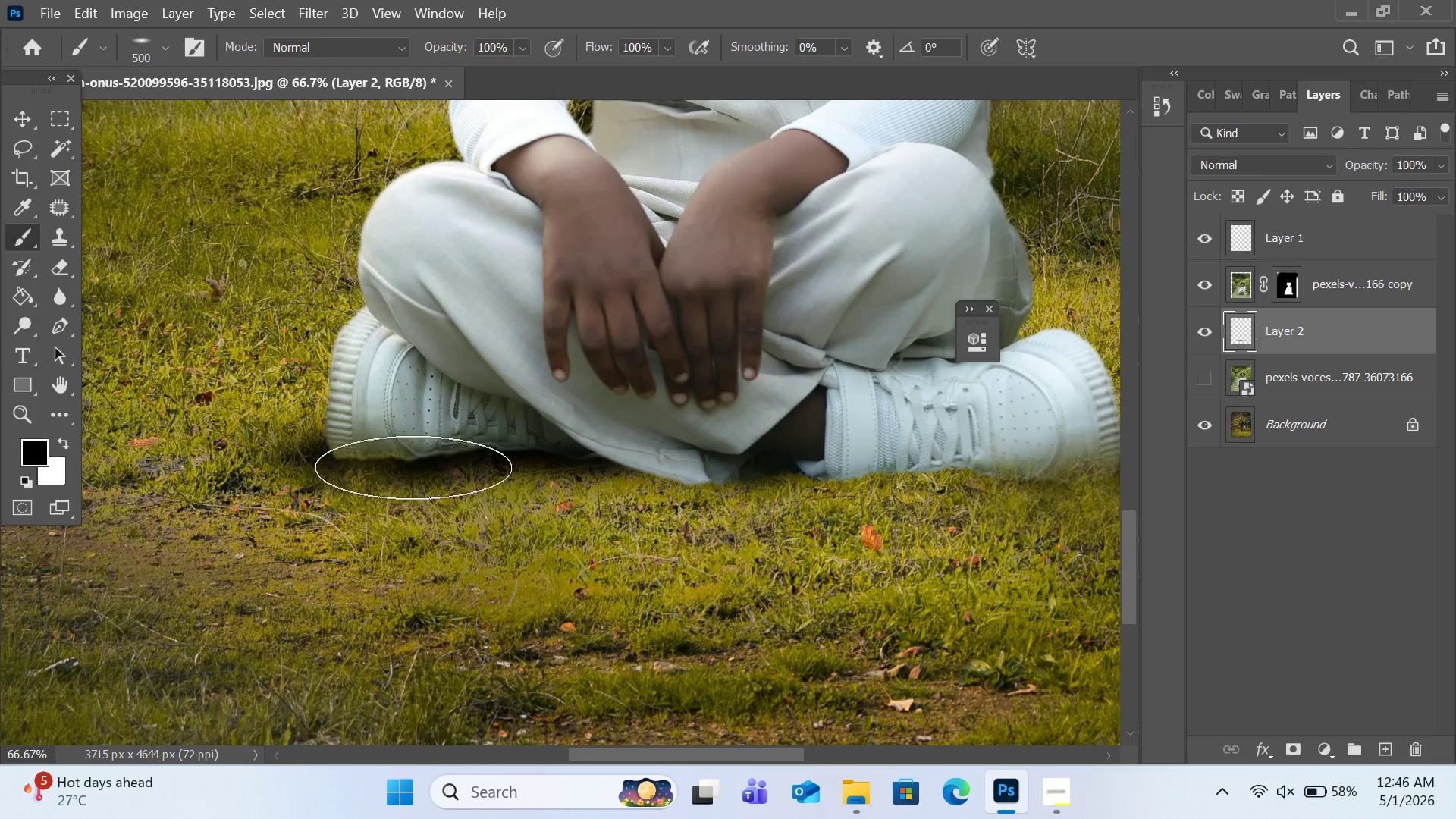 
left_click([413, 467])
 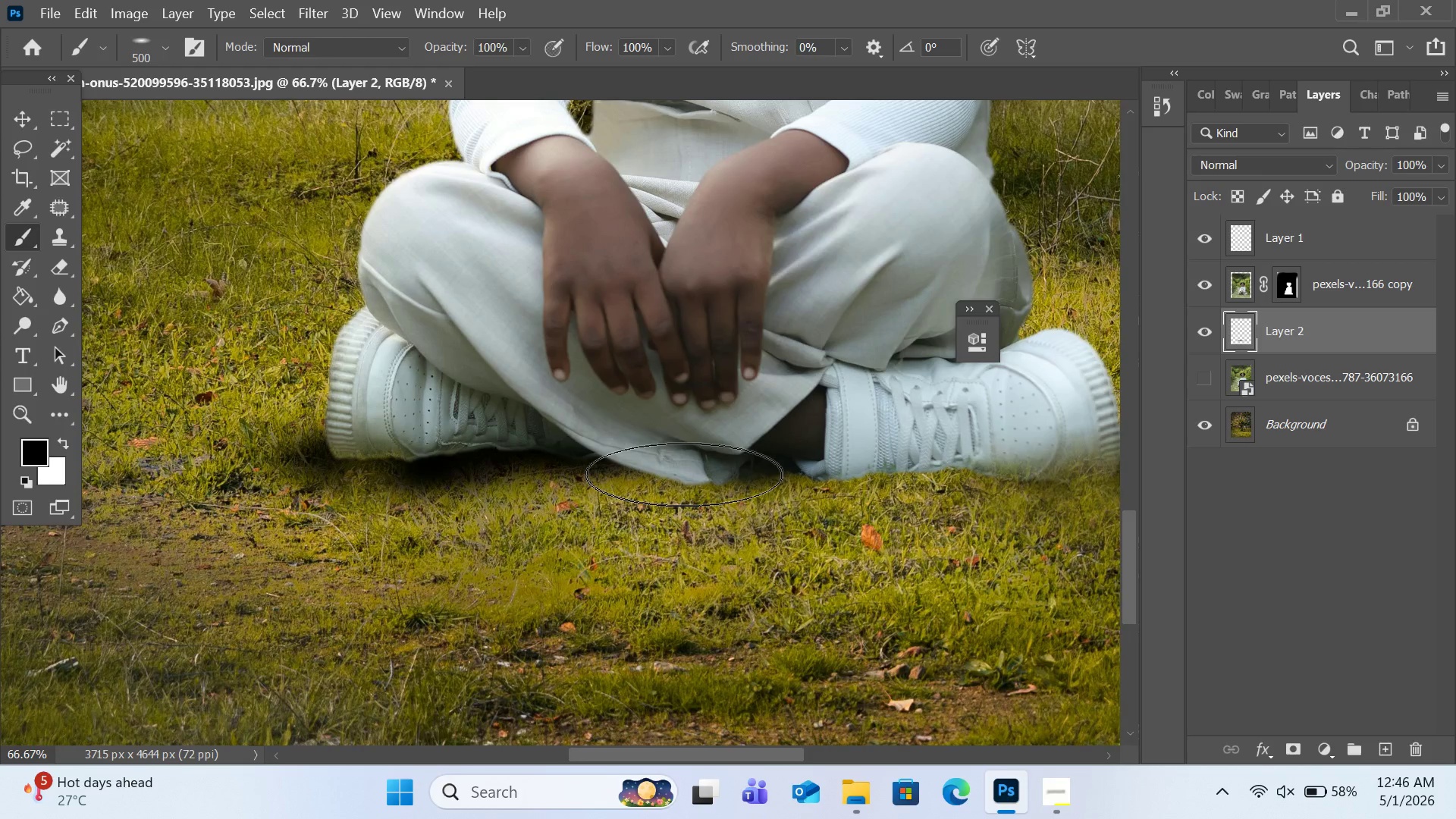 
hold_key(key=ControlLeft, duration=0.31)
 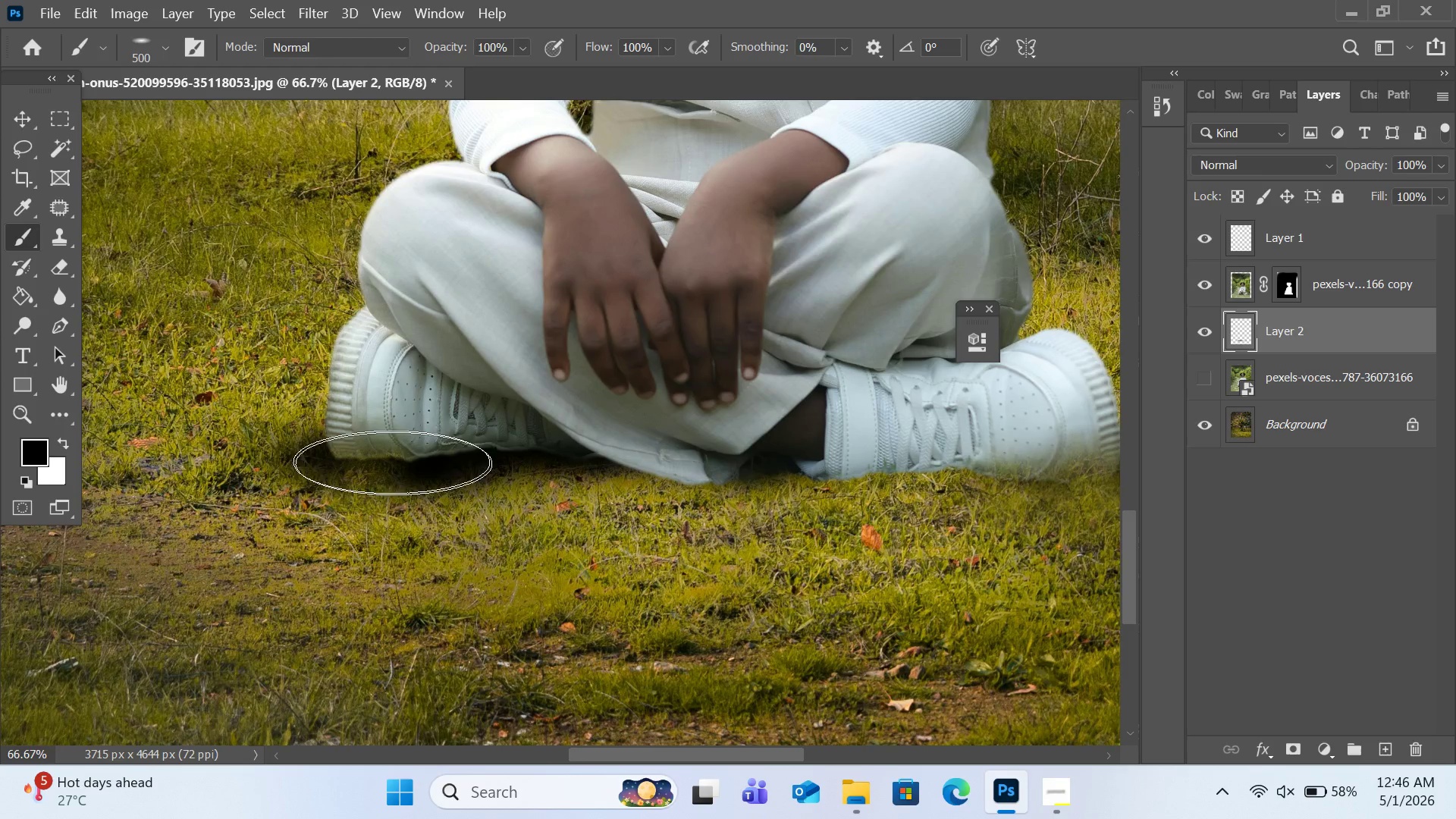 
left_click([390, 462])
 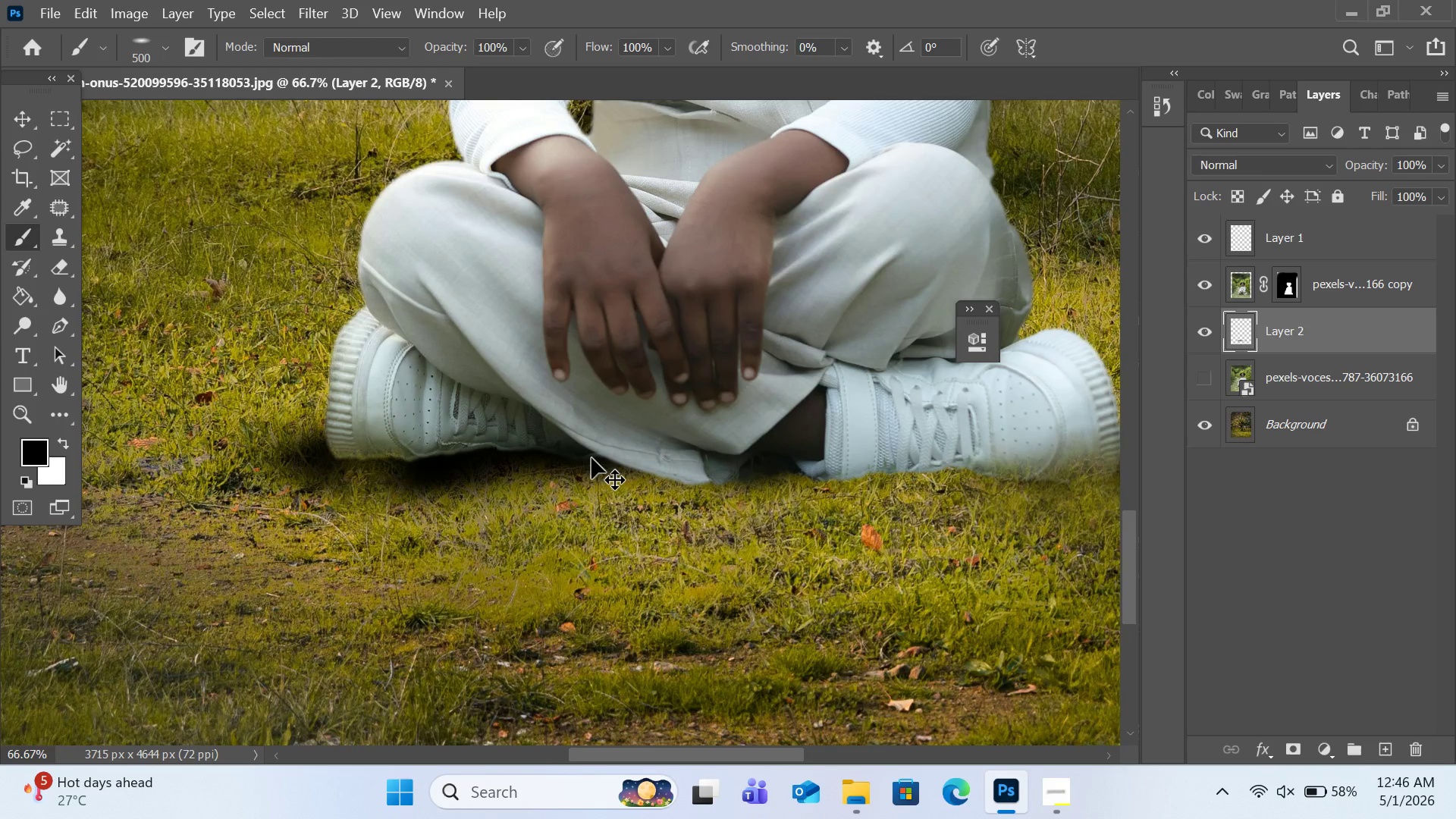 
key(Control+Z)
 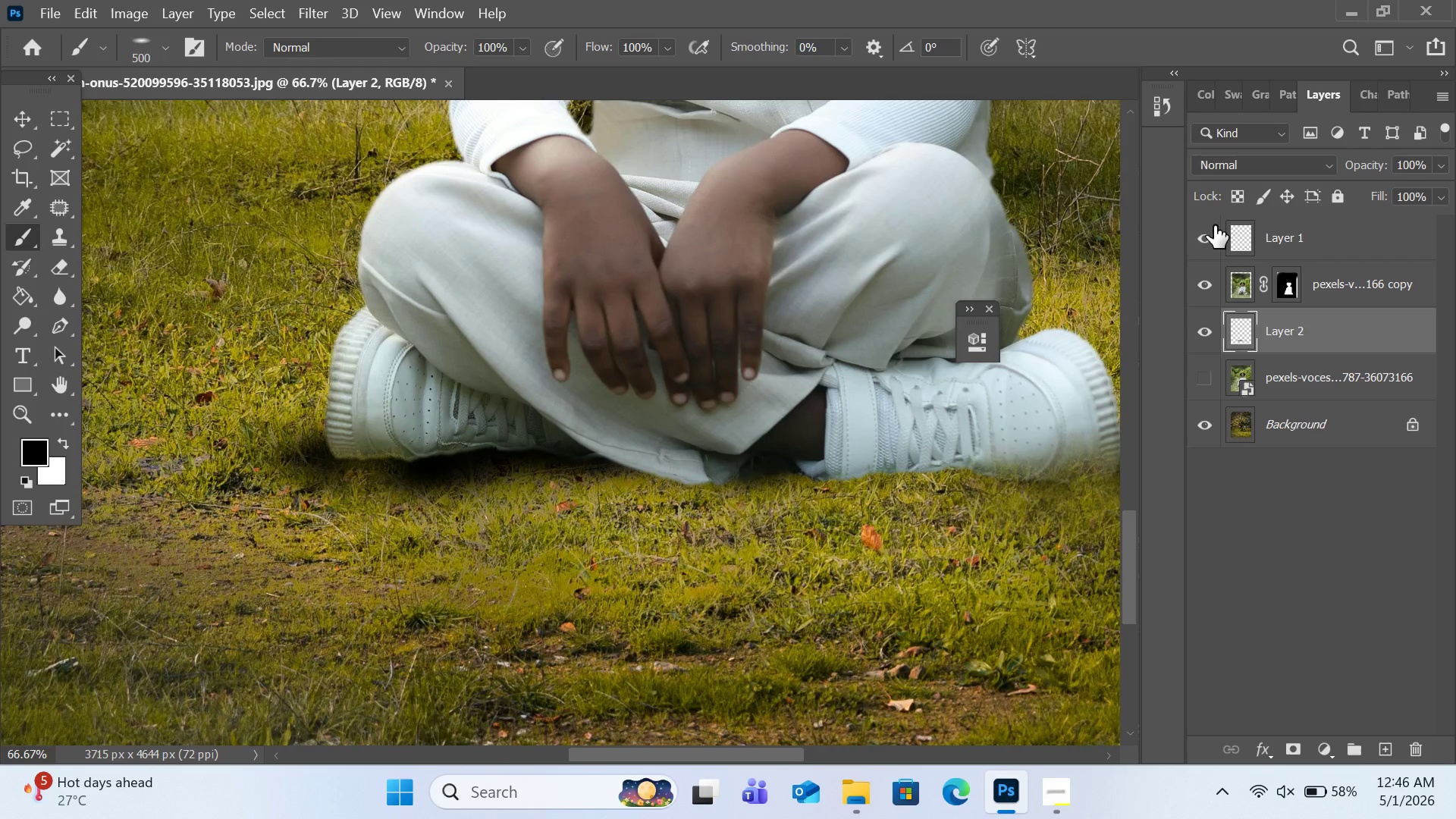 
left_click([1214, 228])
 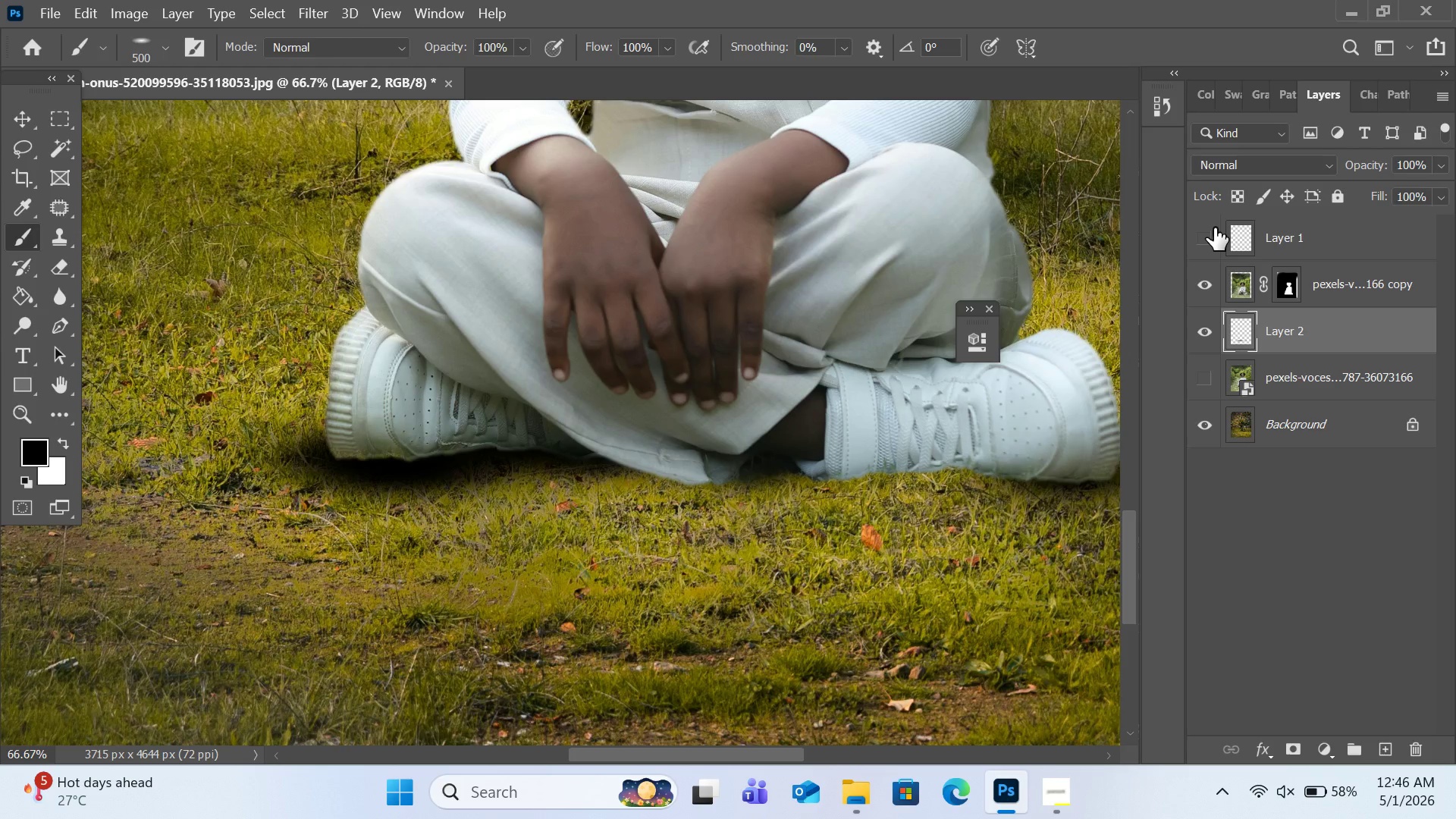 
left_click([1214, 228])
 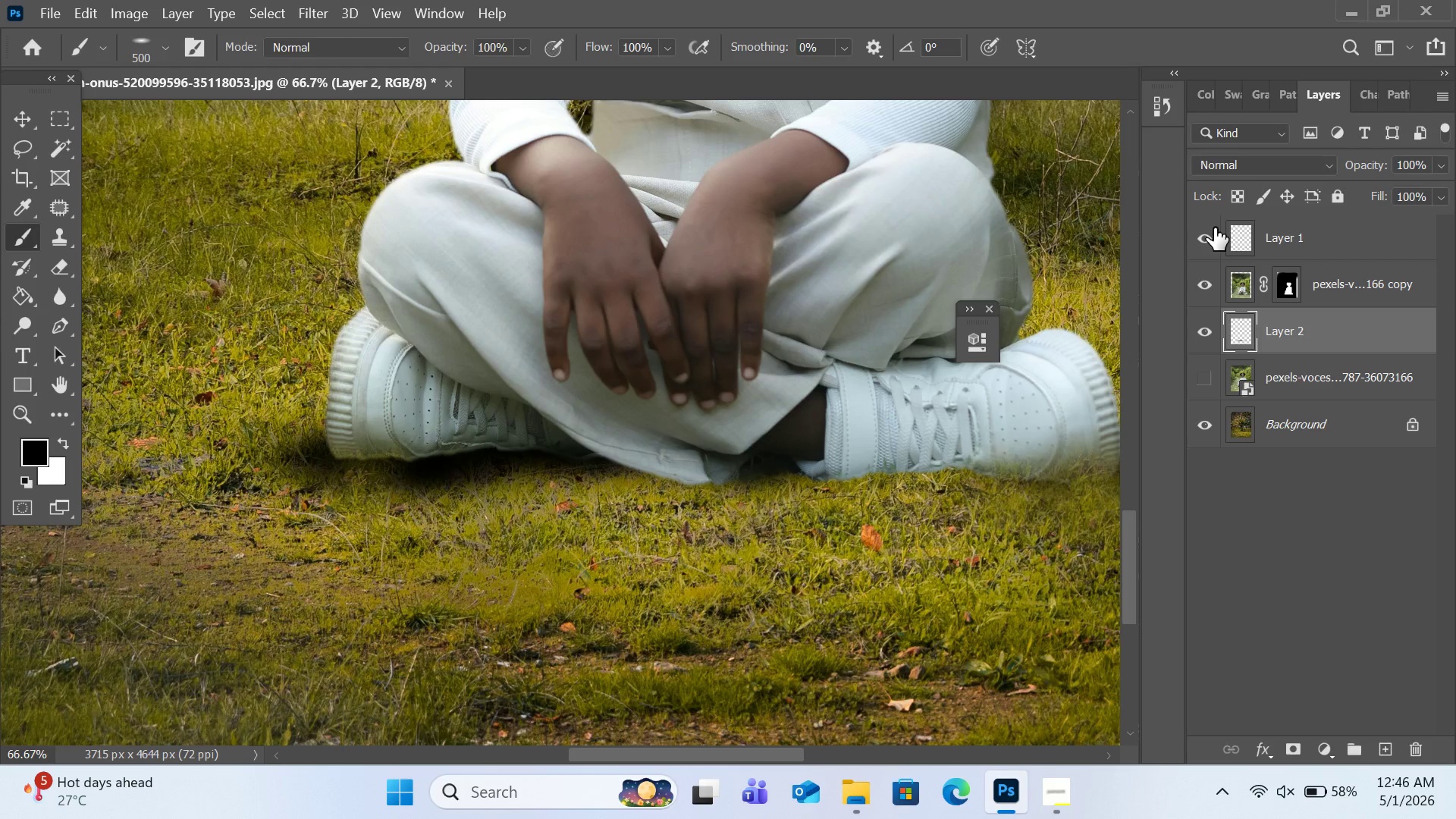 
key(Control+Z)
 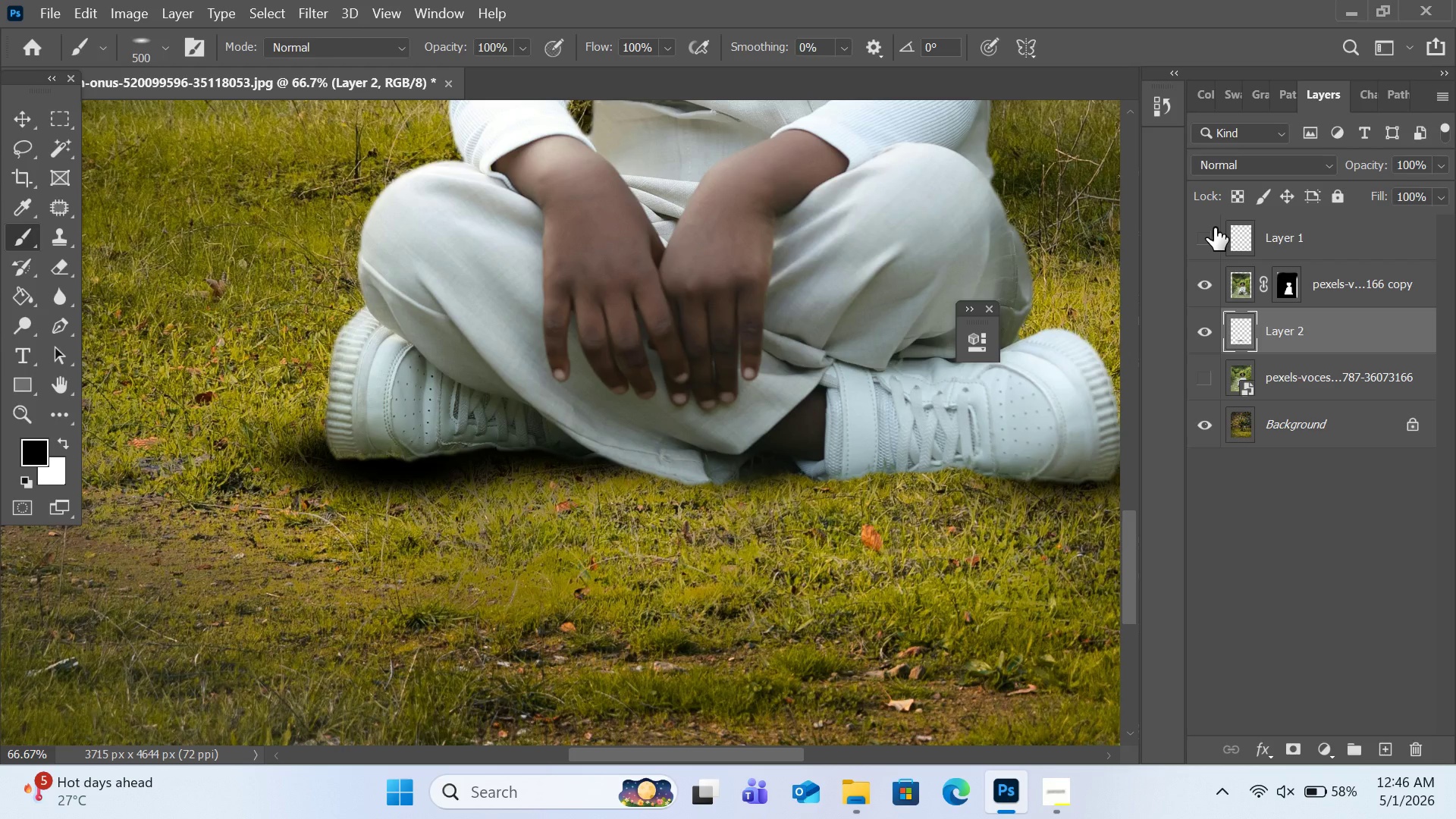 
left_click([1213, 240])
 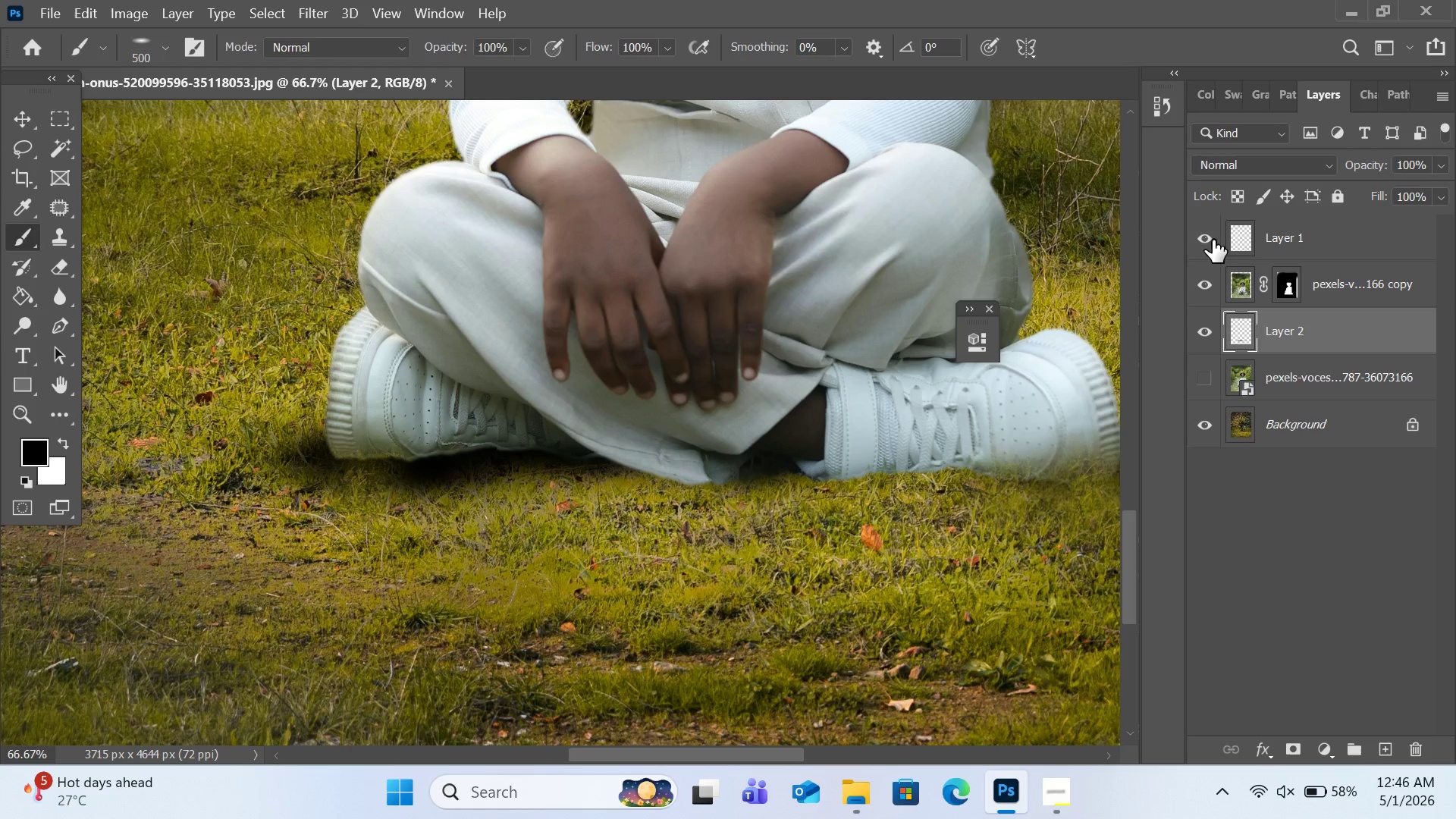 
left_click([1213, 240])
 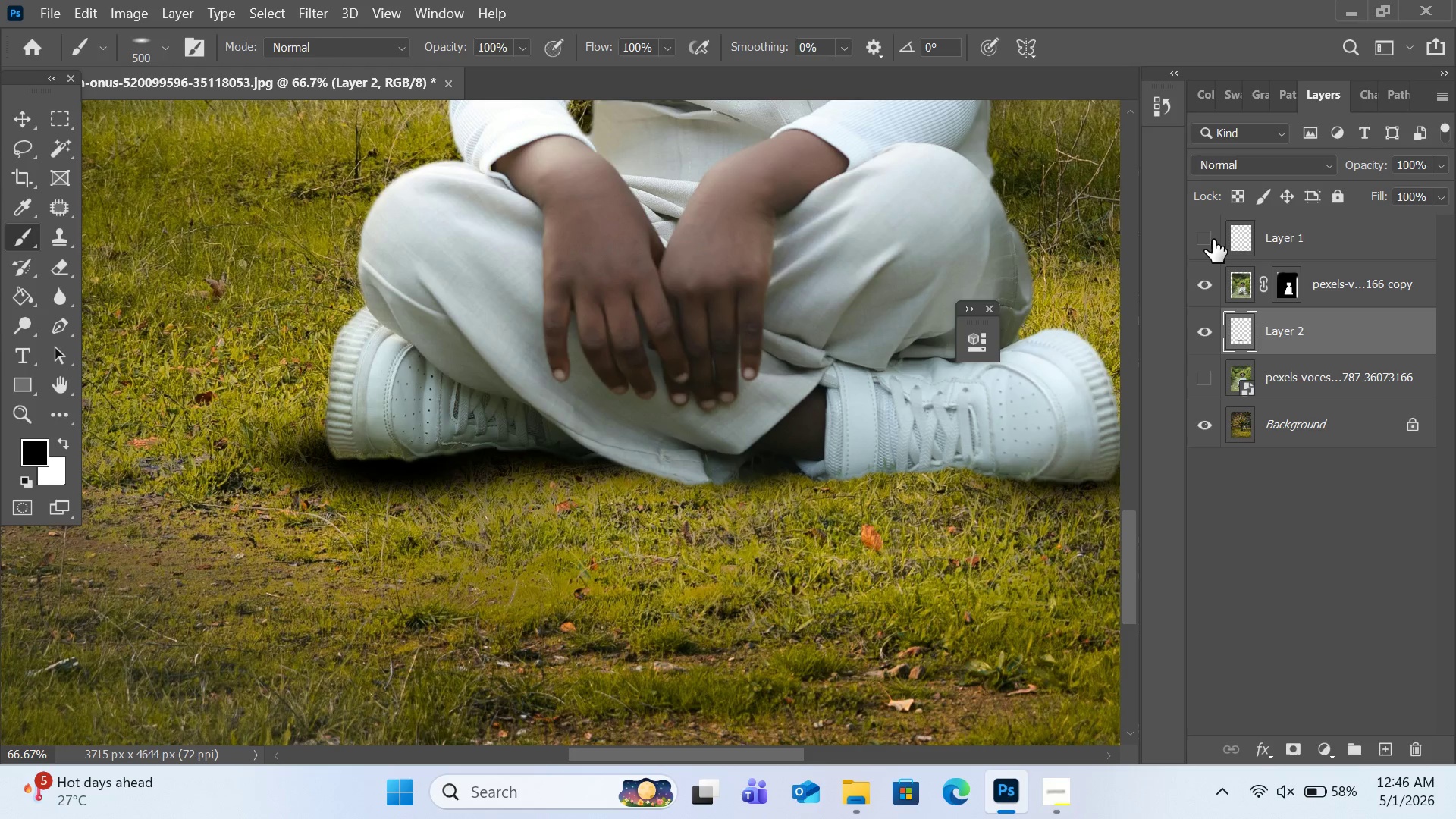 
left_click([1213, 240])
 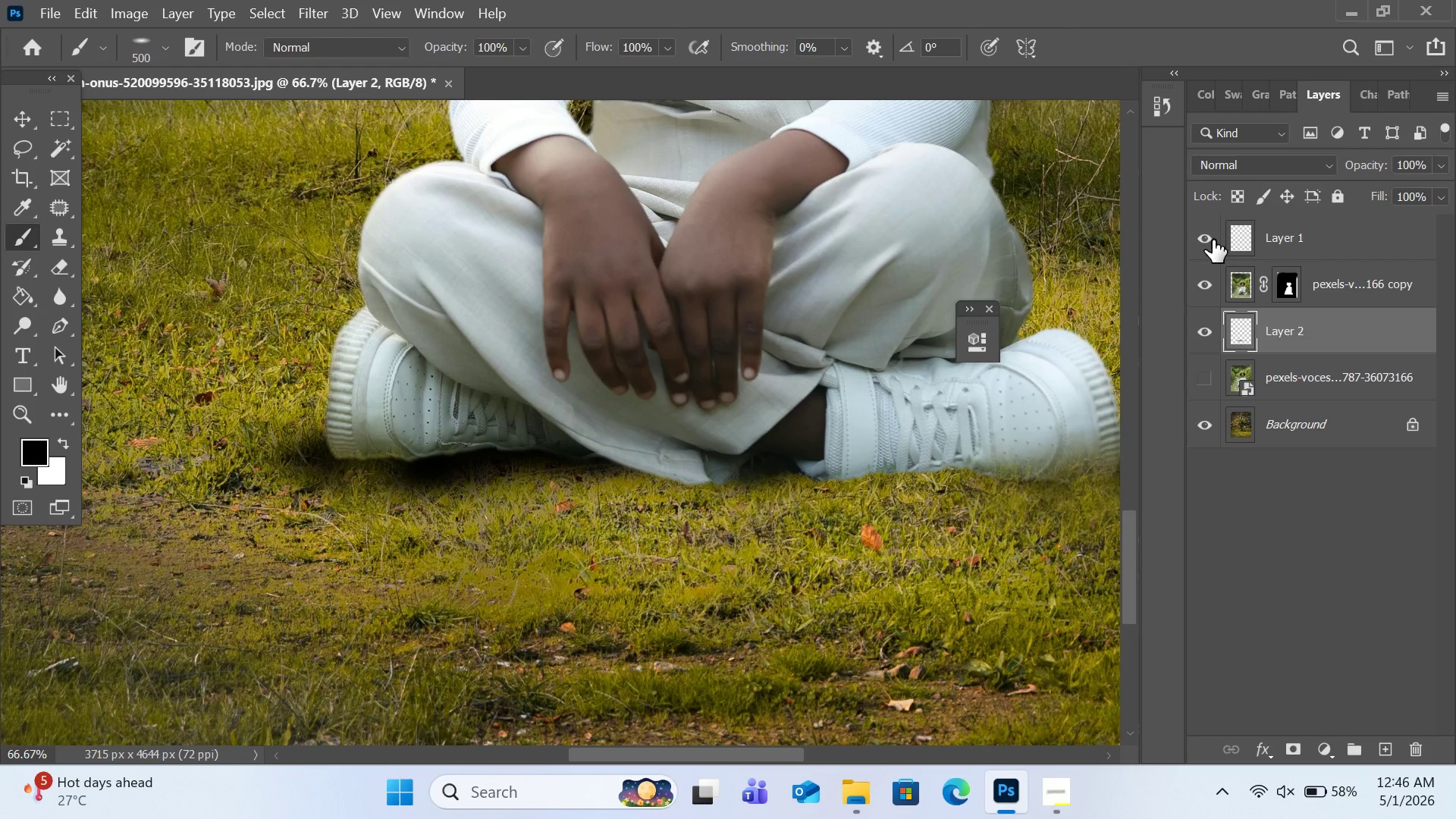 
left_click([1213, 240])
 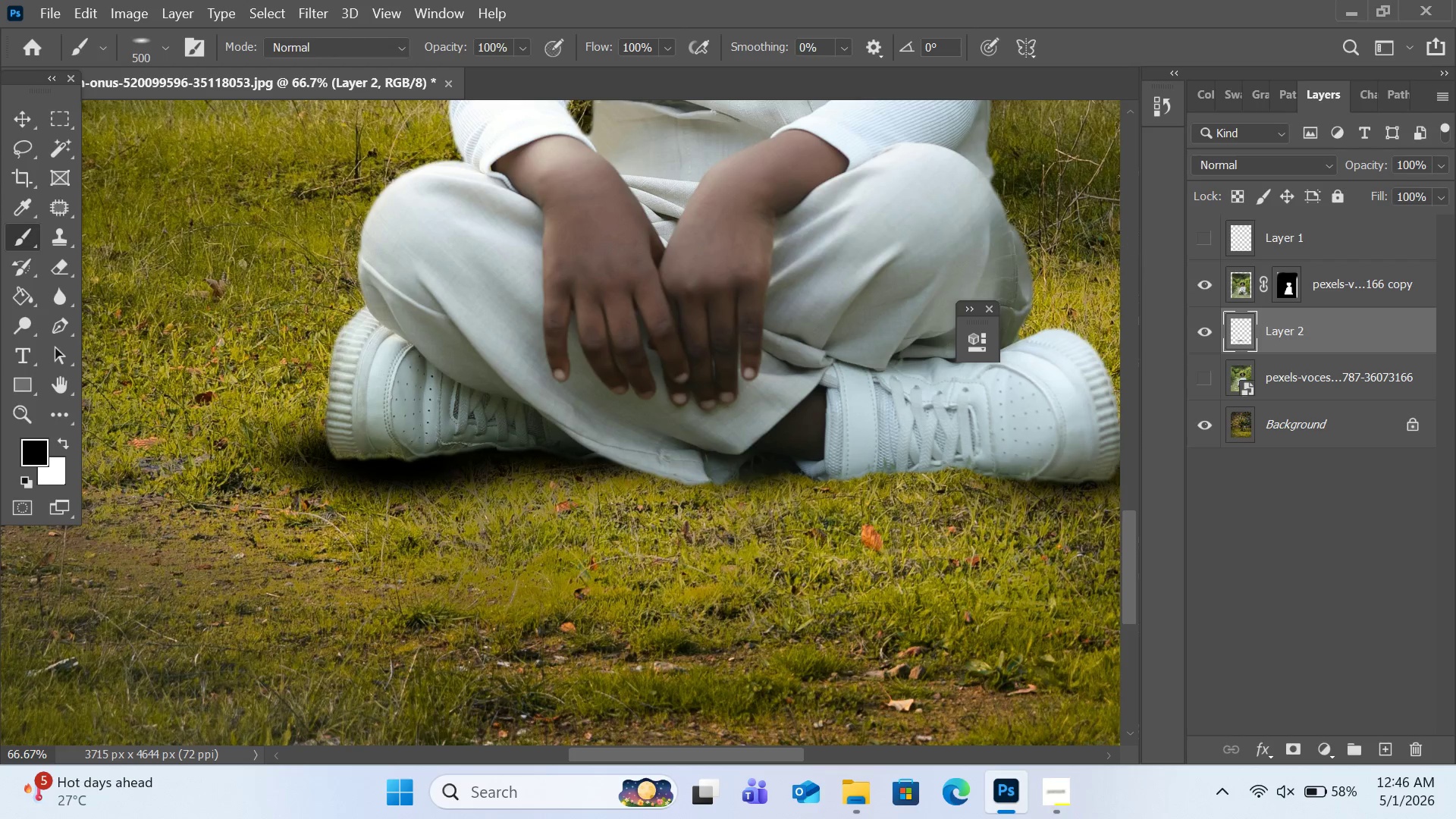 
wait(6.55)
 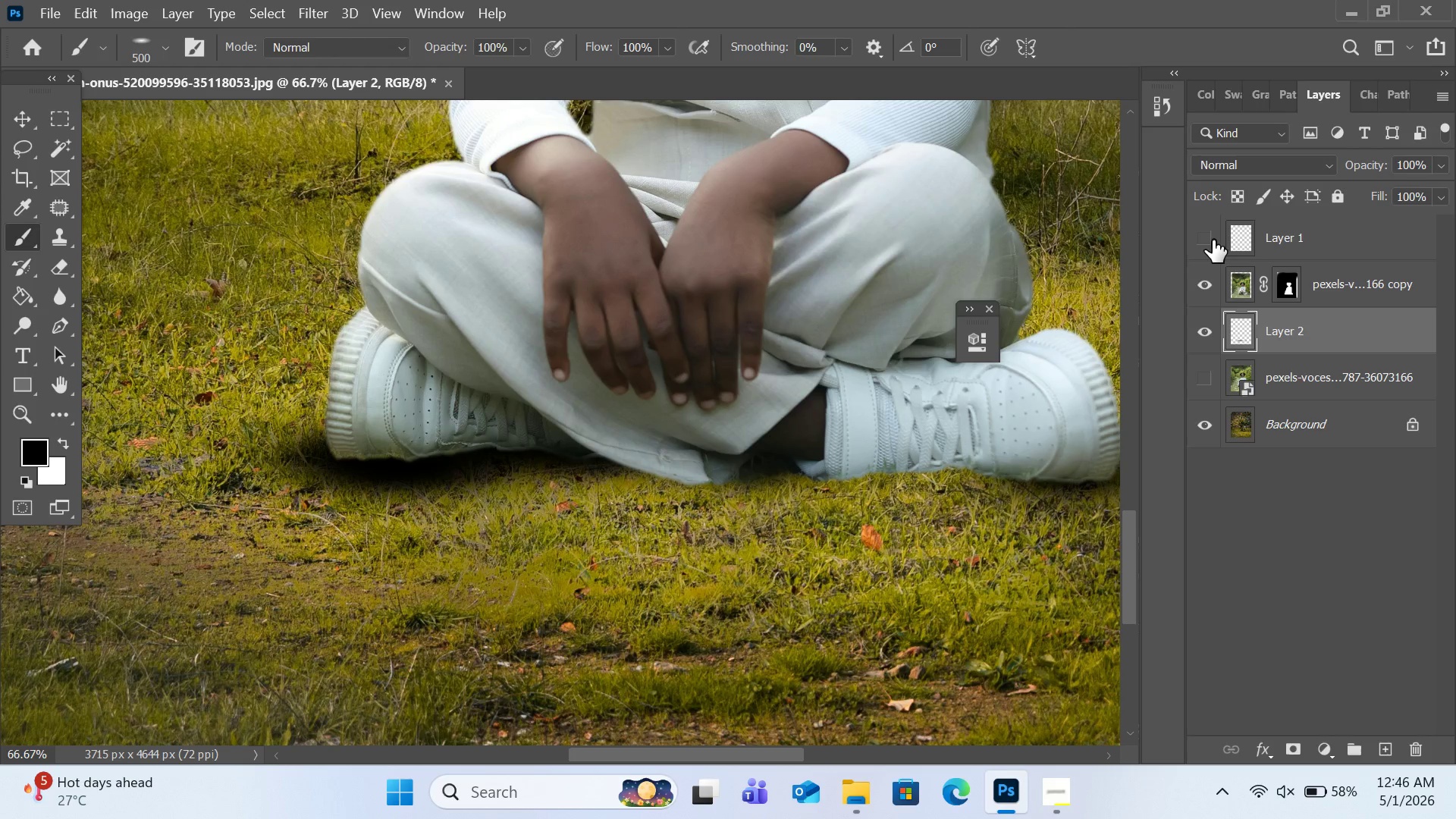 
scroll: coordinate [684, 344], scroll_direction: up, amount: 9.0
 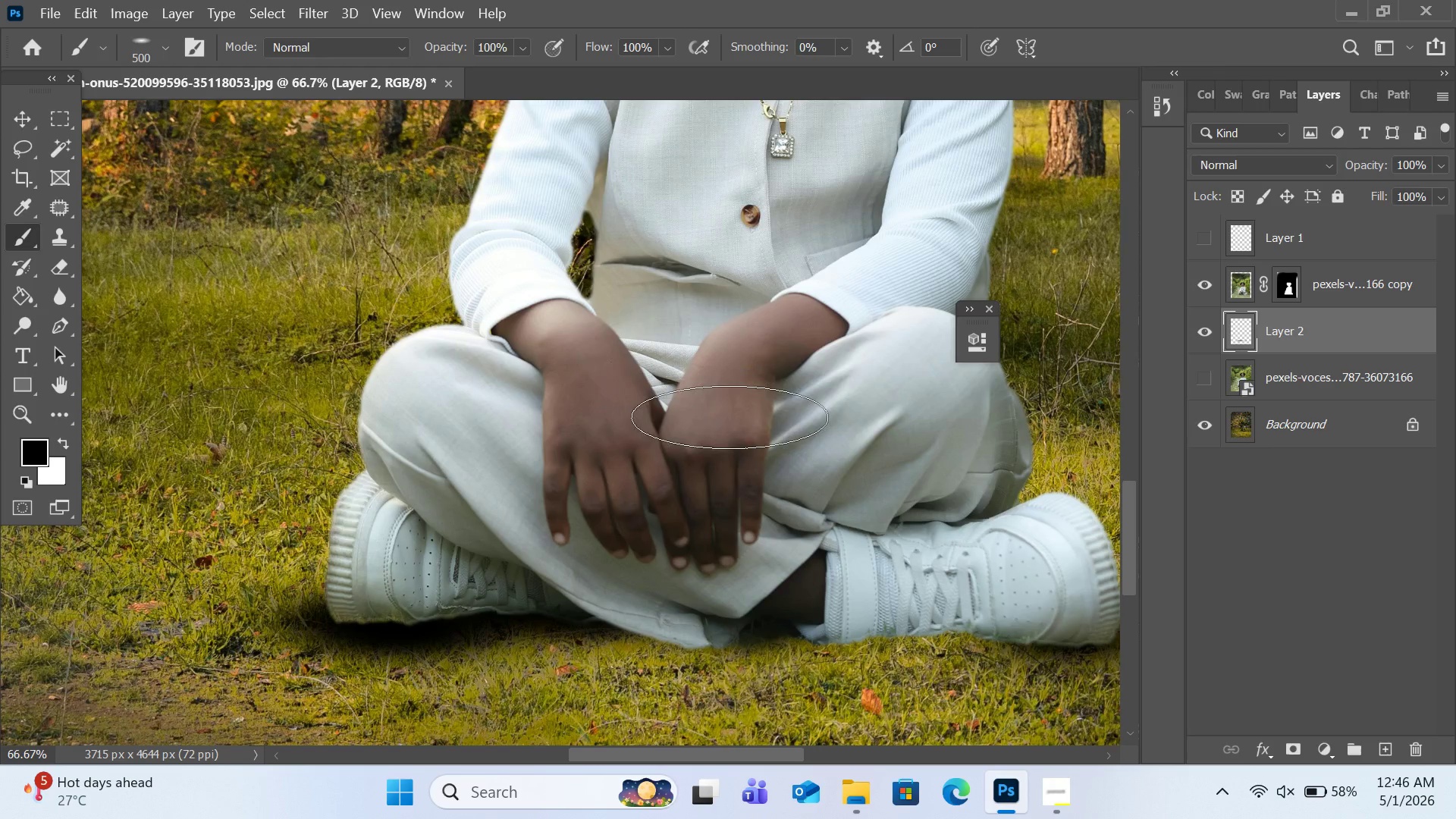 
key(Control+Minus)
 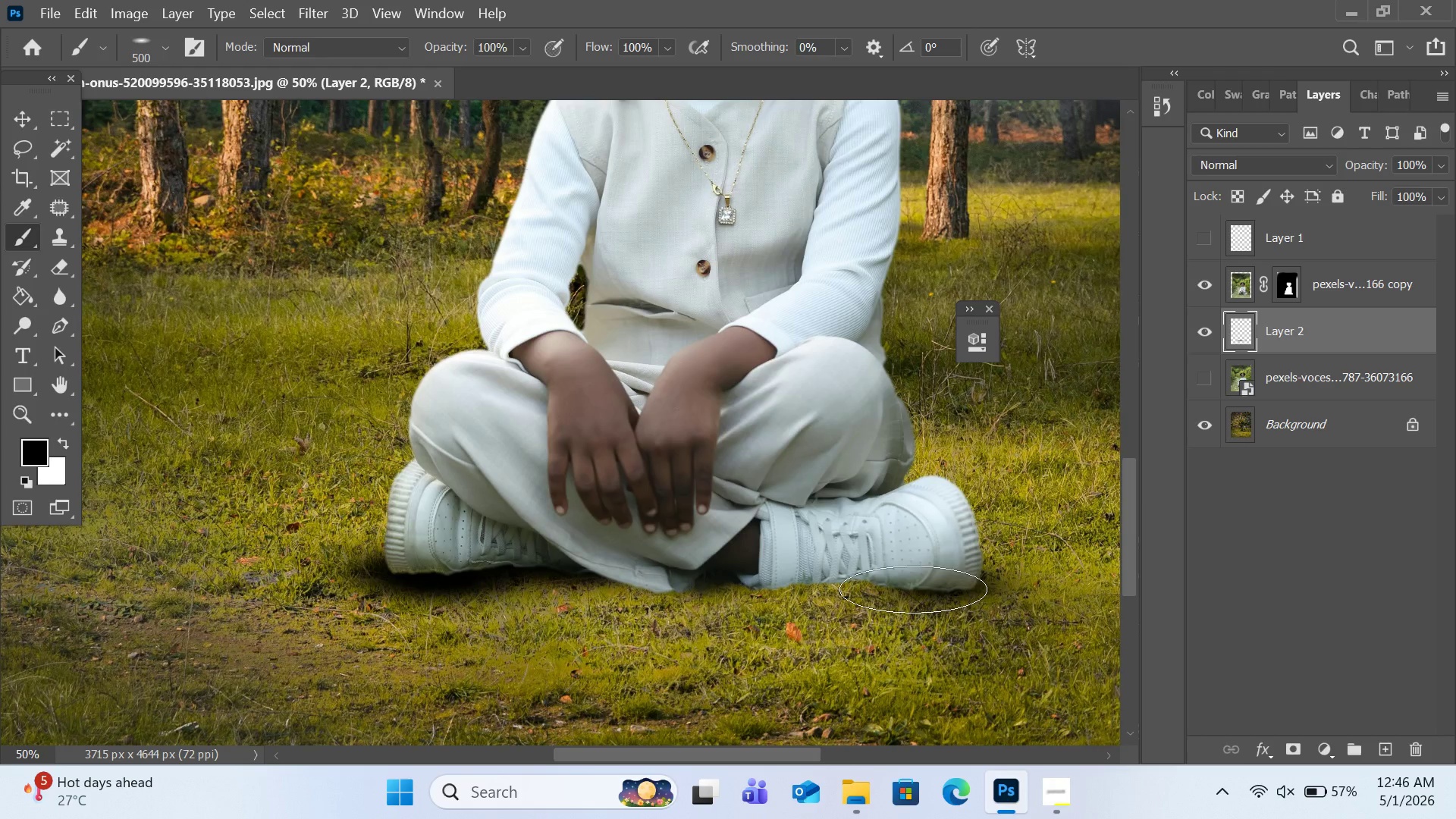 
left_click([937, 583])
 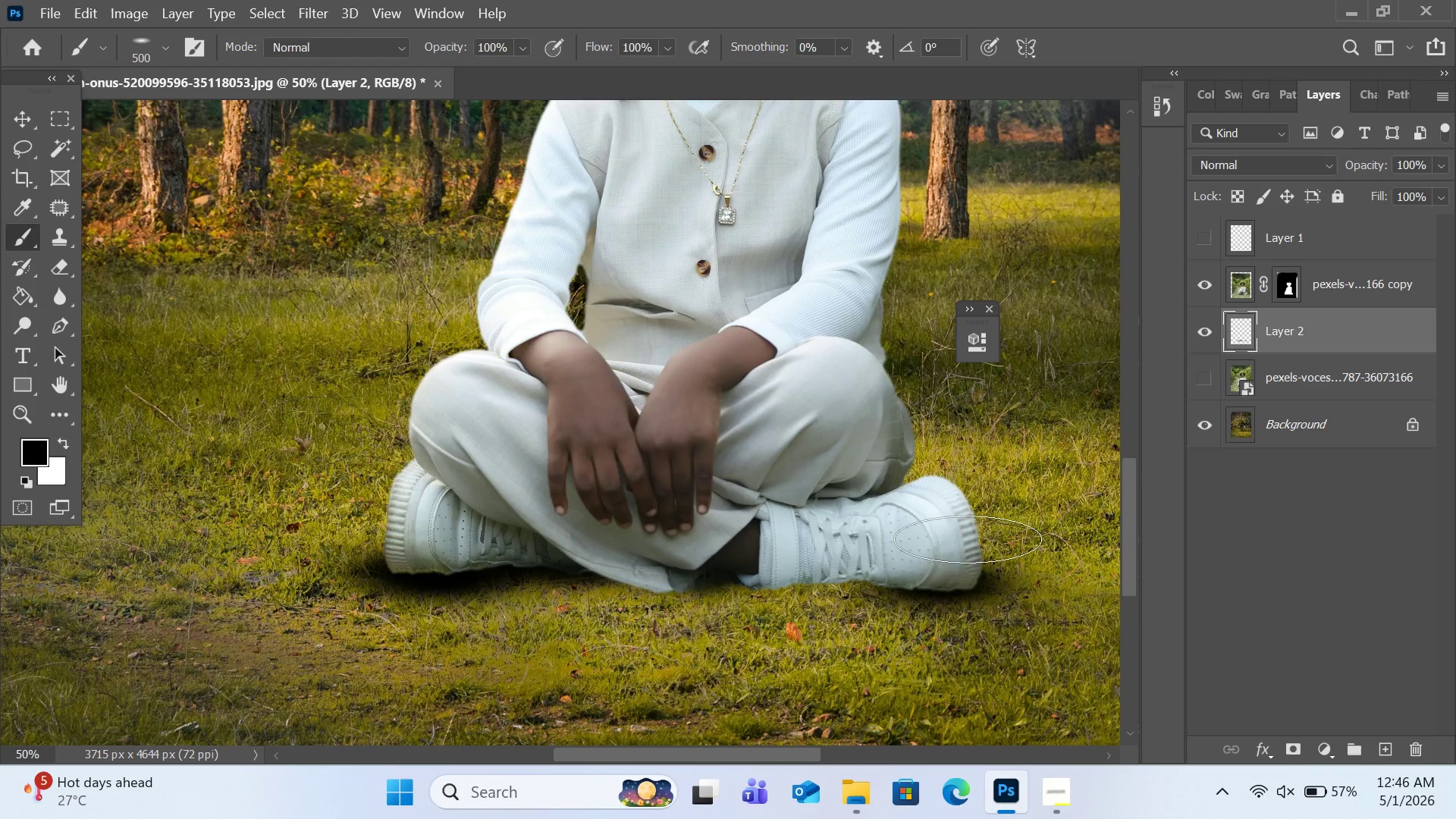 
left_click([848, 582])
 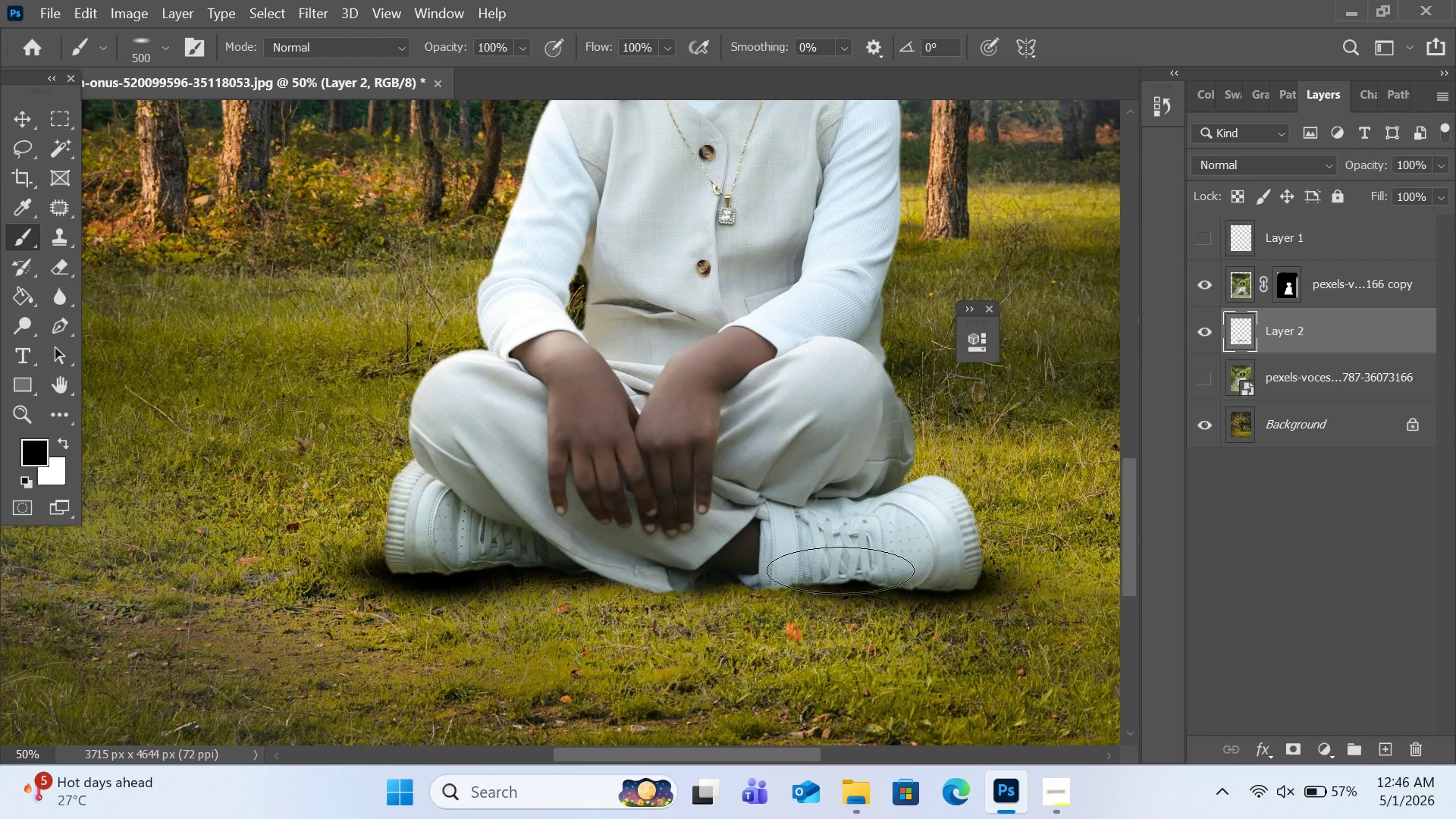 
left_click([784, 591])
 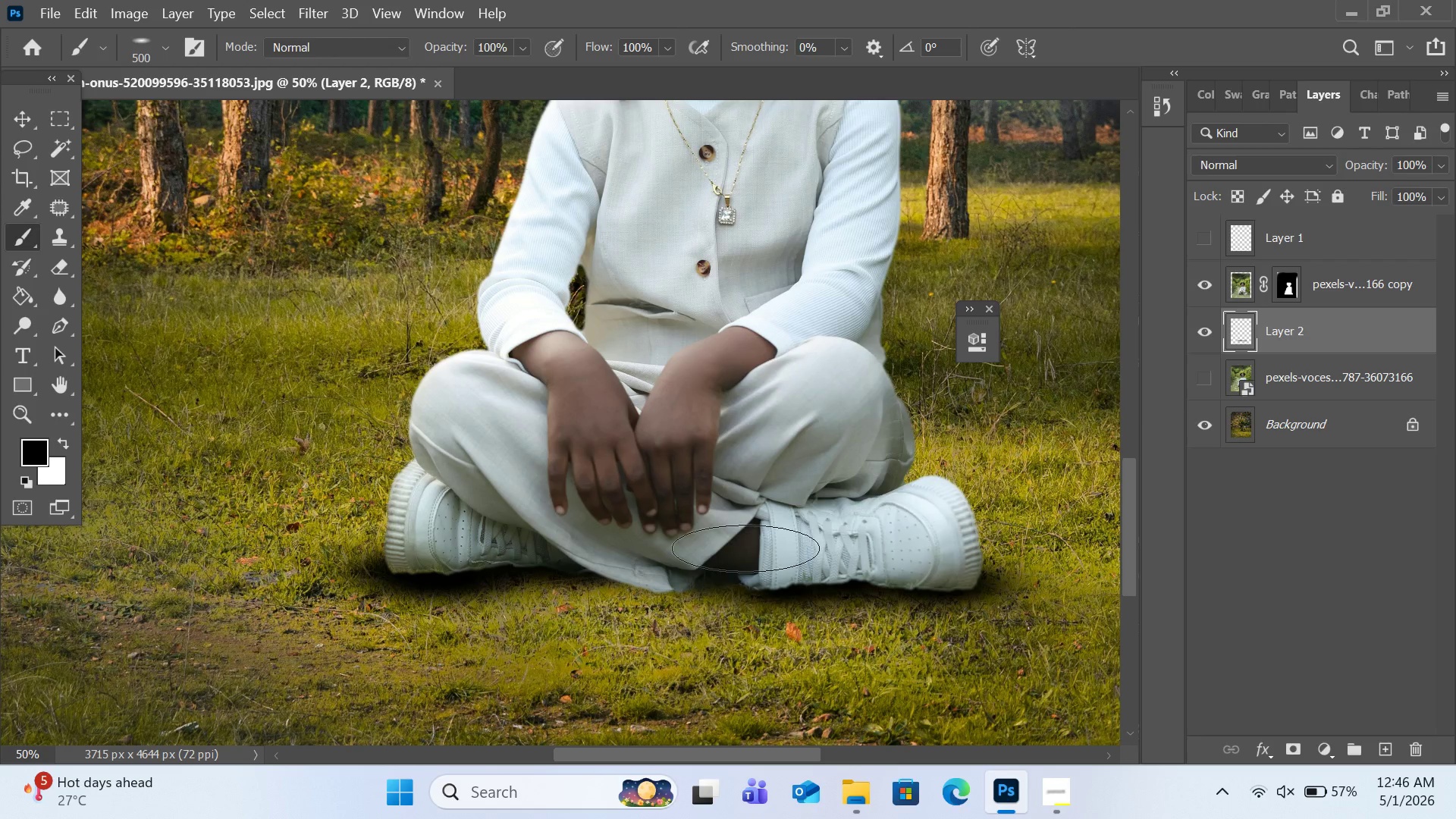 
left_click([714, 570])
 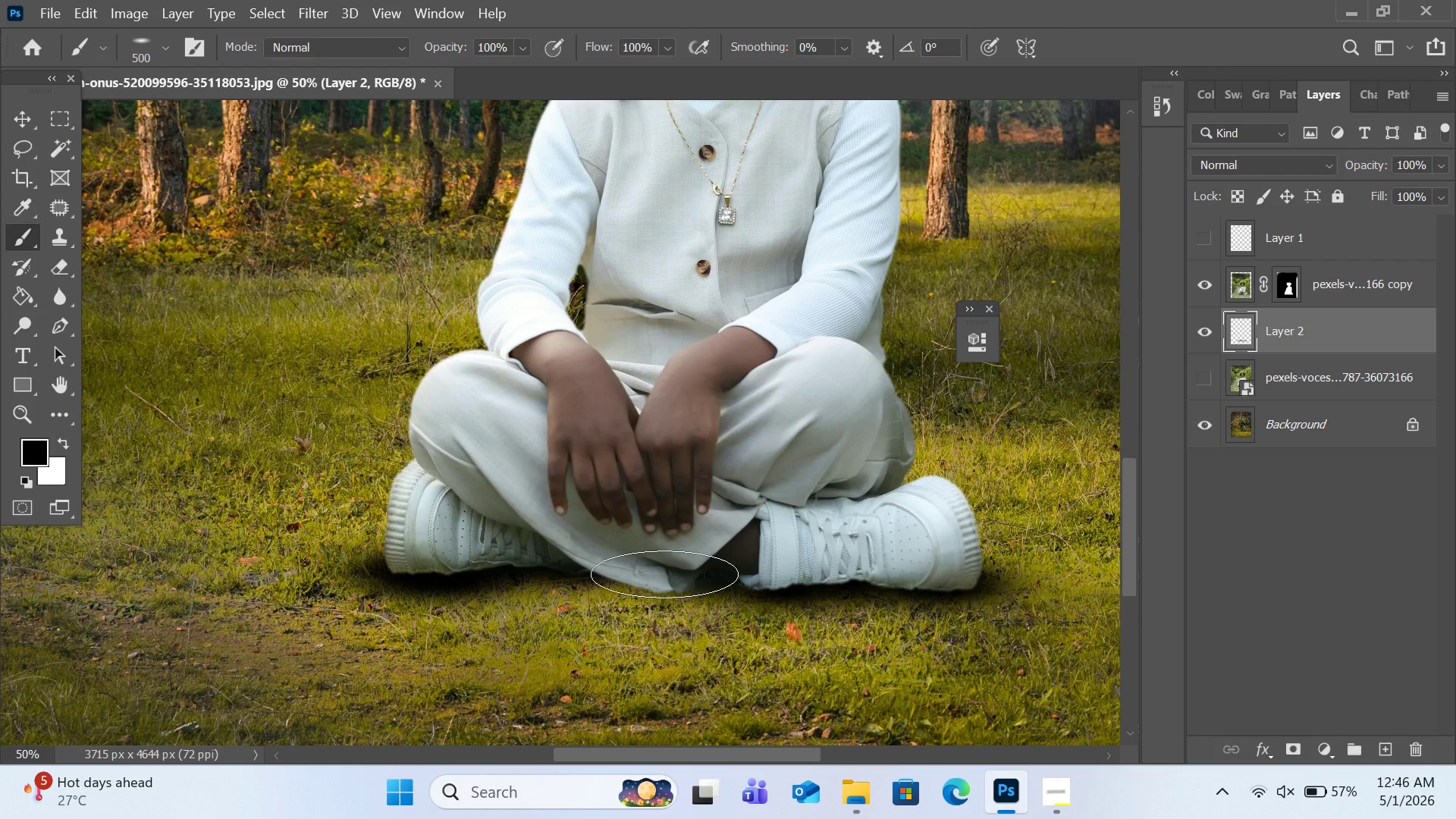 
left_click([648, 574])
 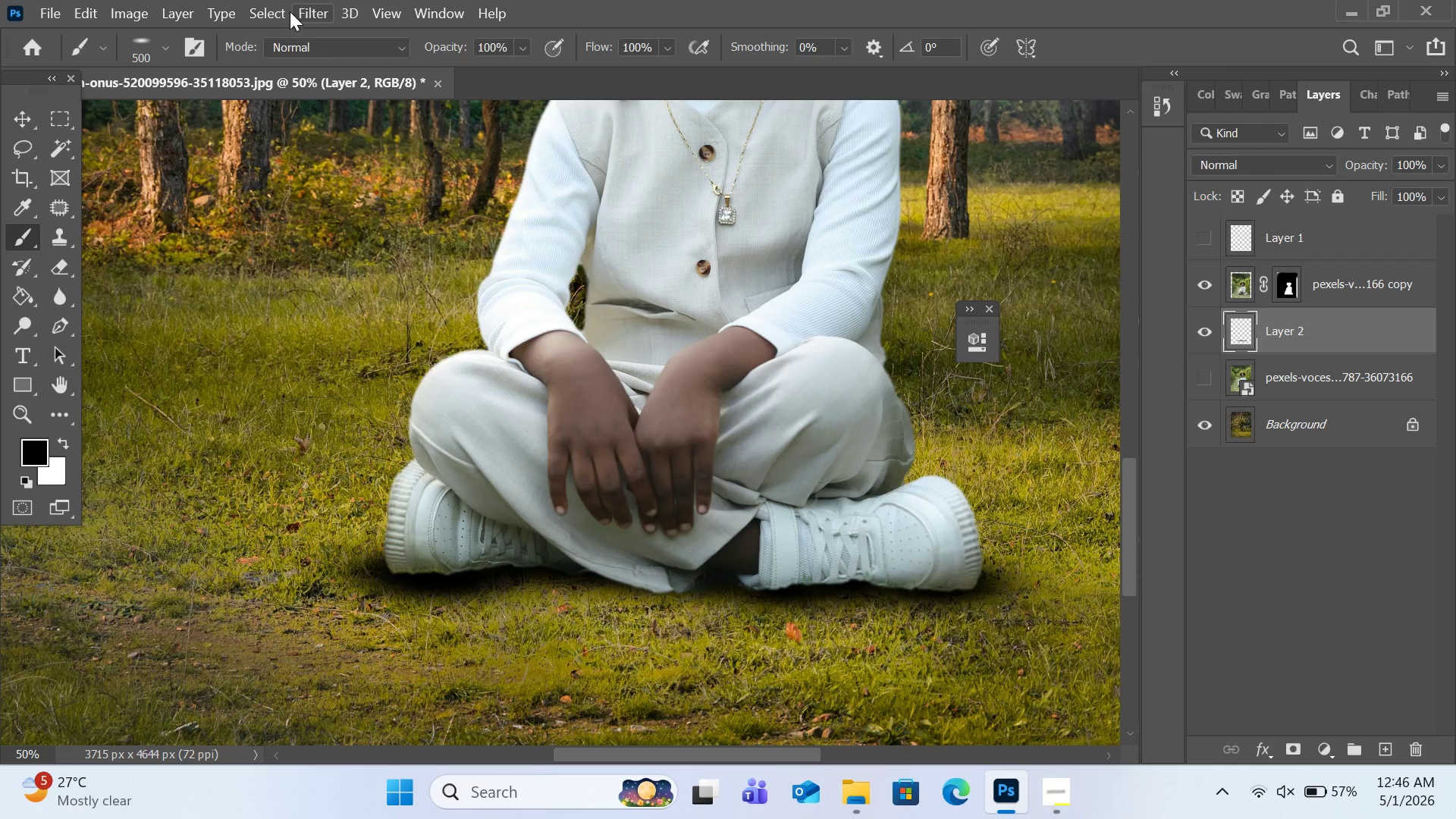 
left_click([314, 7])
 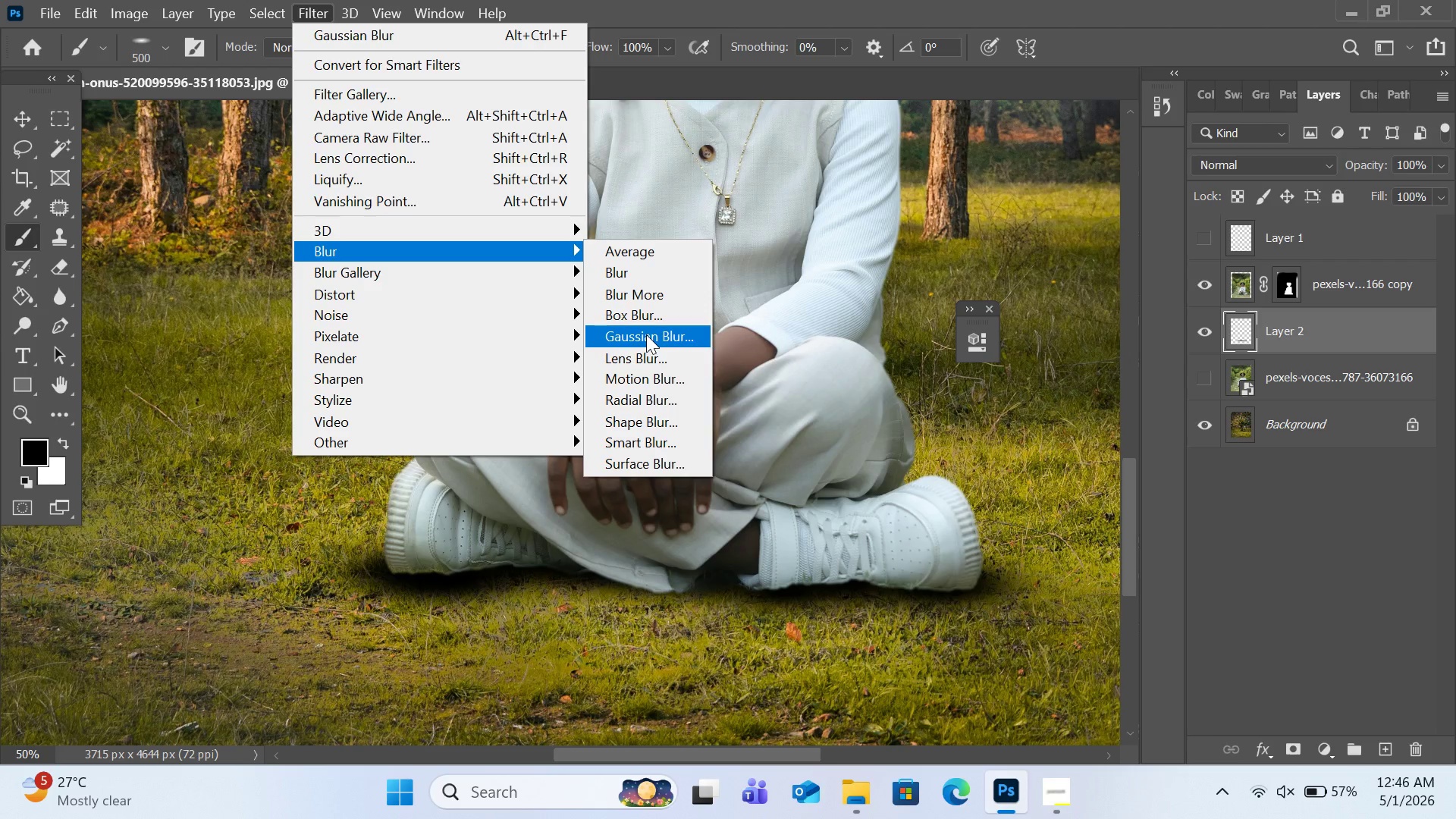 
left_click([651, 335])
 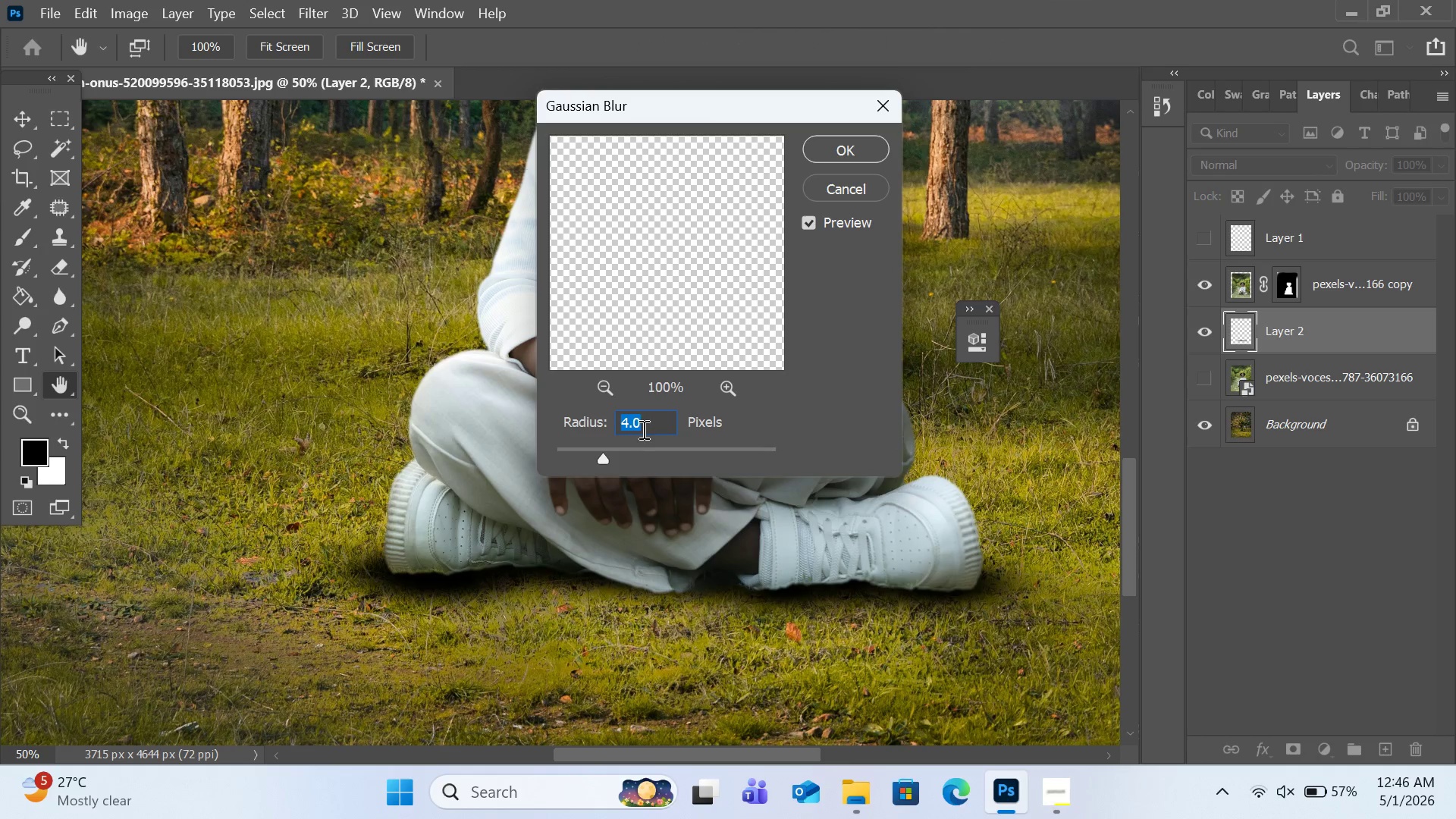 
left_click([613, 455])
 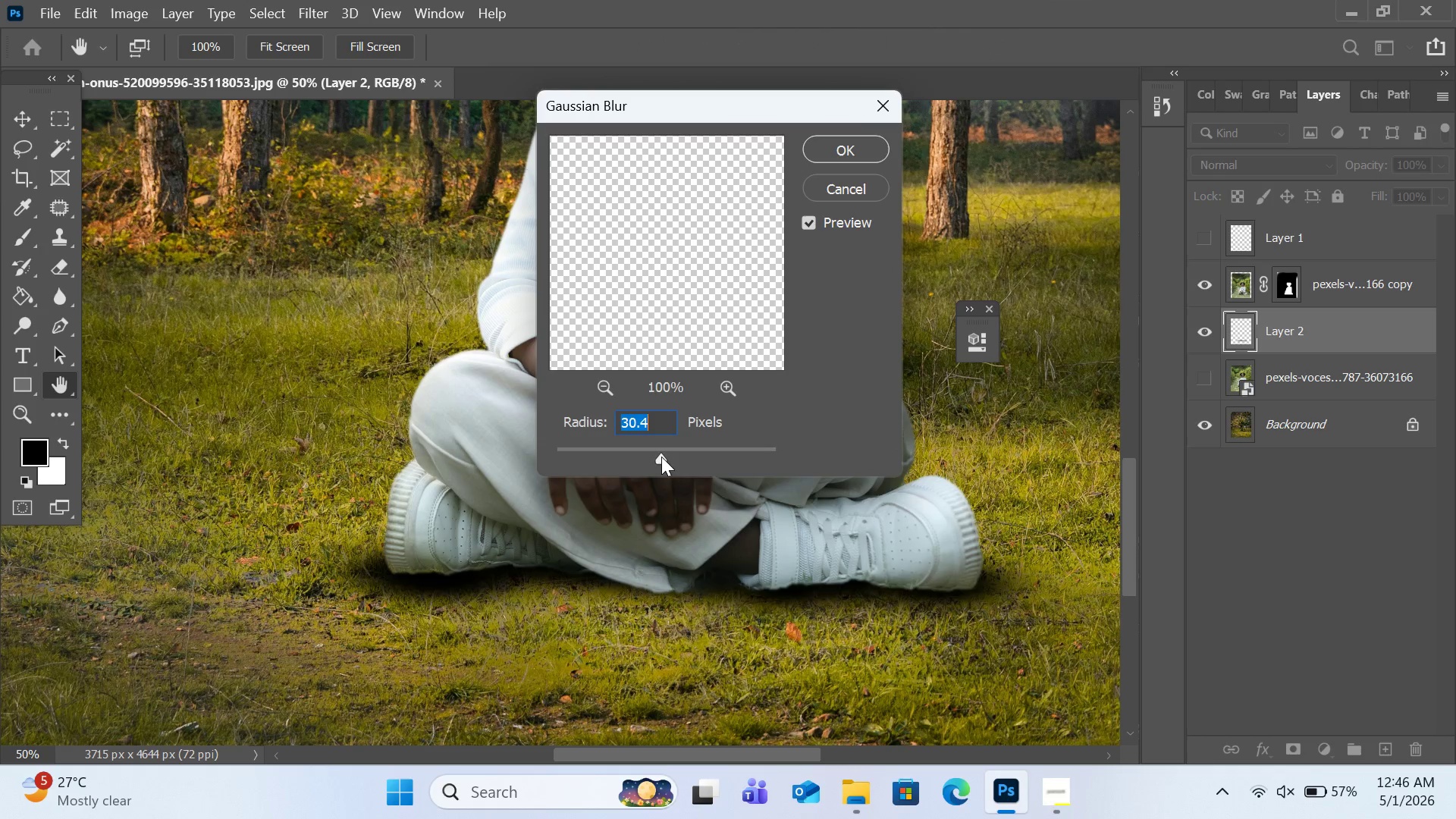 
left_click([672, 457])
 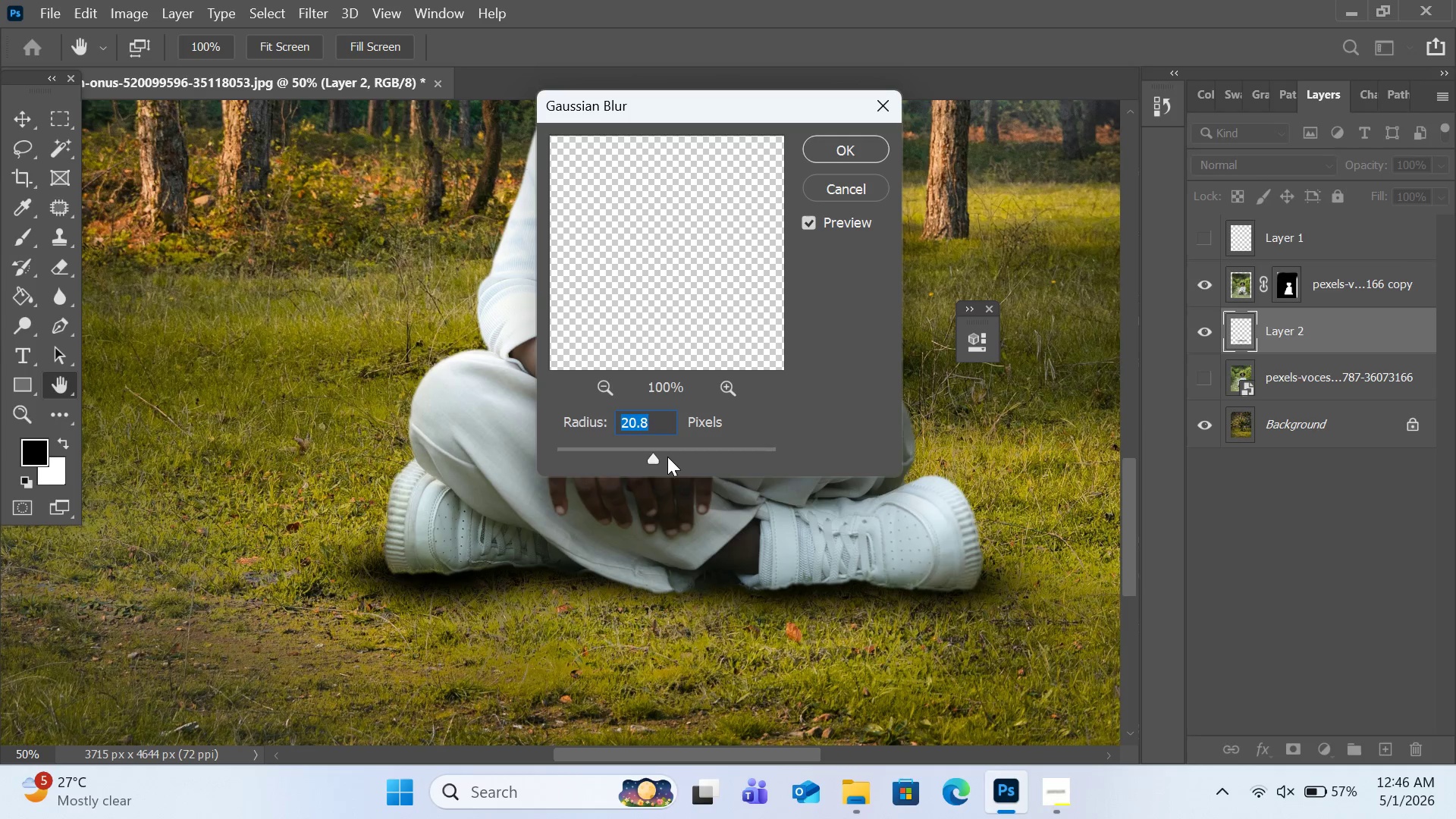 
left_click([869, 156])
 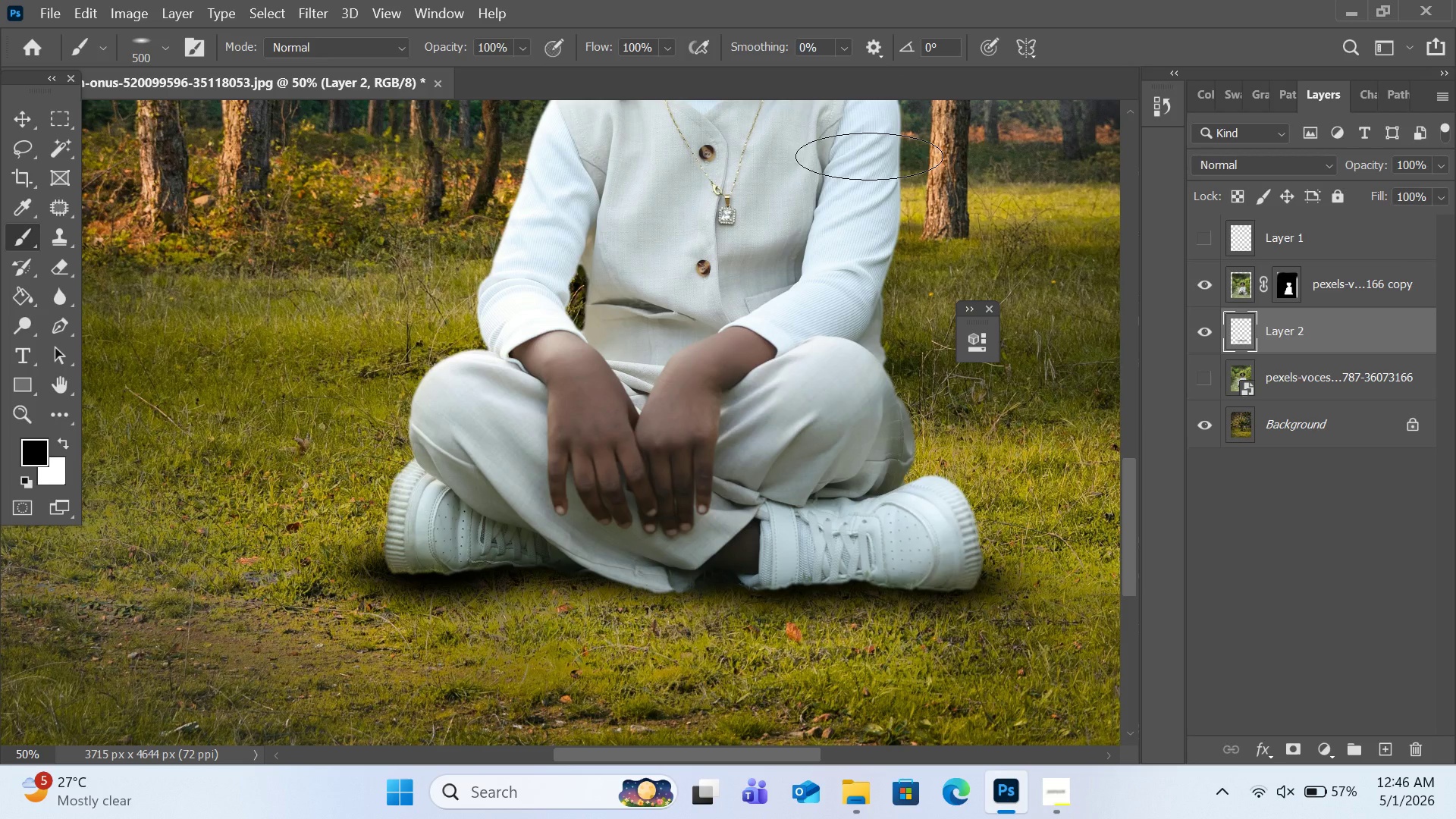 
key(Control+0)
 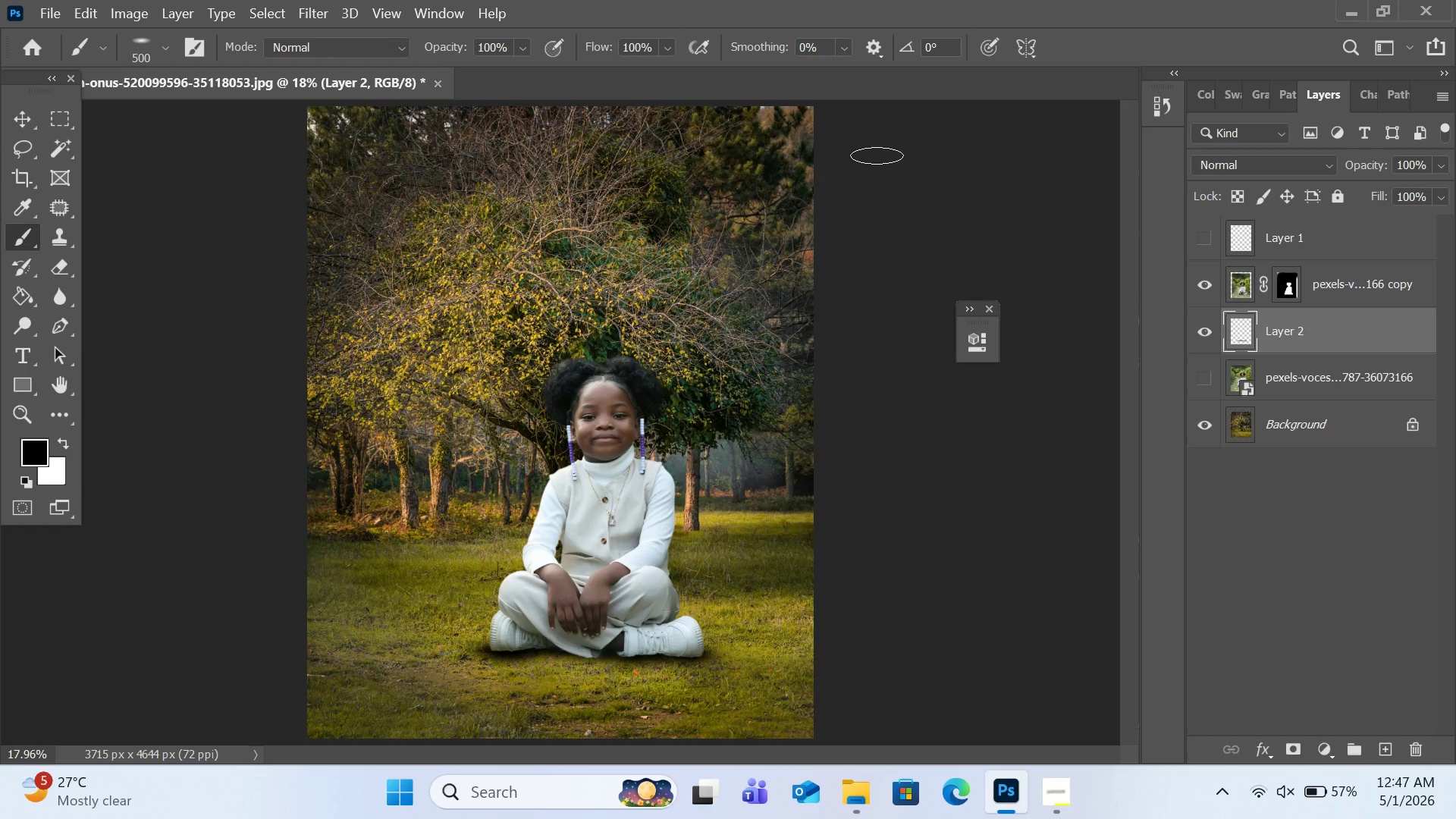 
wait(8.24)
 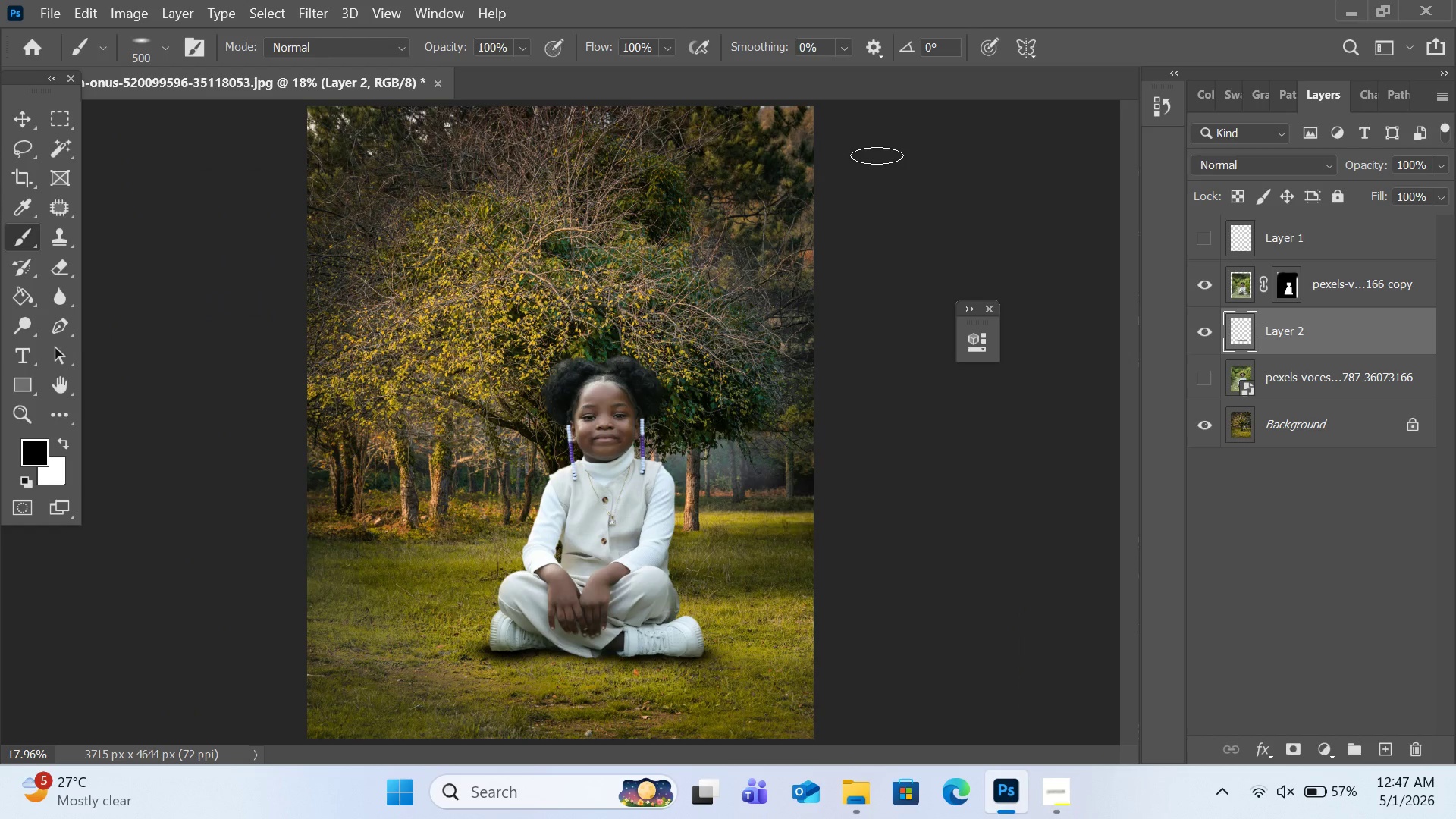 
scroll: coordinate [807, 236], scroll_direction: up, amount: 3.0
 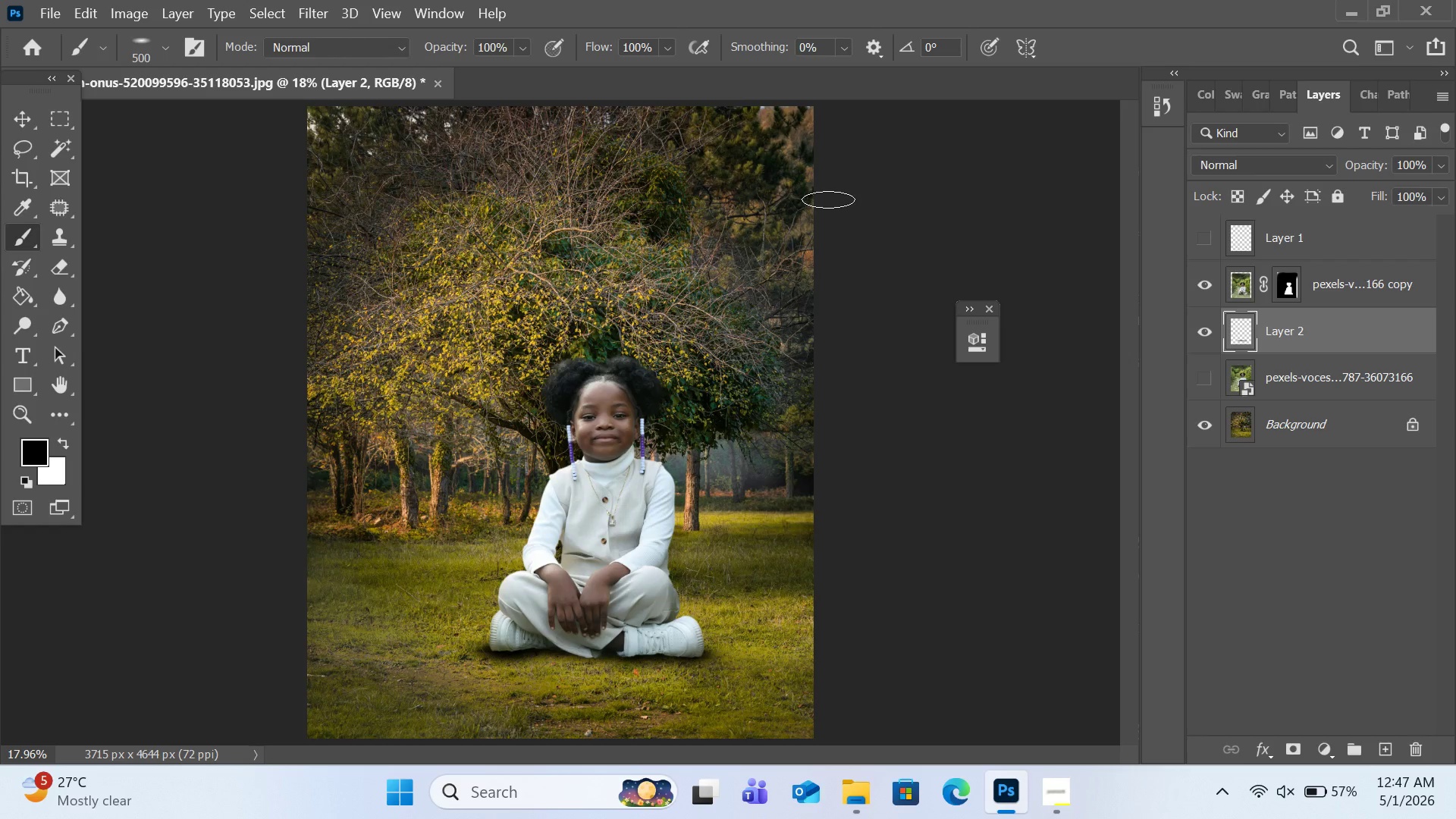 
wait(13.02)
 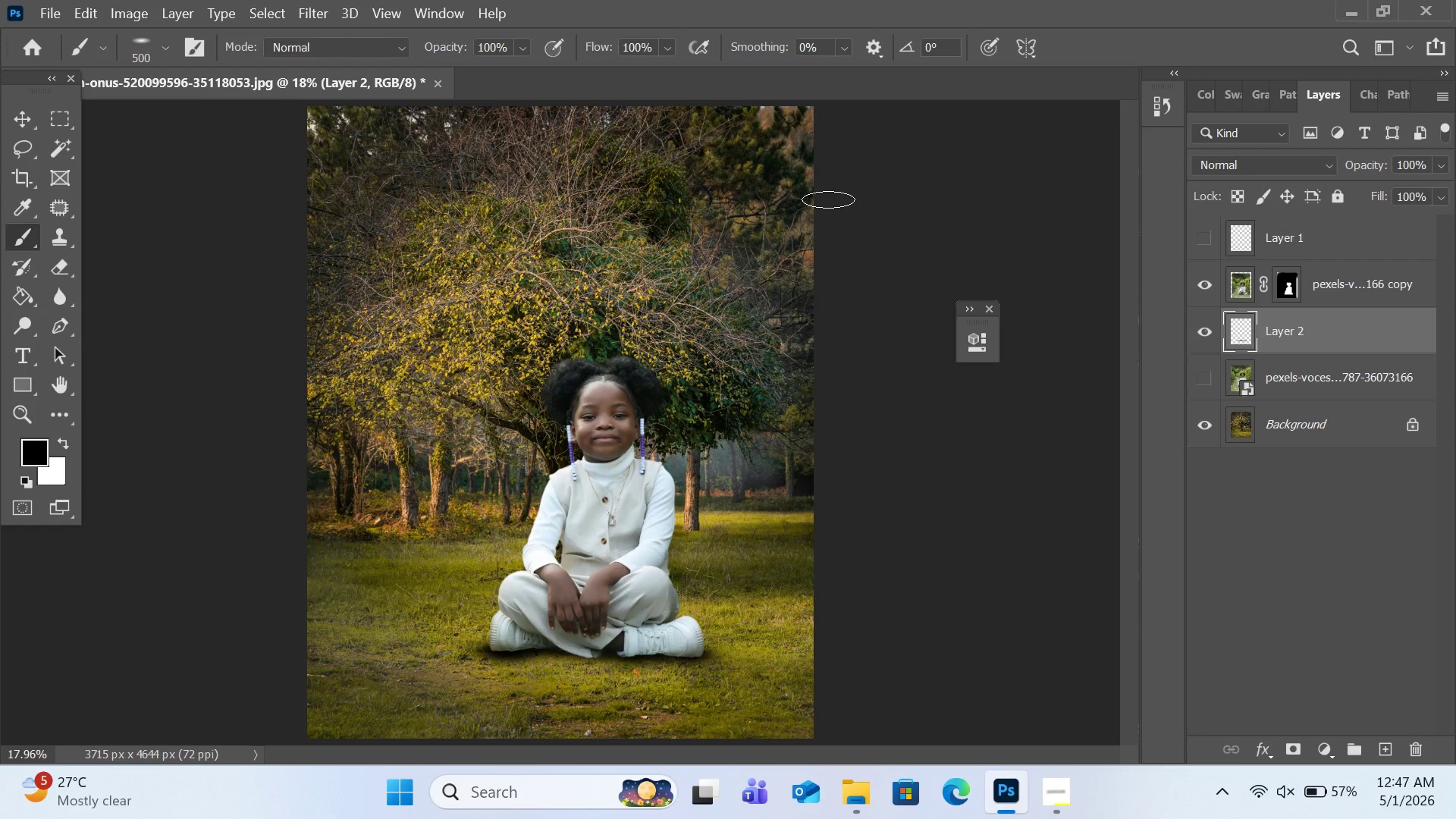 
left_click([1211, 430])
 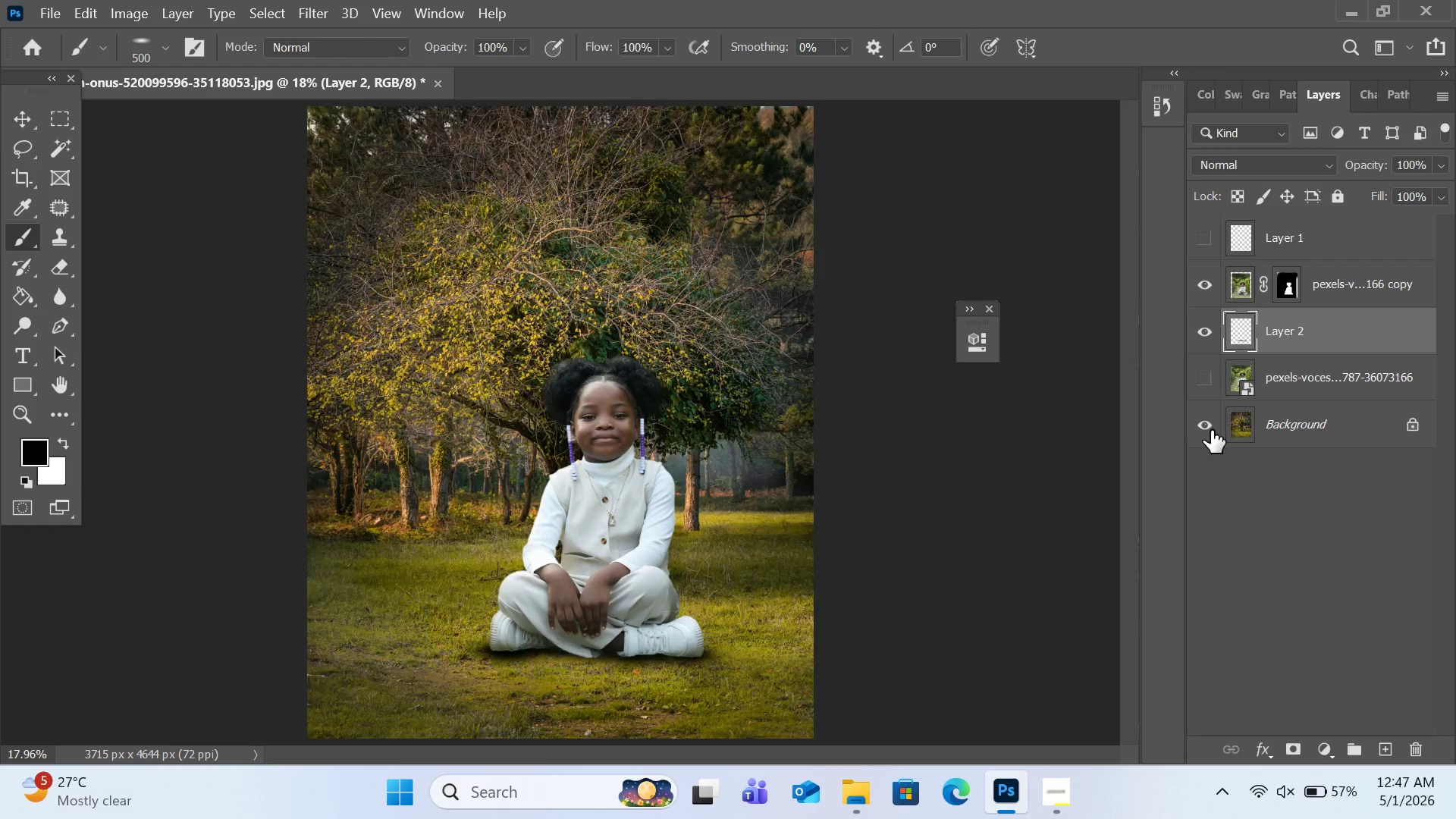 
double_click([1211, 430])
 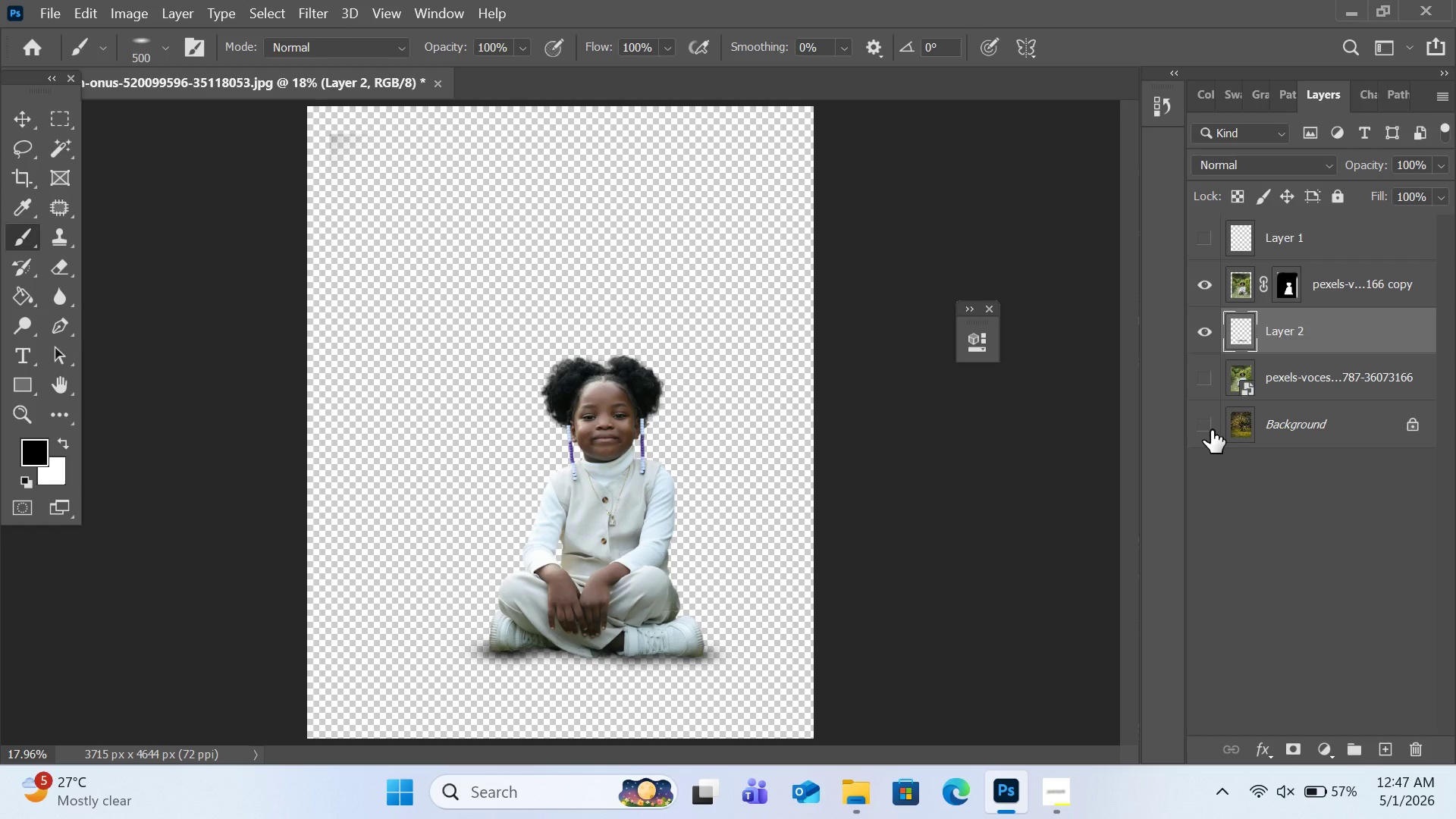 
left_click([1211, 430])
 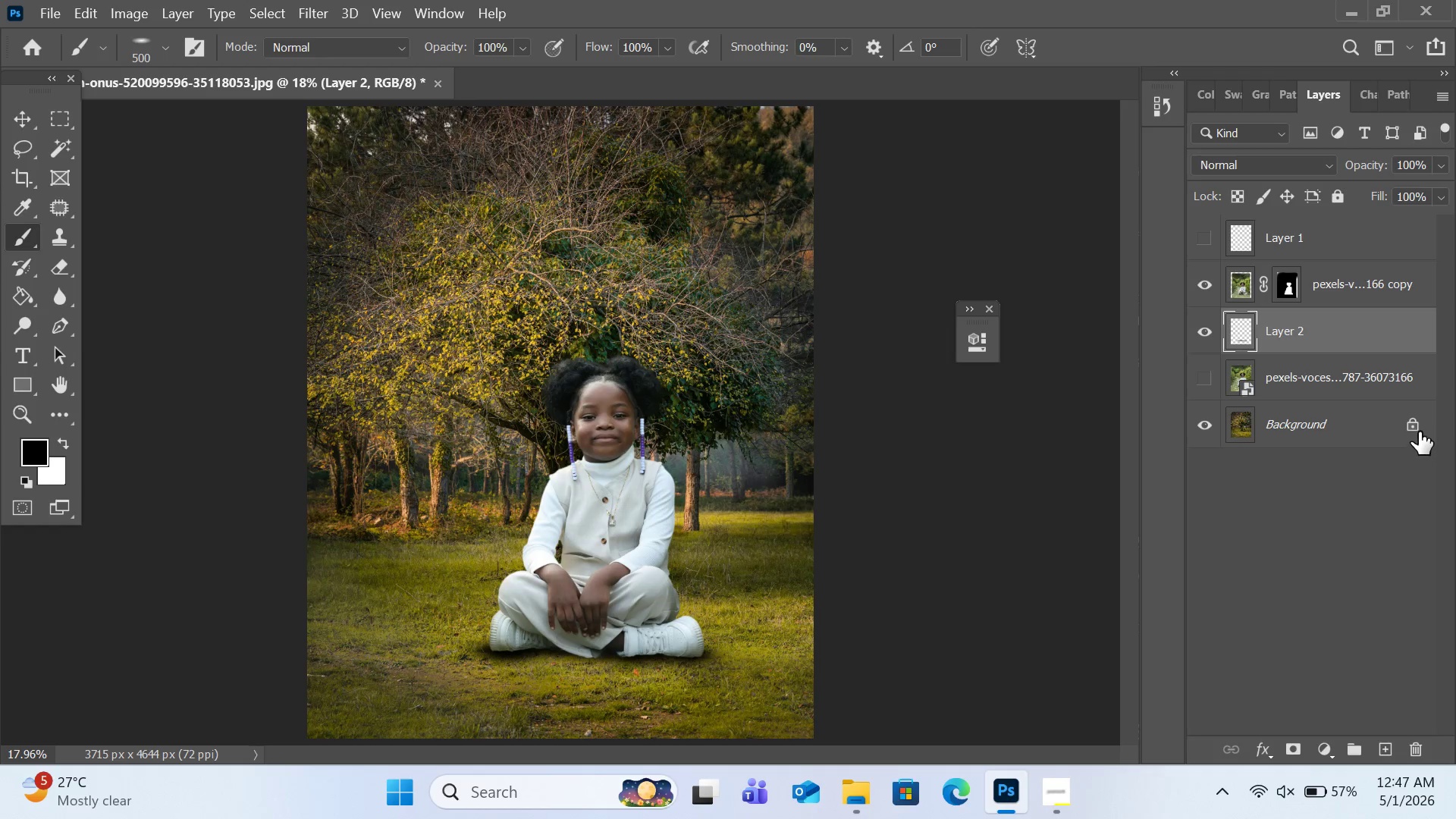 
double_click([1418, 431])
 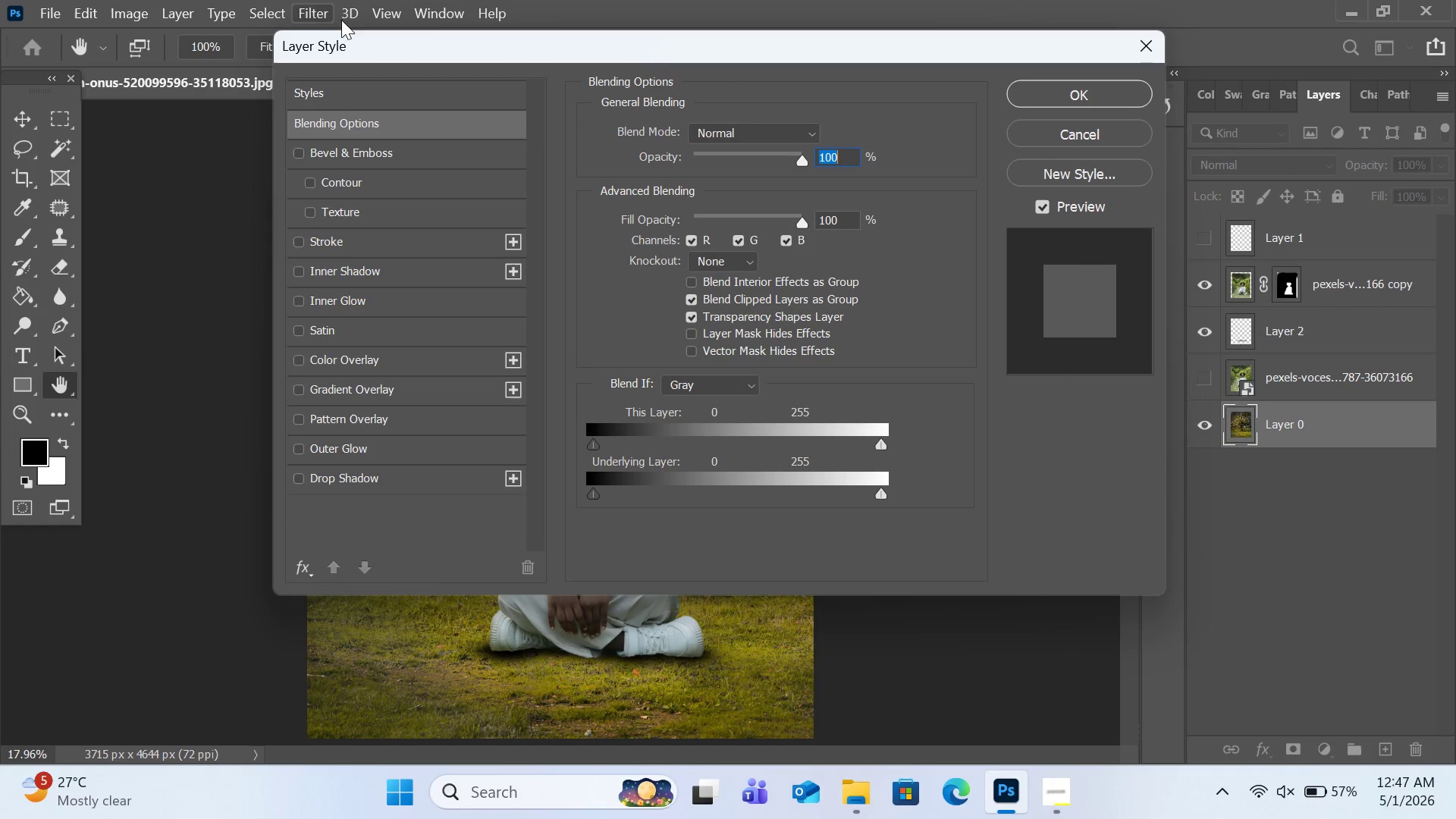 
left_click([1041, 128])
 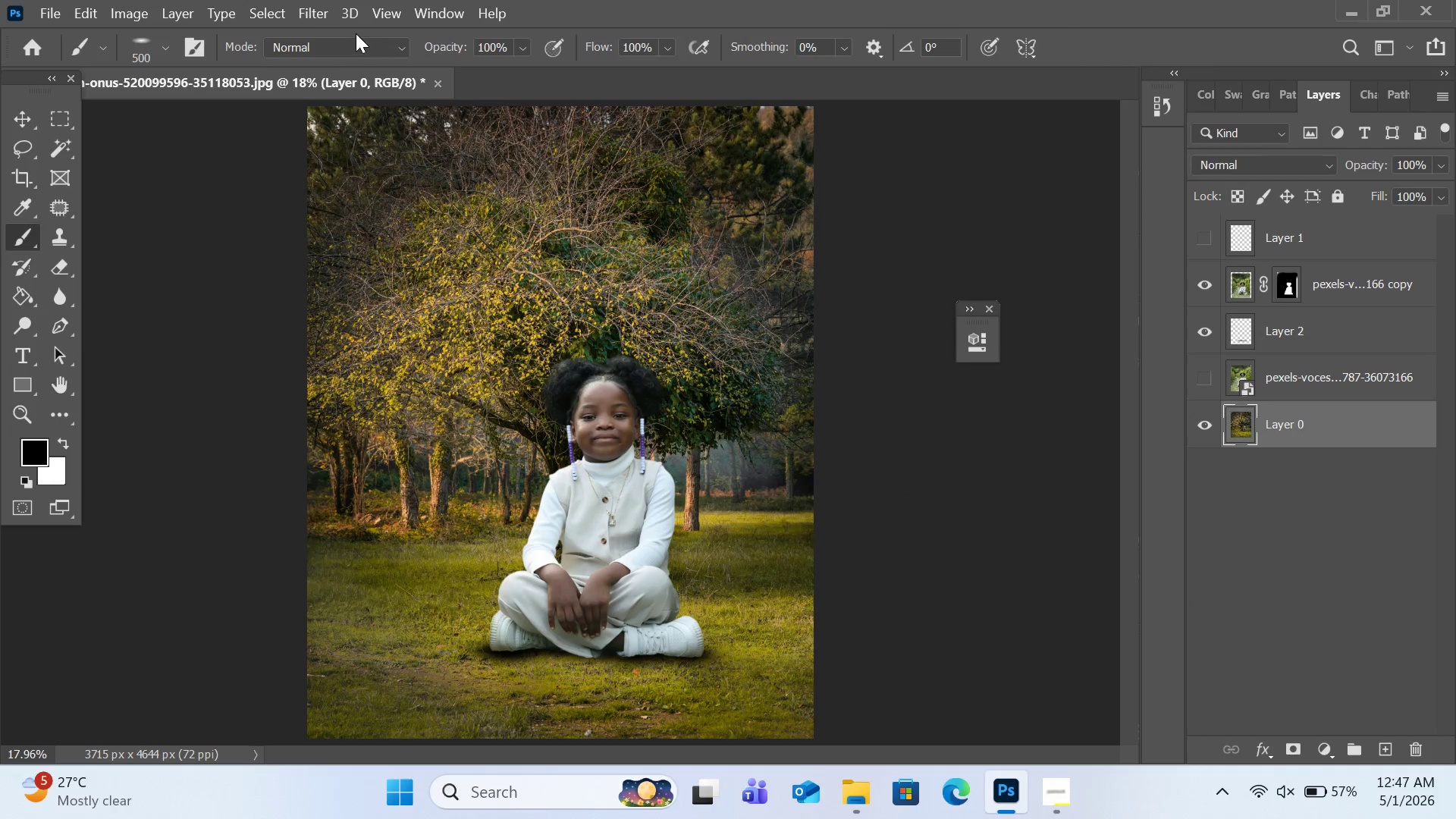 
left_click([323, 13])
 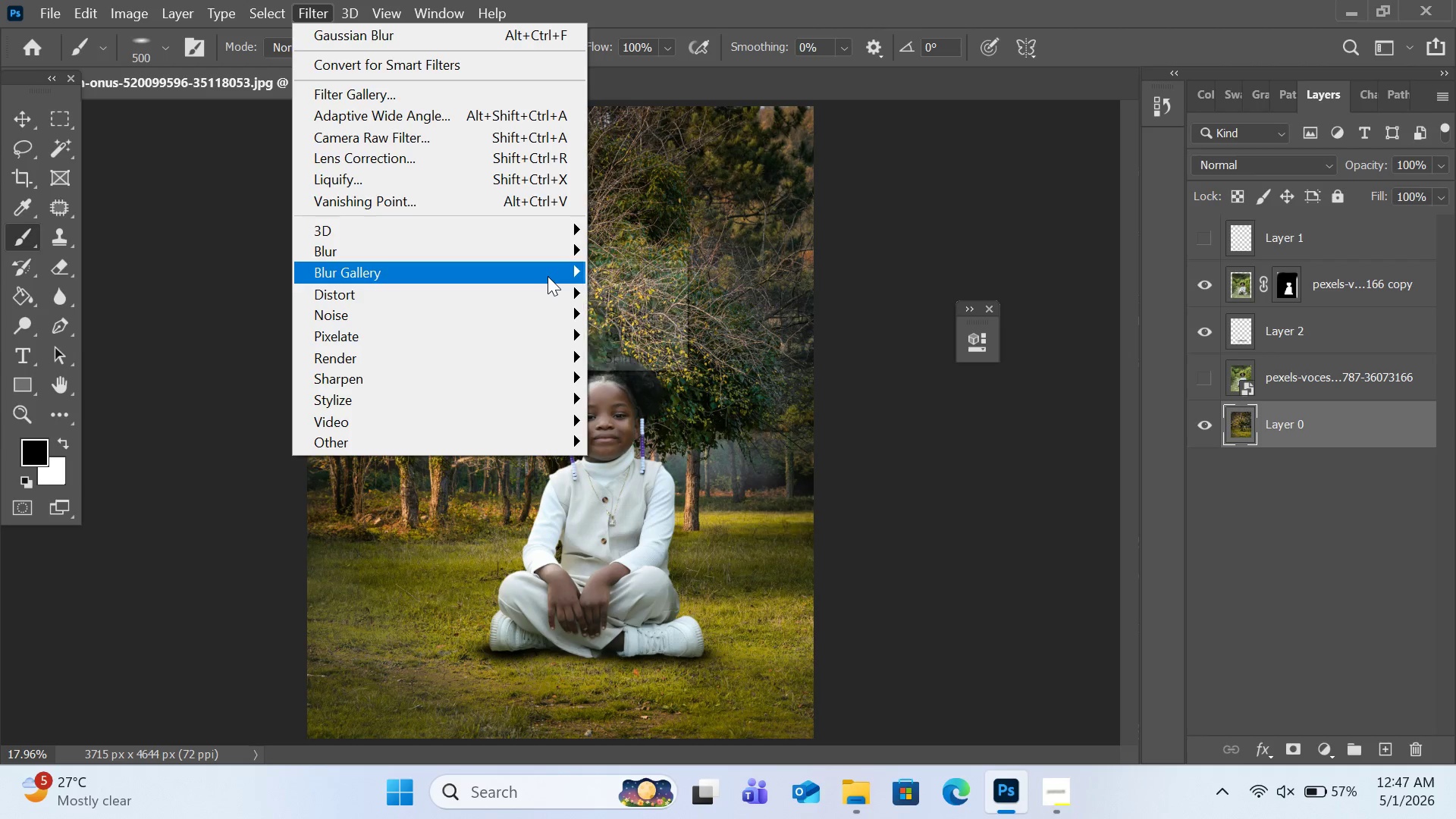 
mouse_move([565, 256])
 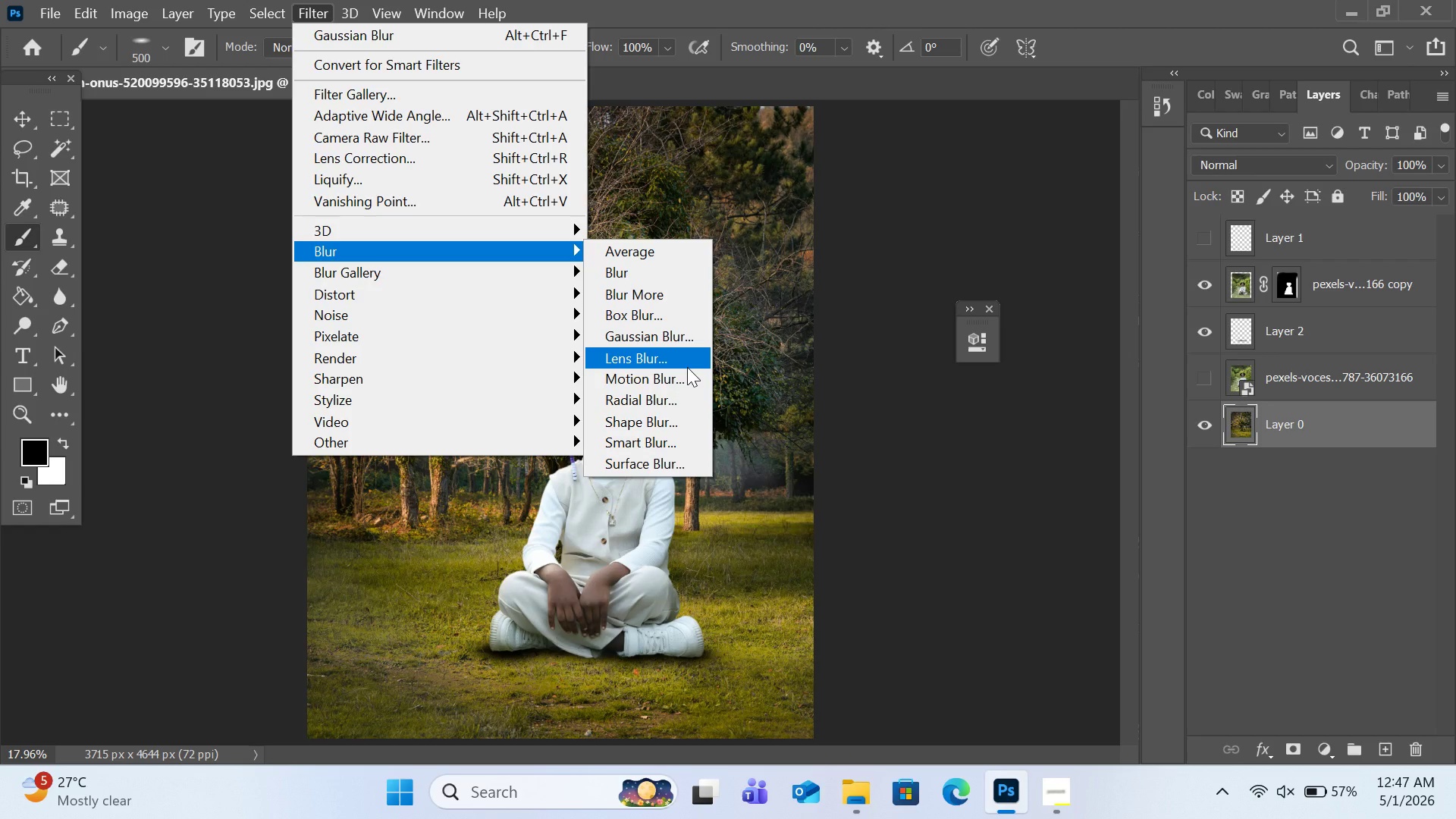 
left_click([687, 367])
 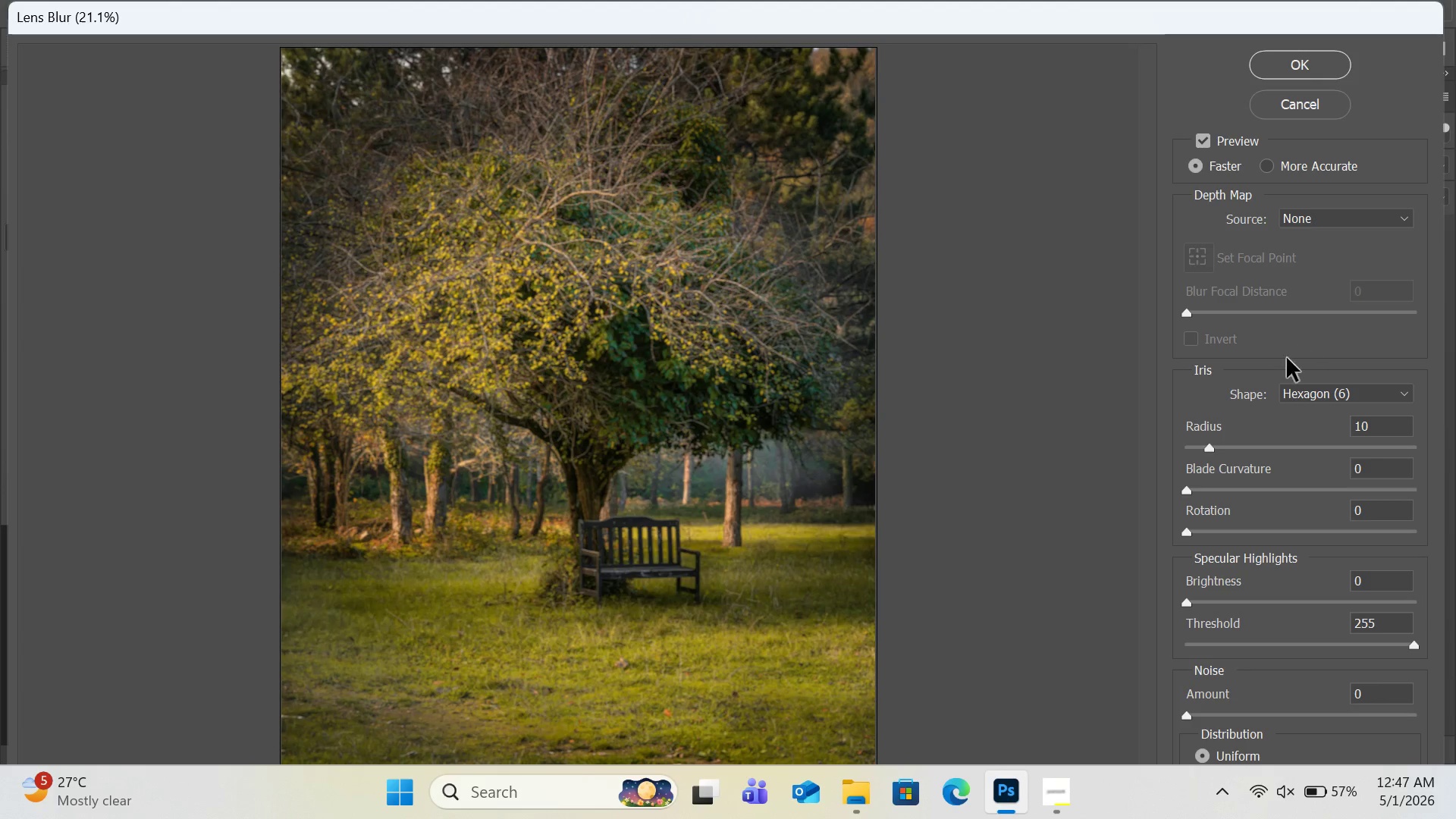 
wait(7.81)
 